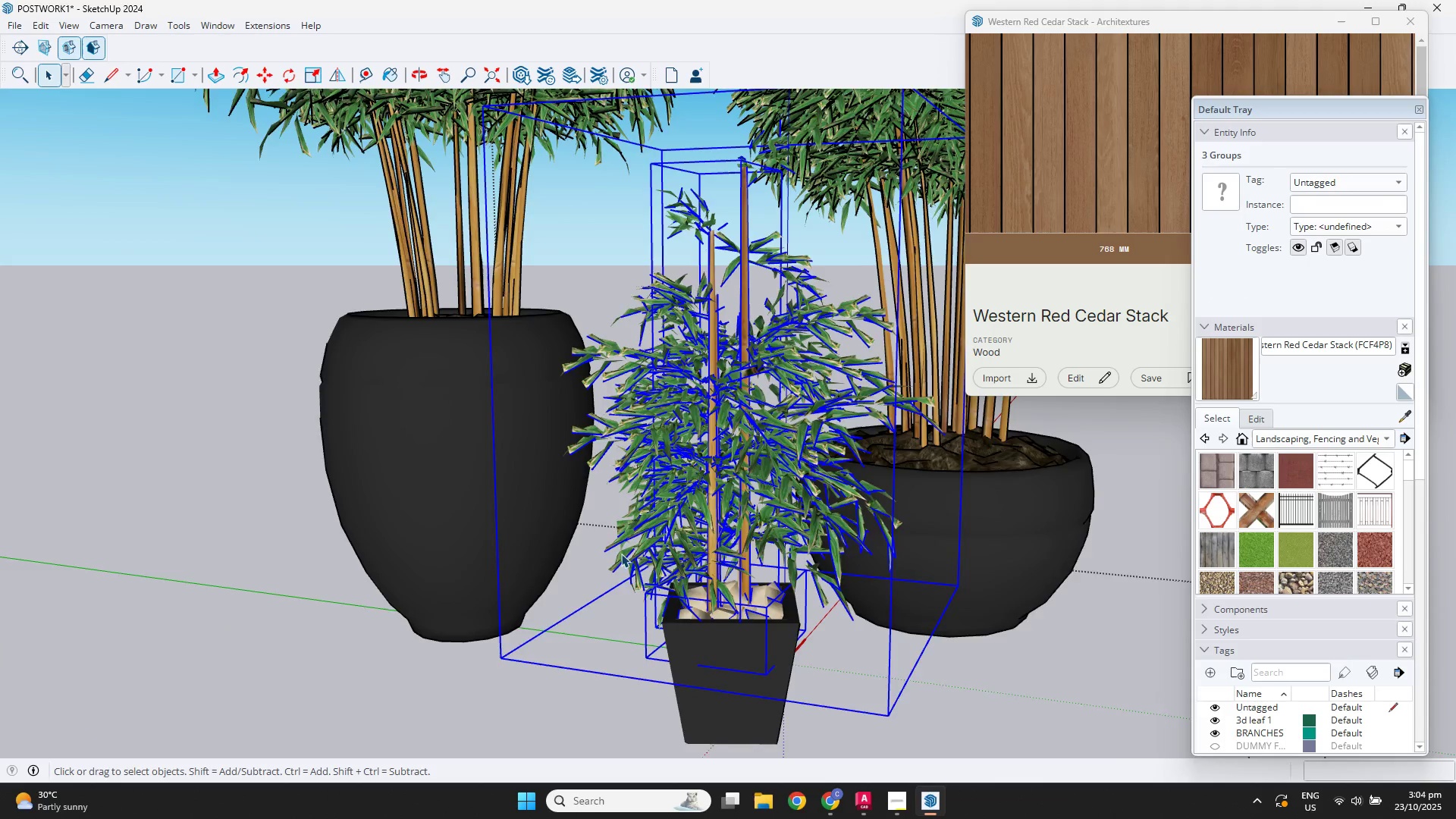 
scroll: coordinate [476, 518], scroll_direction: down, amount: 4.0
 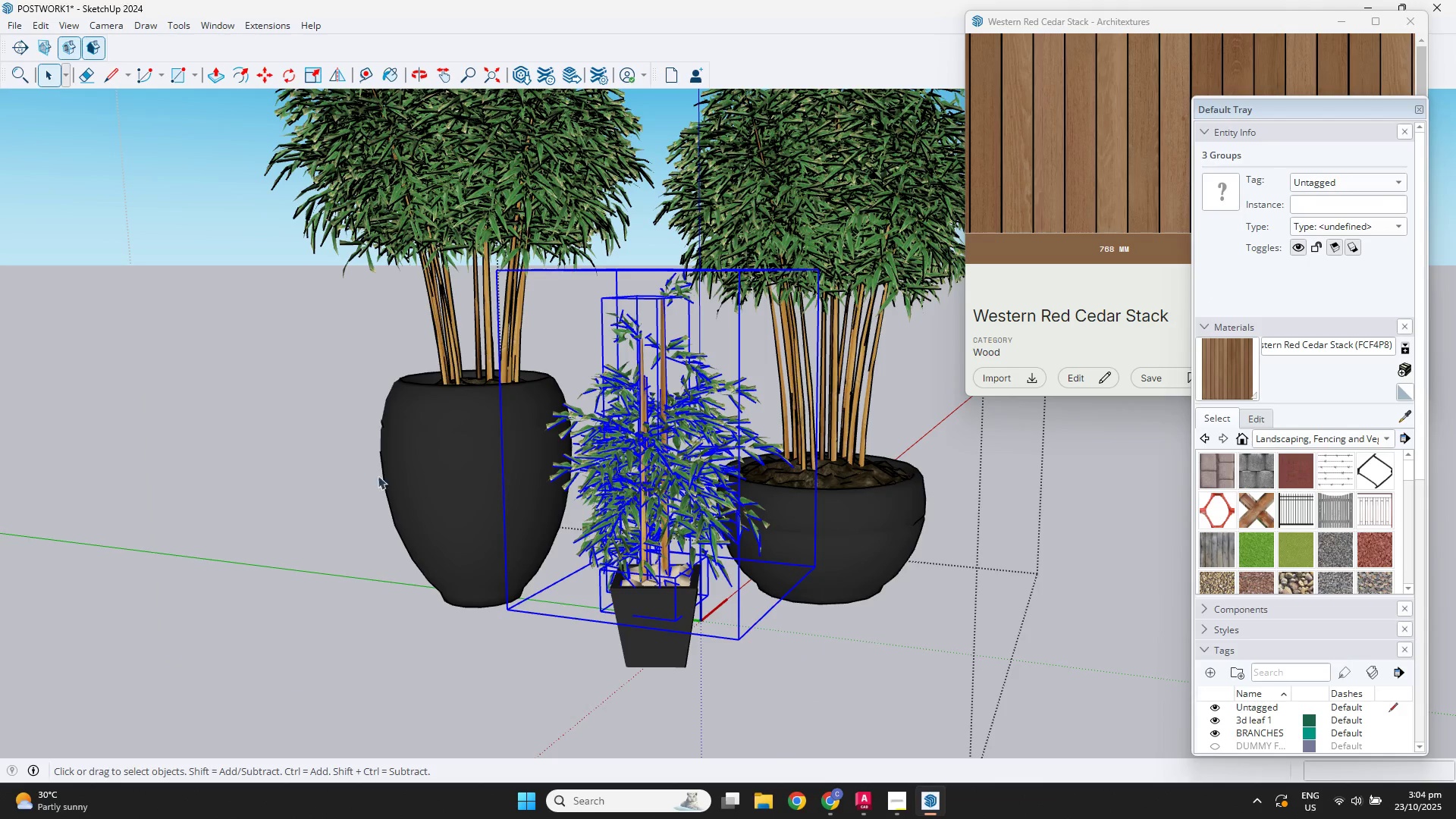 
key(Space)
 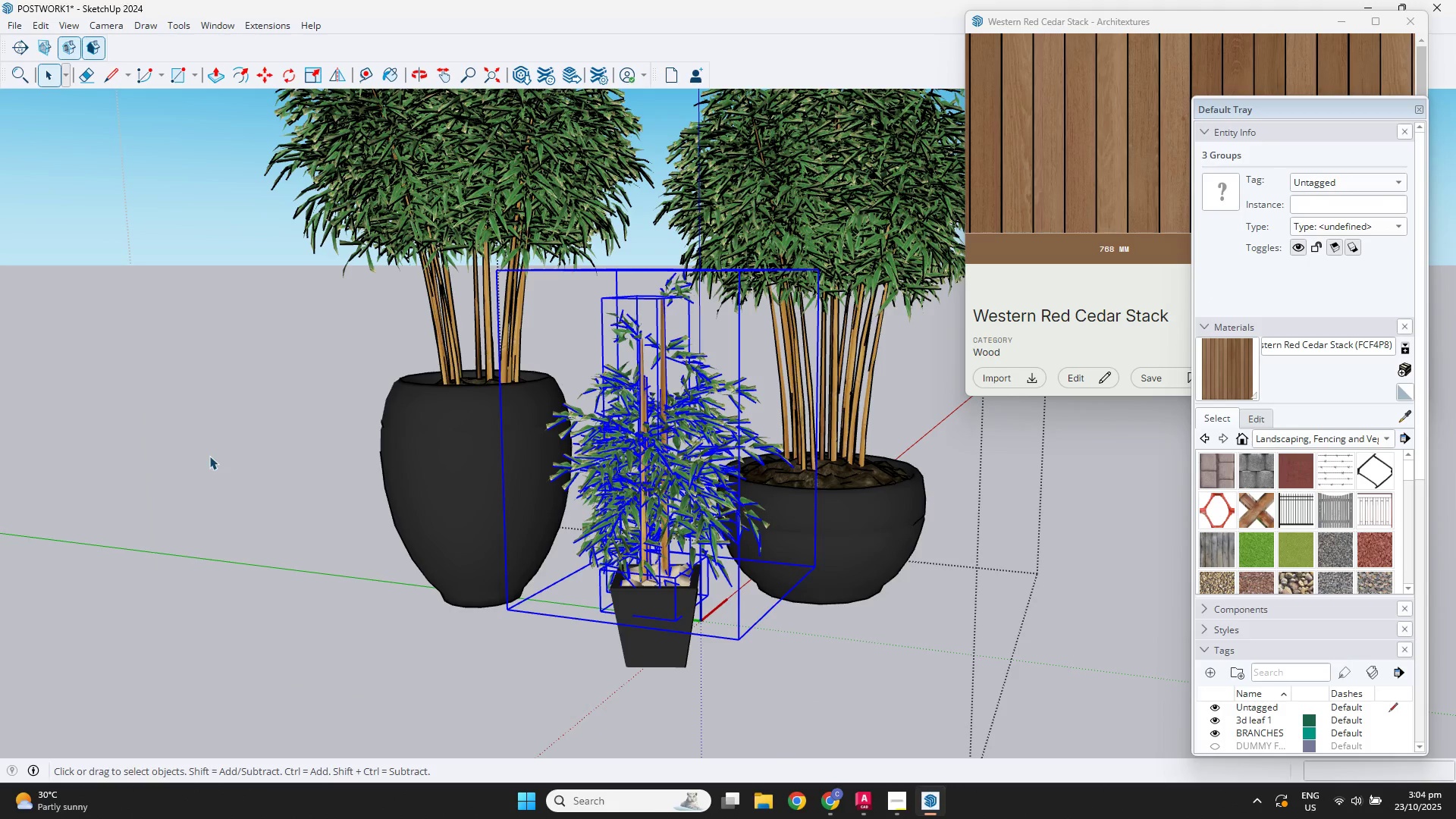 
left_click([209, 456])
 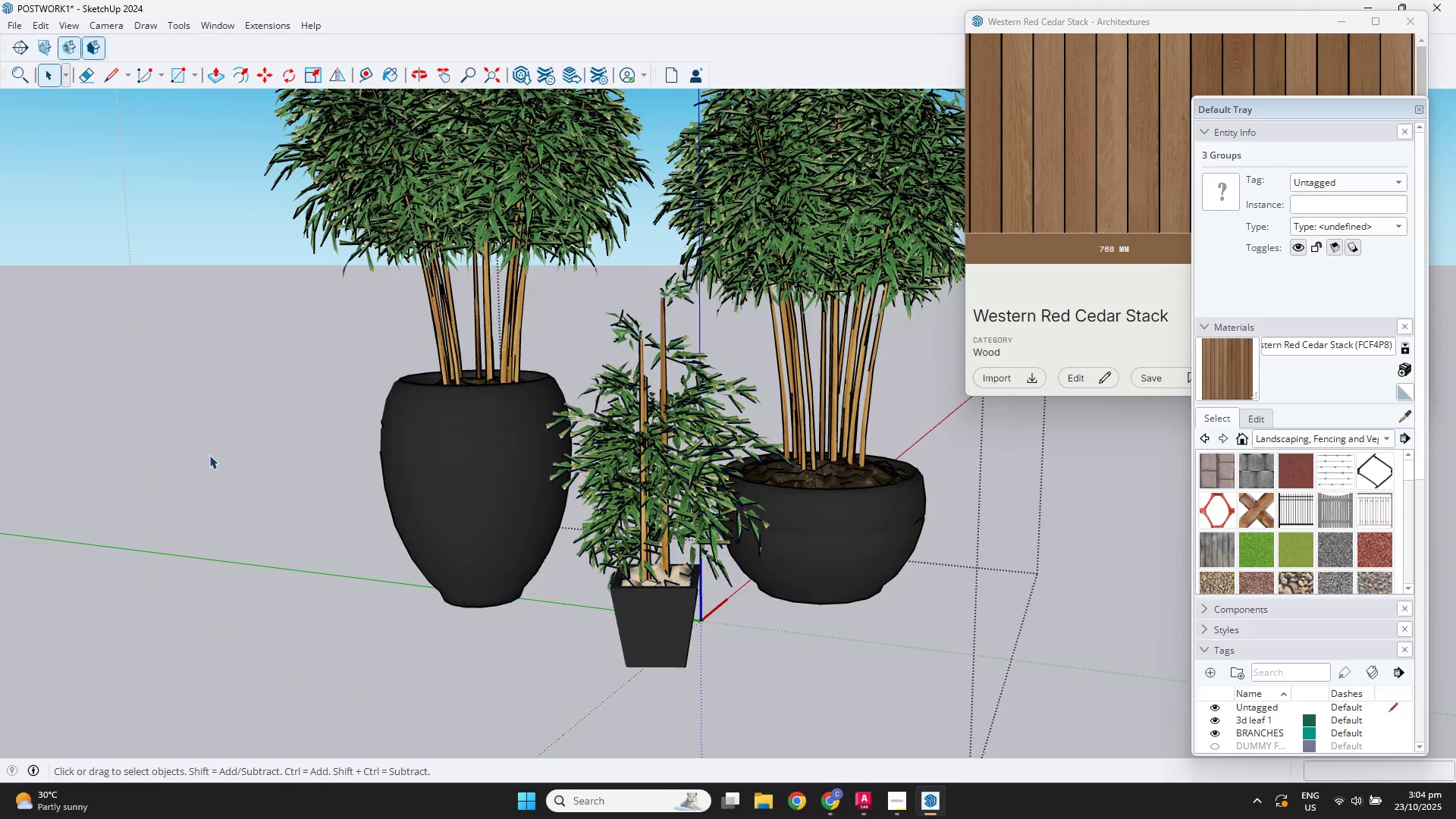 
scroll: coordinate [545, 488], scroll_direction: down, amount: 4.0
 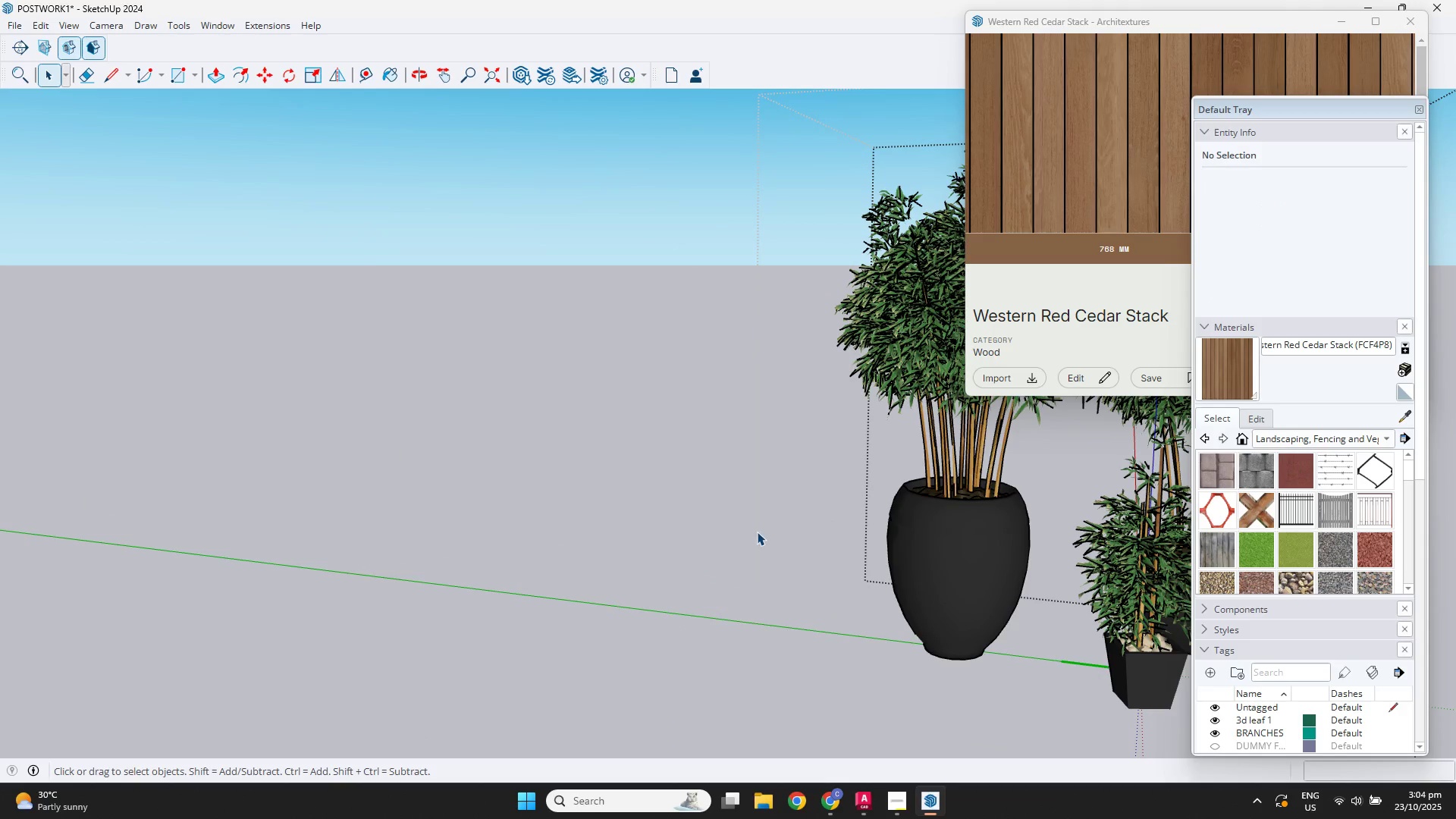 
hold_key(key=ShiftLeft, duration=0.46)
 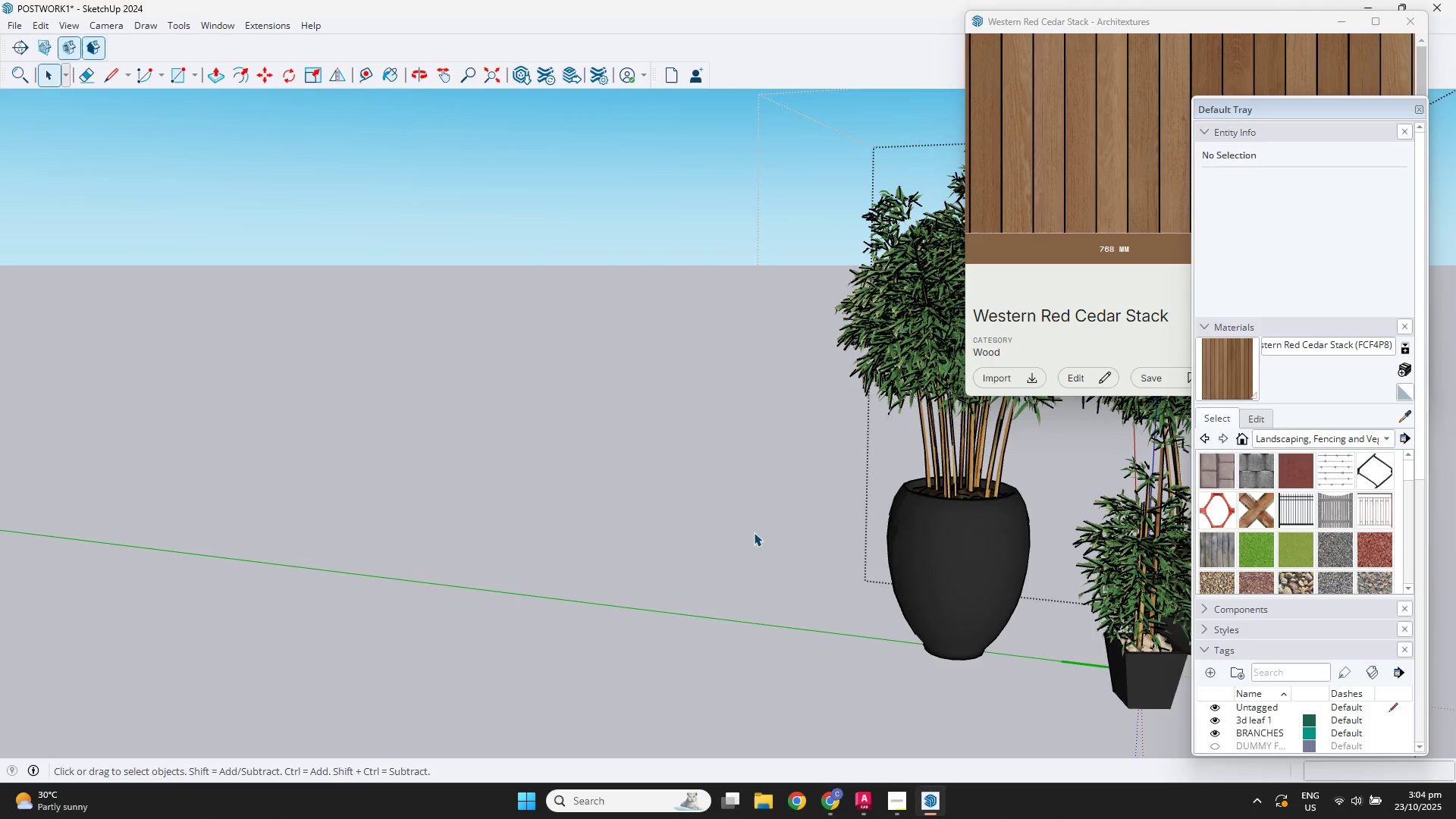 
key(Escape)
 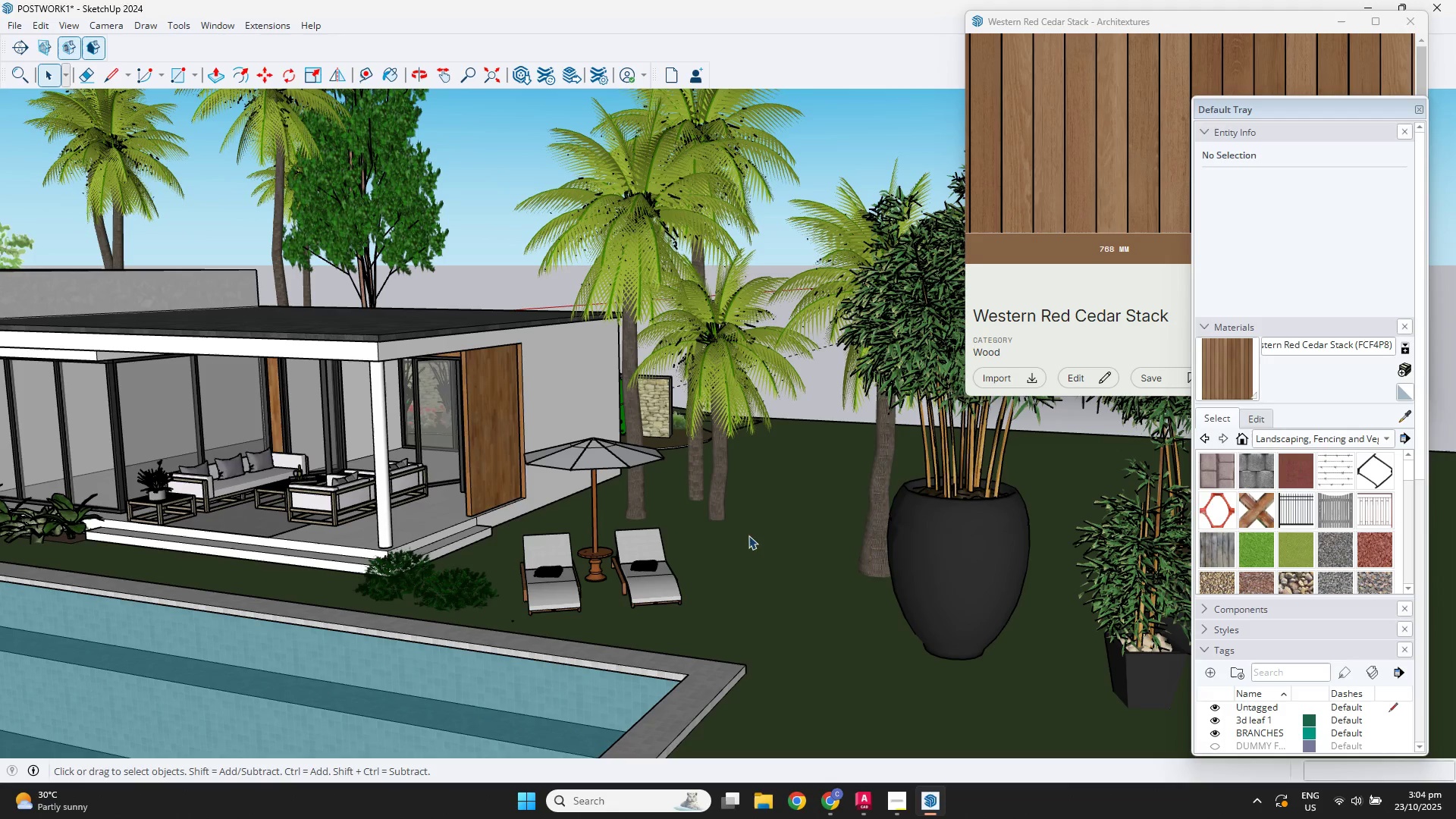 
key(Escape)
 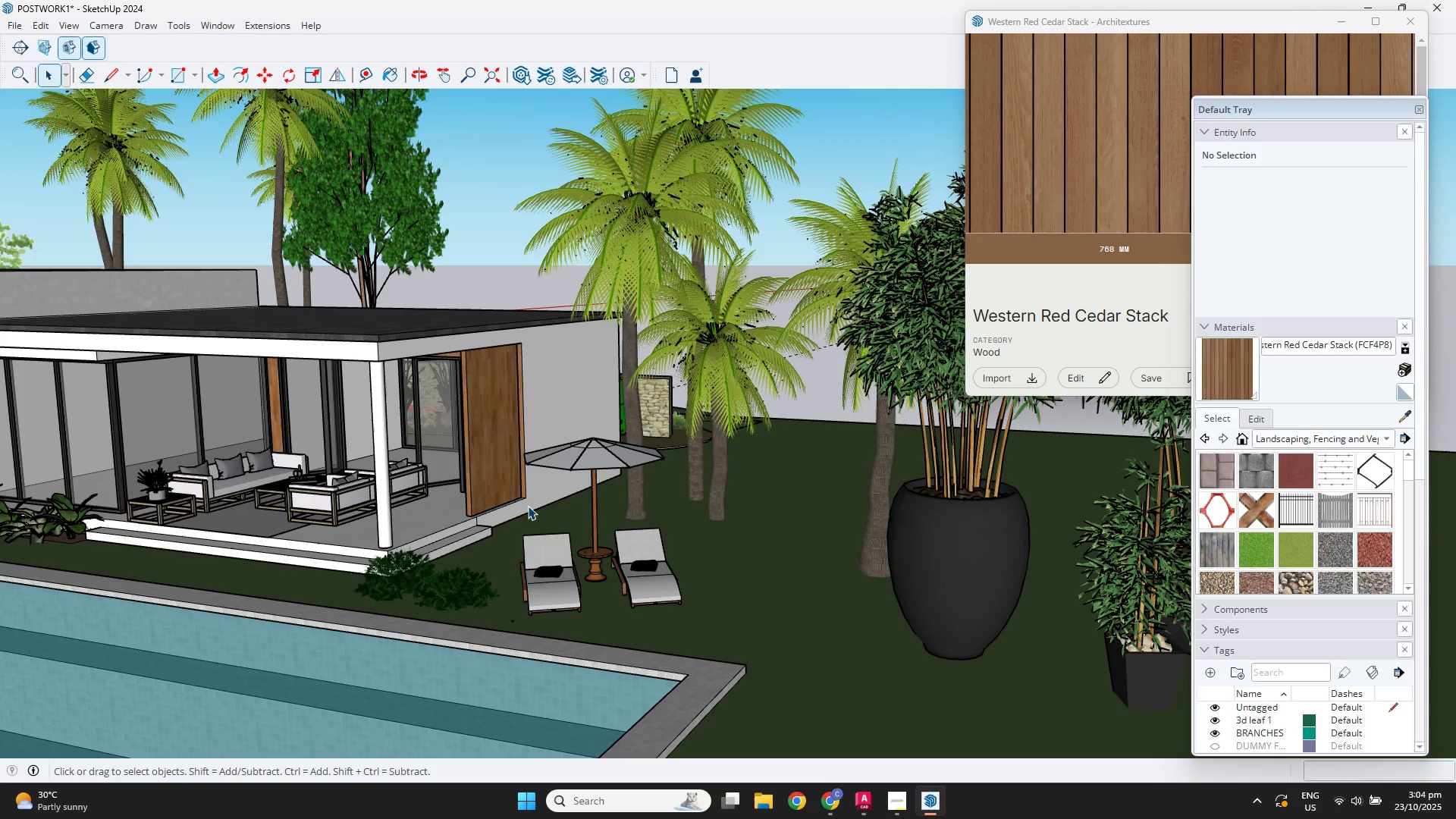 
key(Control+C)
 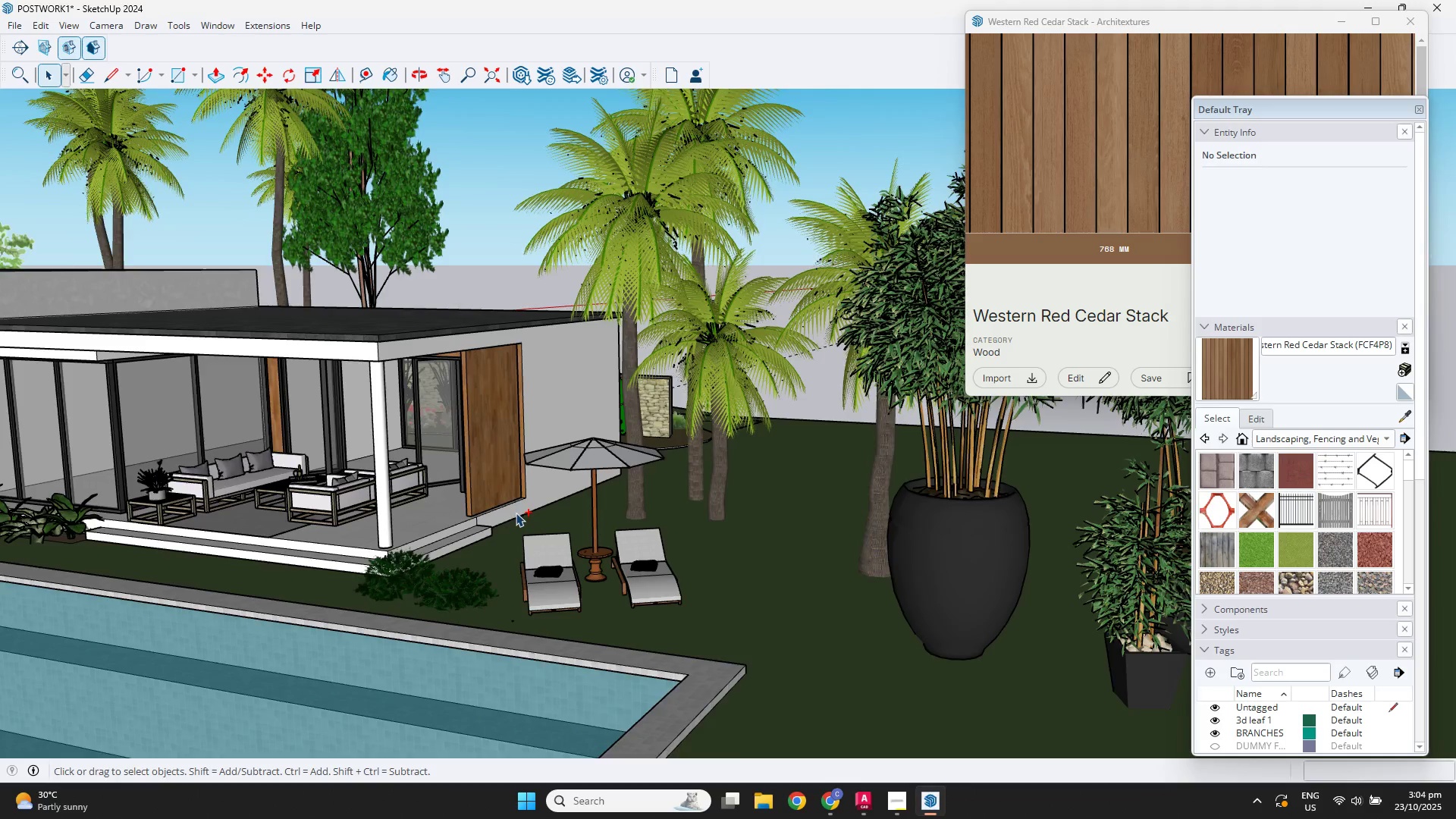 
scroll: coordinate [566, 521], scroll_direction: up, amount: 9.0
 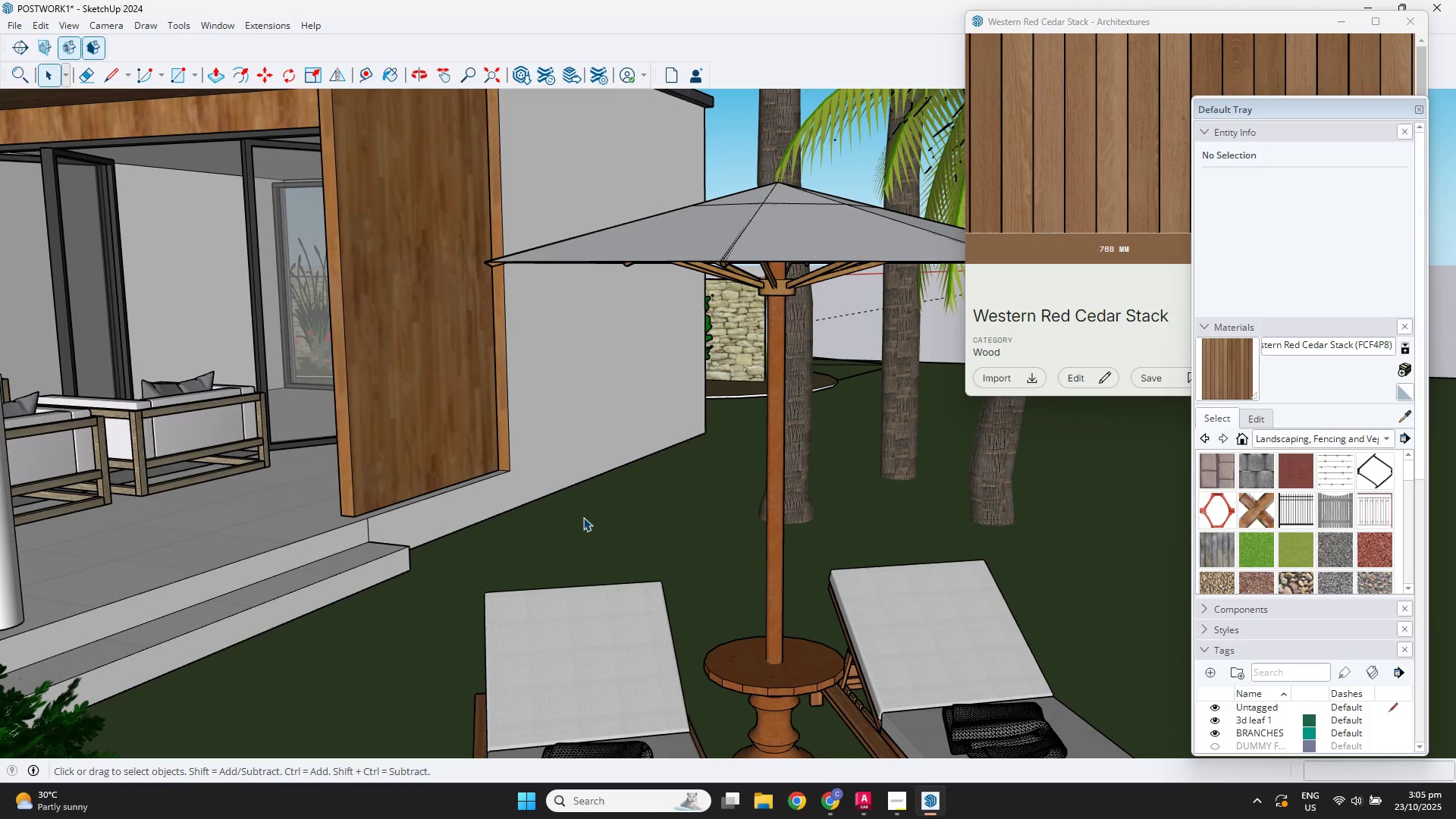 
key(Control+V)
 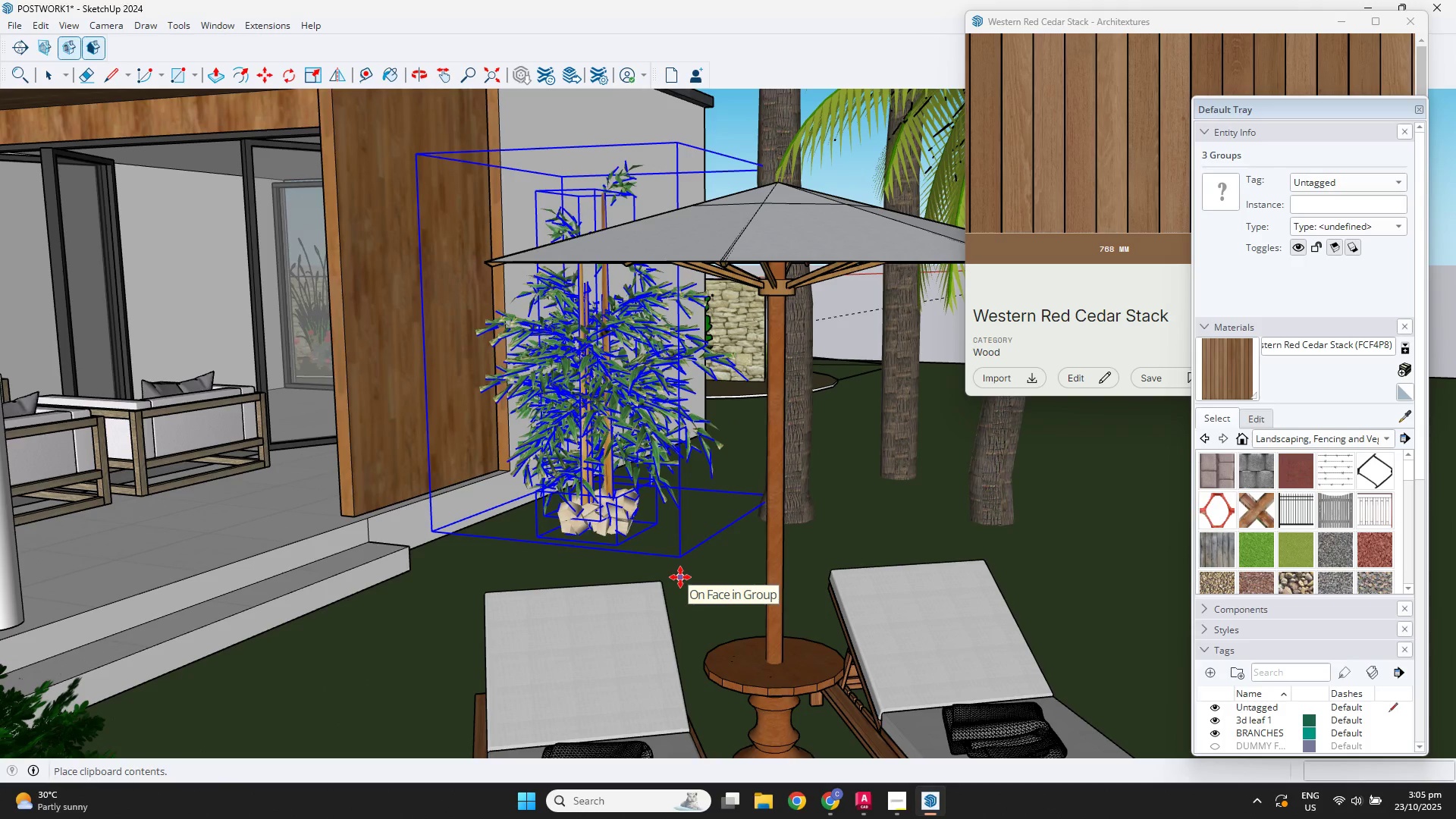 
double_click([601, 477])
 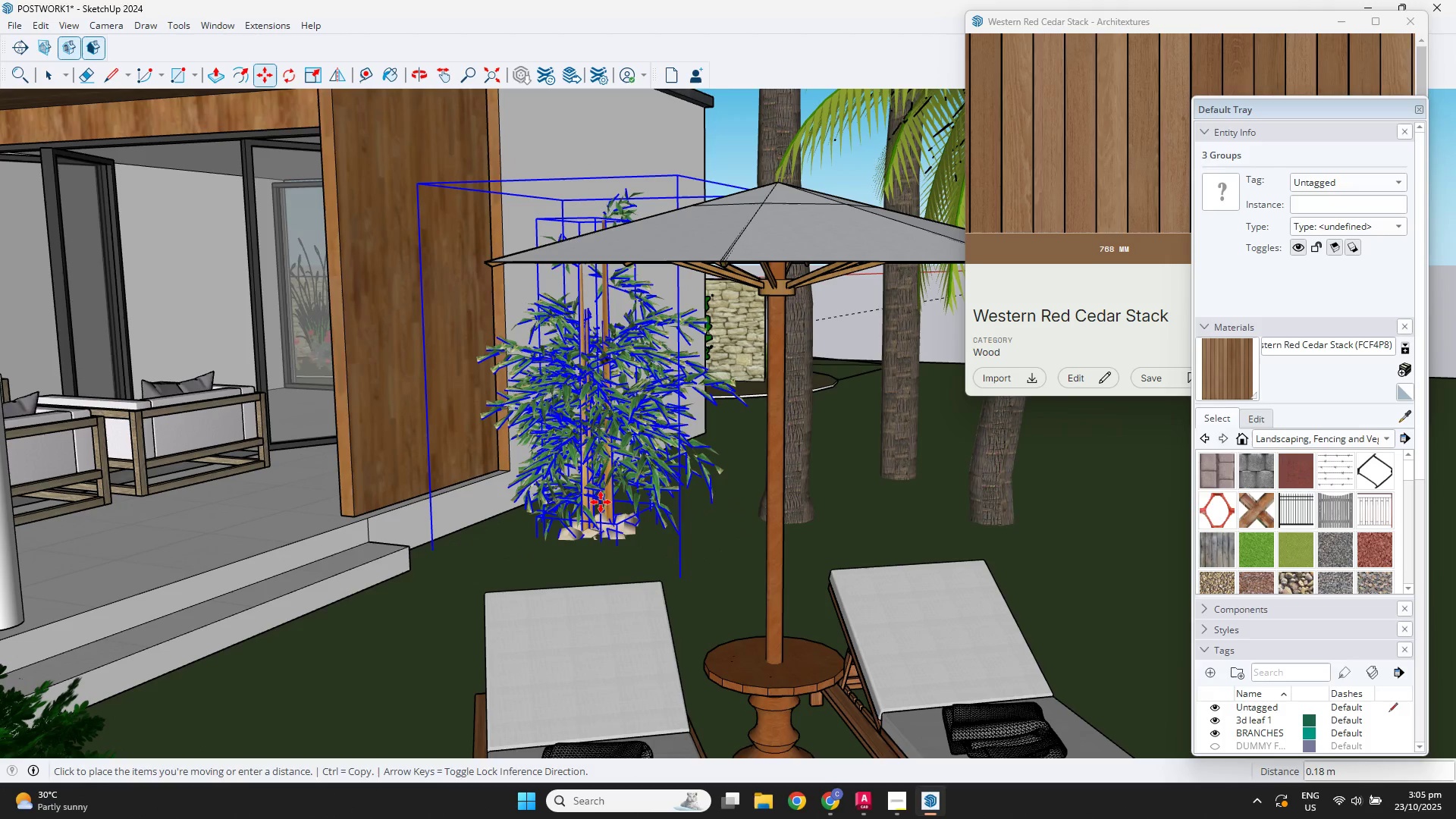 
left_click([601, 502])
 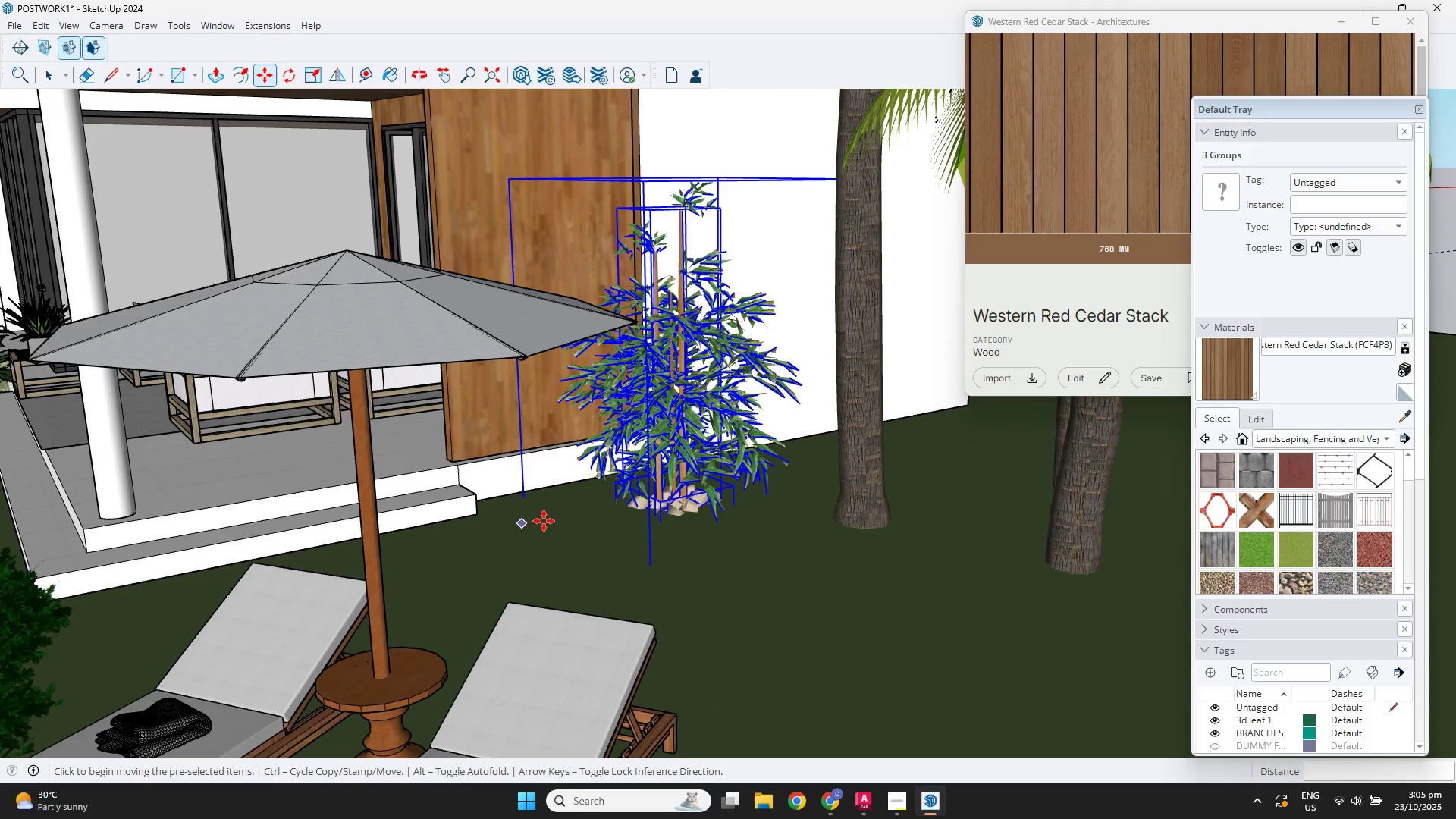 
key(M)
 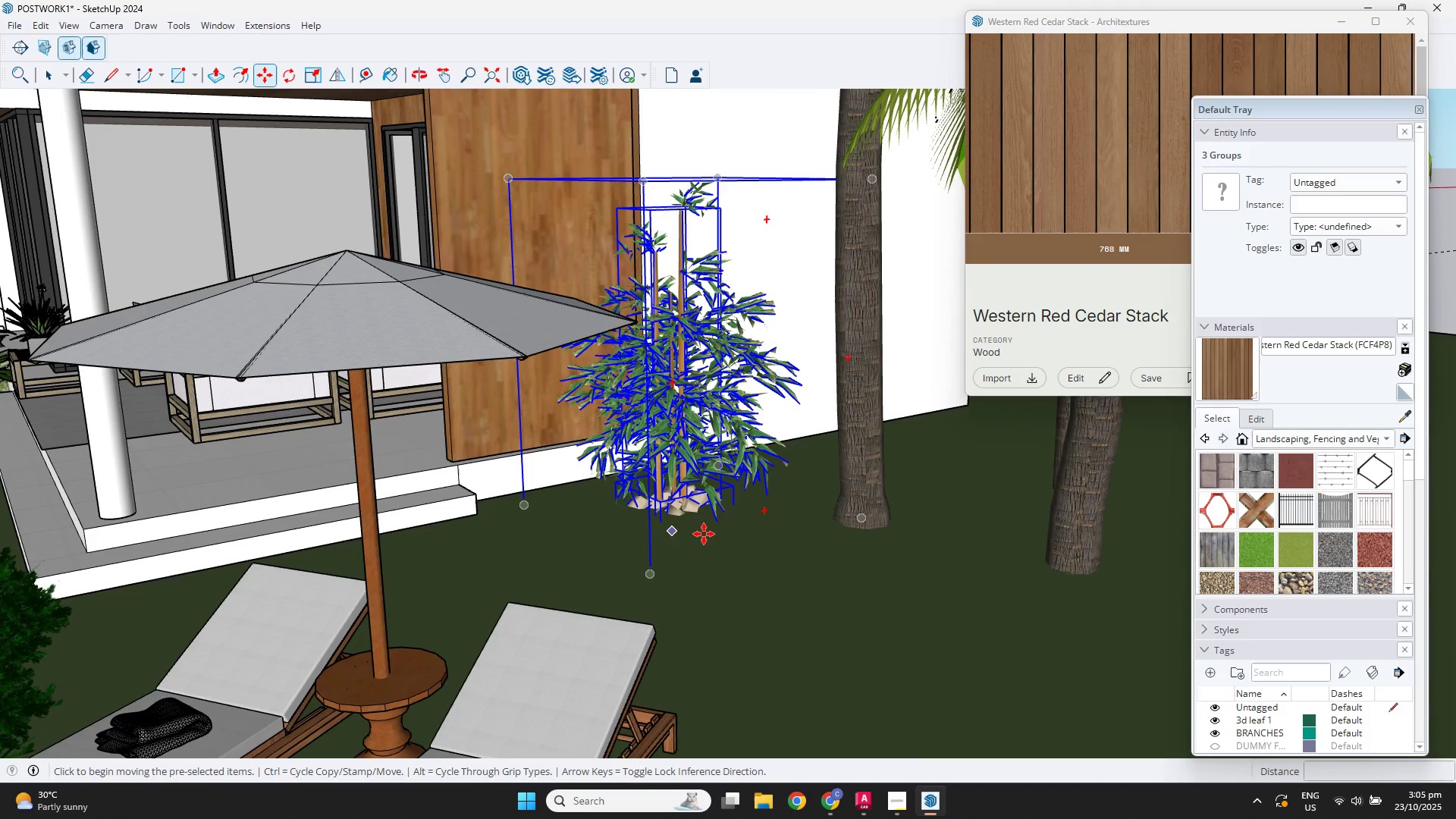 
key(Control+ControlLeft)
 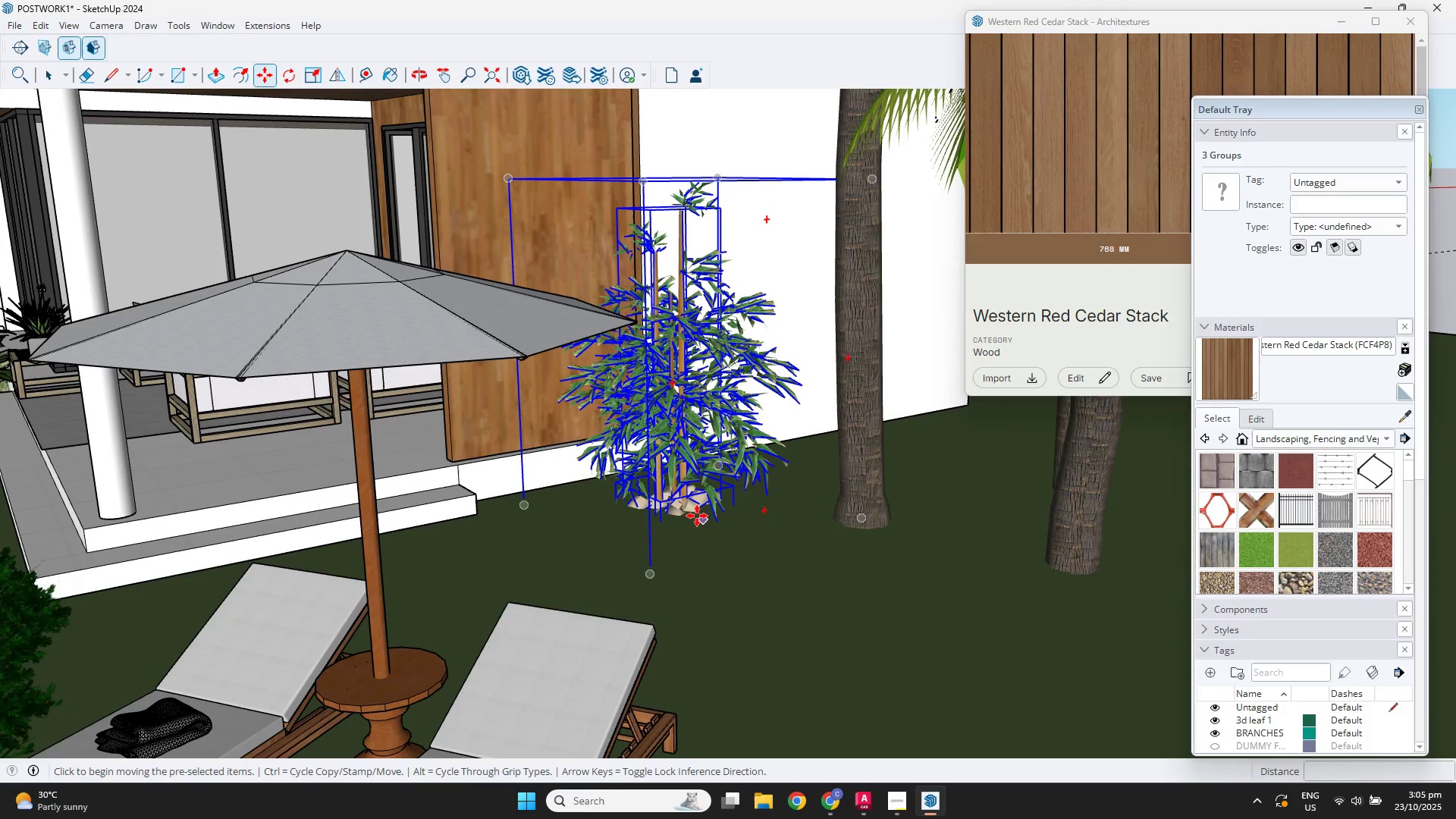 
left_click([697, 516])
 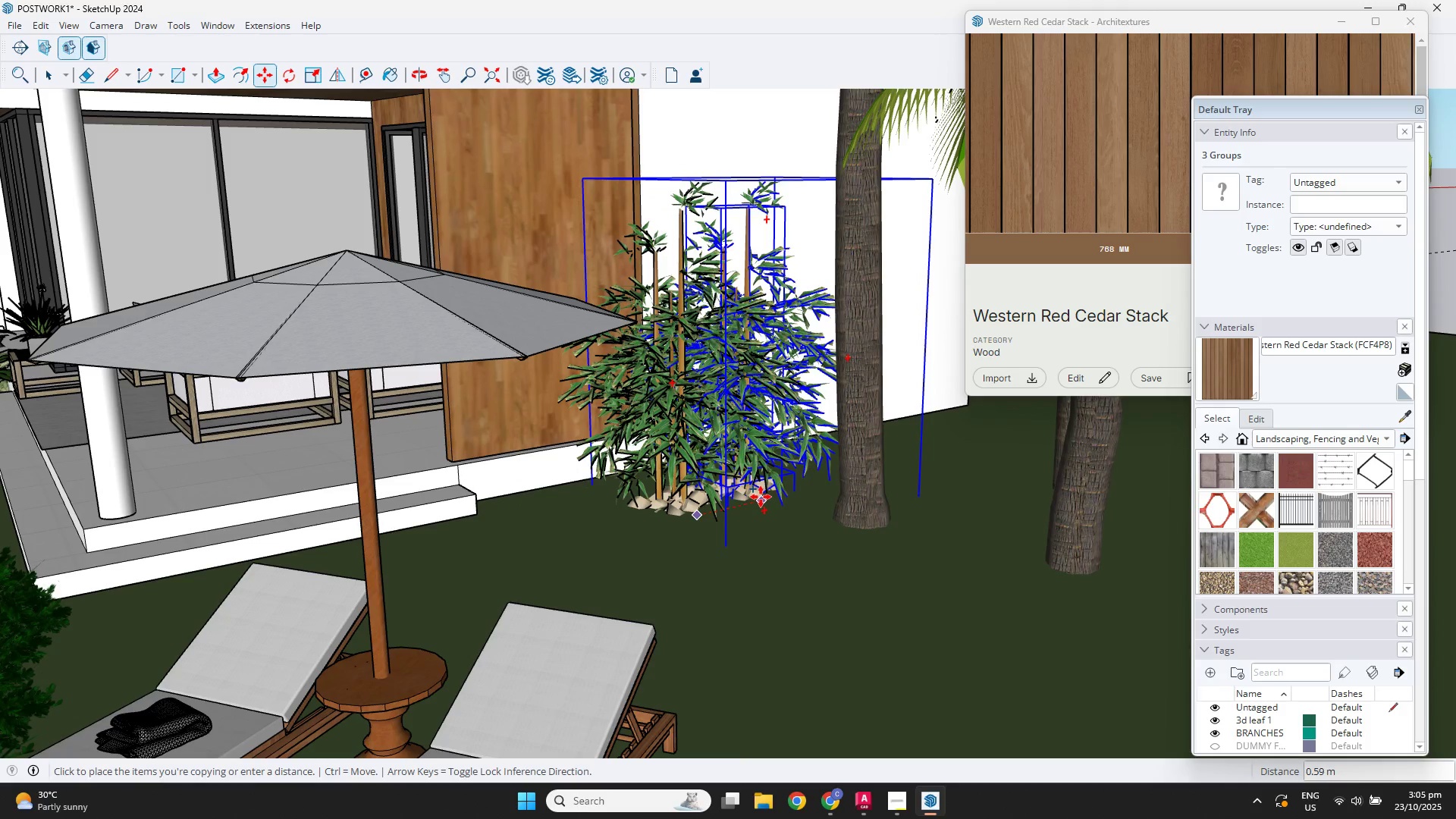 
left_click([761, 497])
 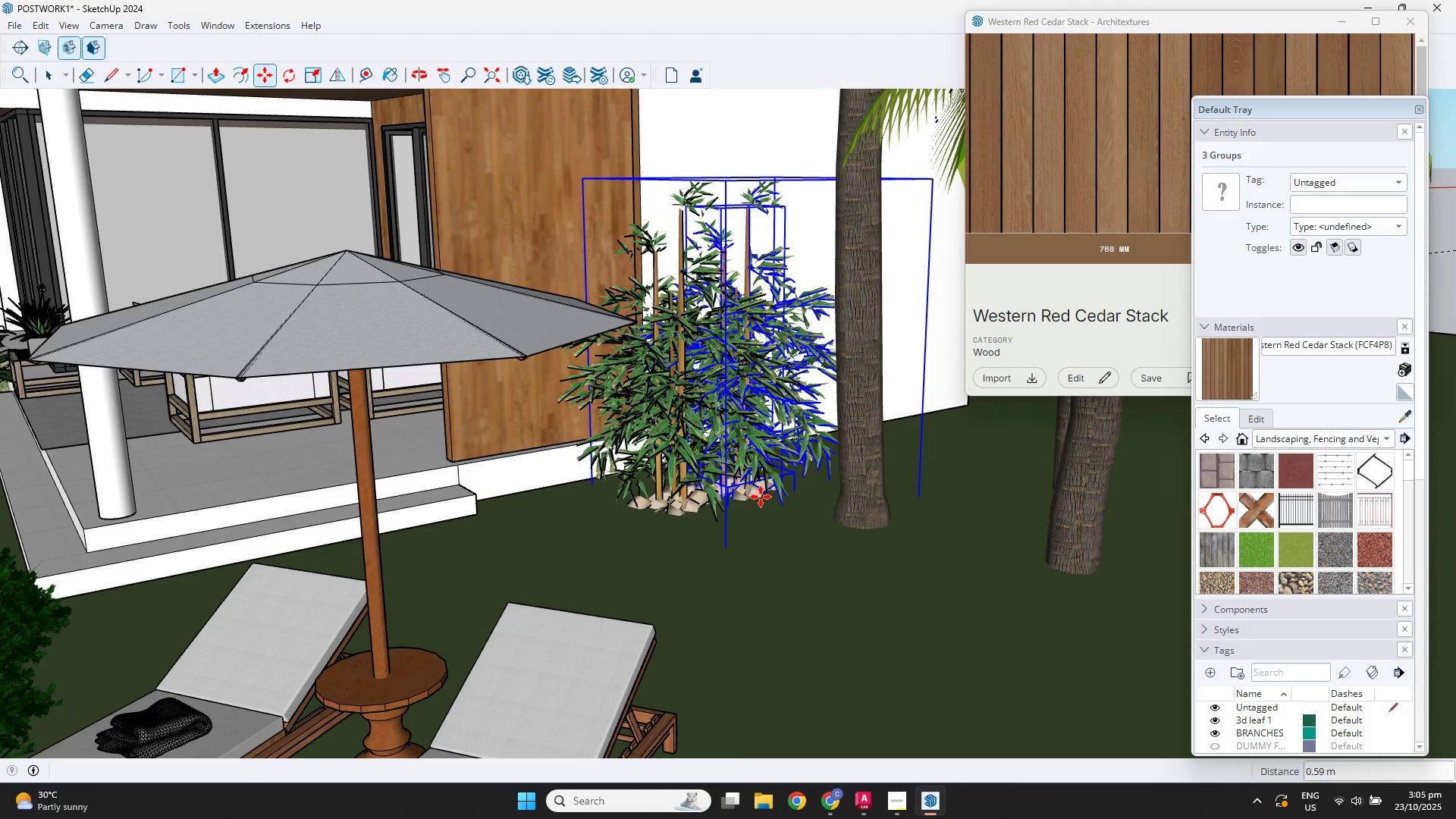 
key(Control+V)
 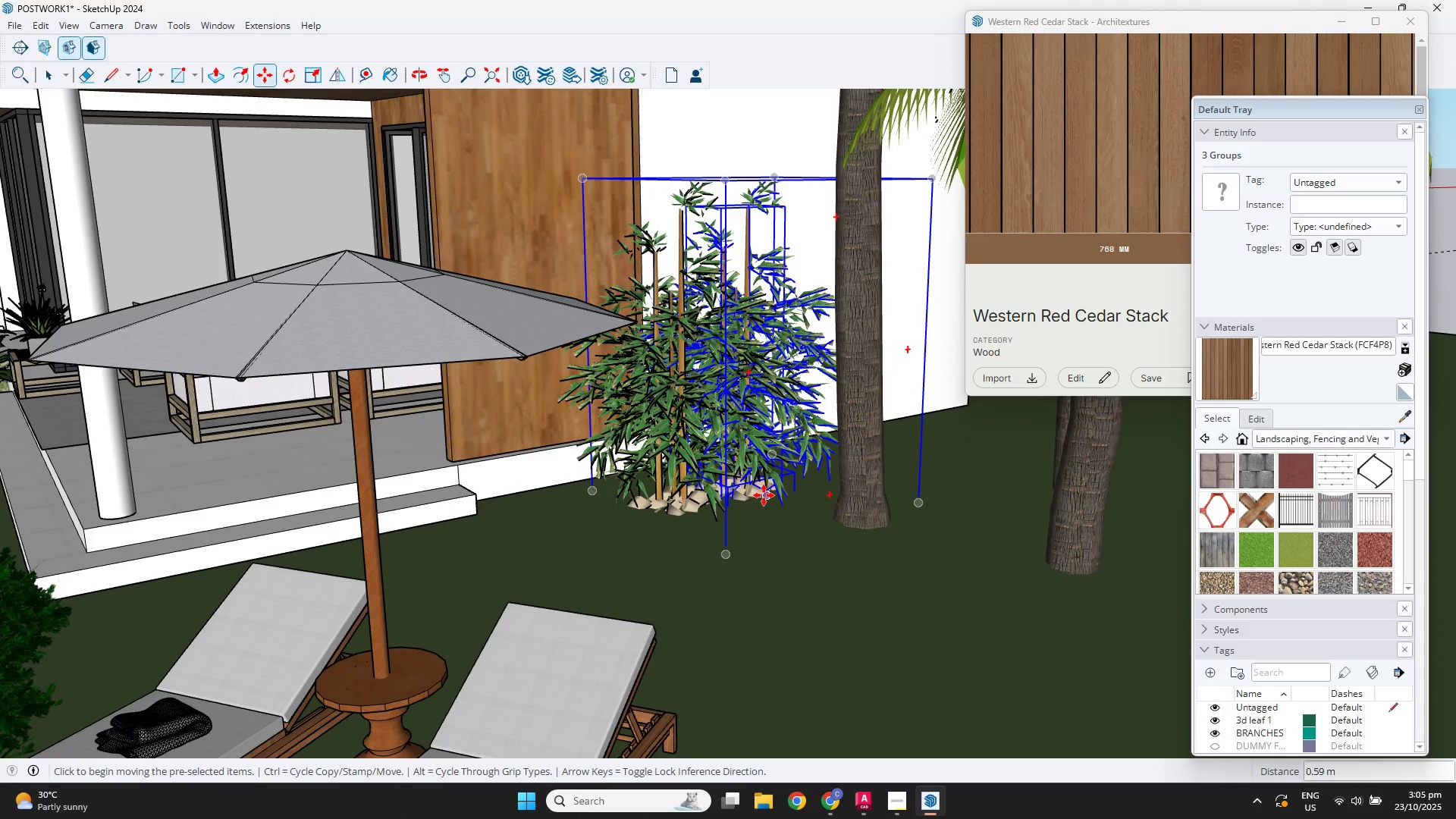 
left_click([764, 495])
 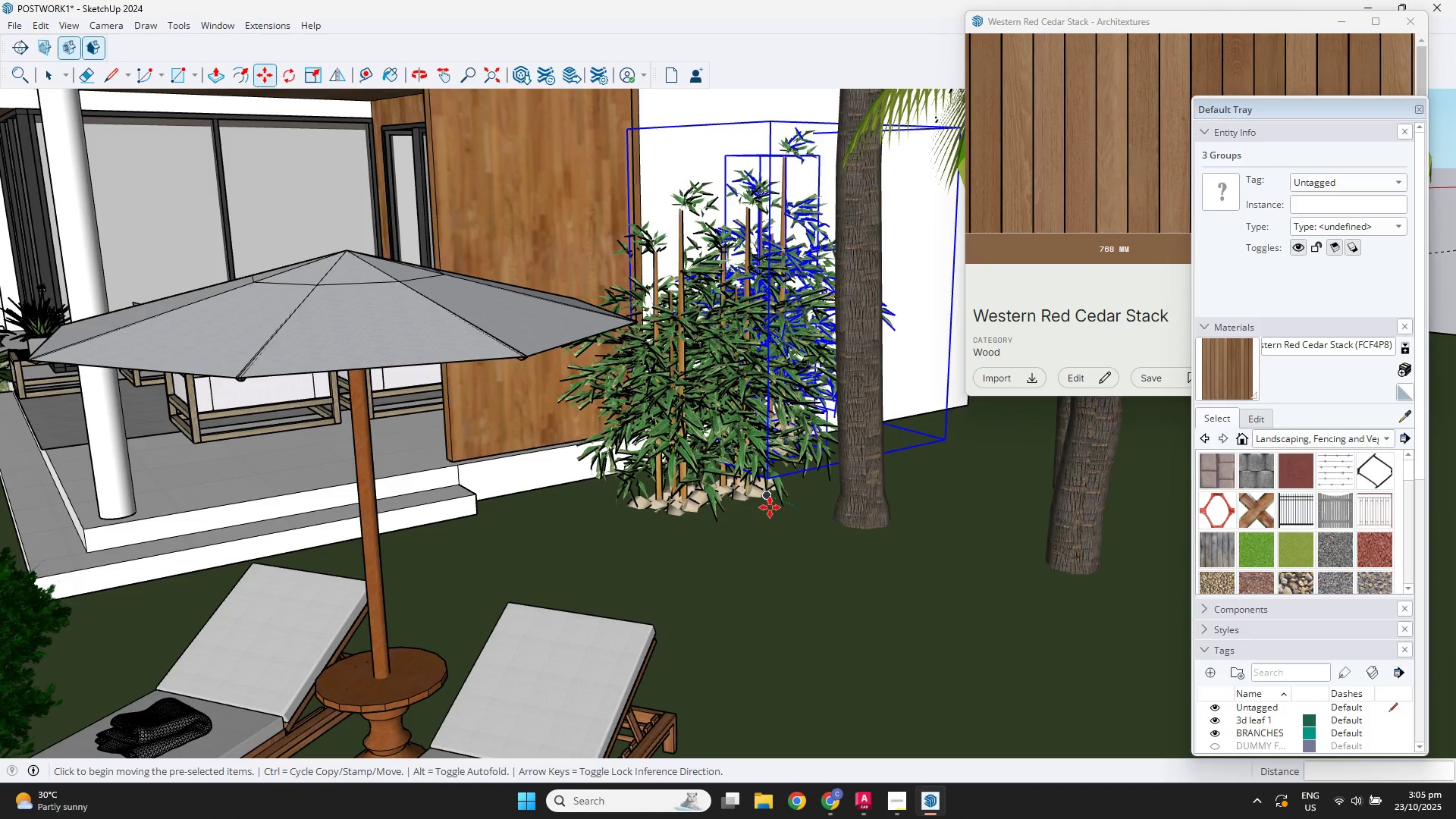 
scroll: coordinate [824, 462], scroll_direction: down, amount: 2.0
 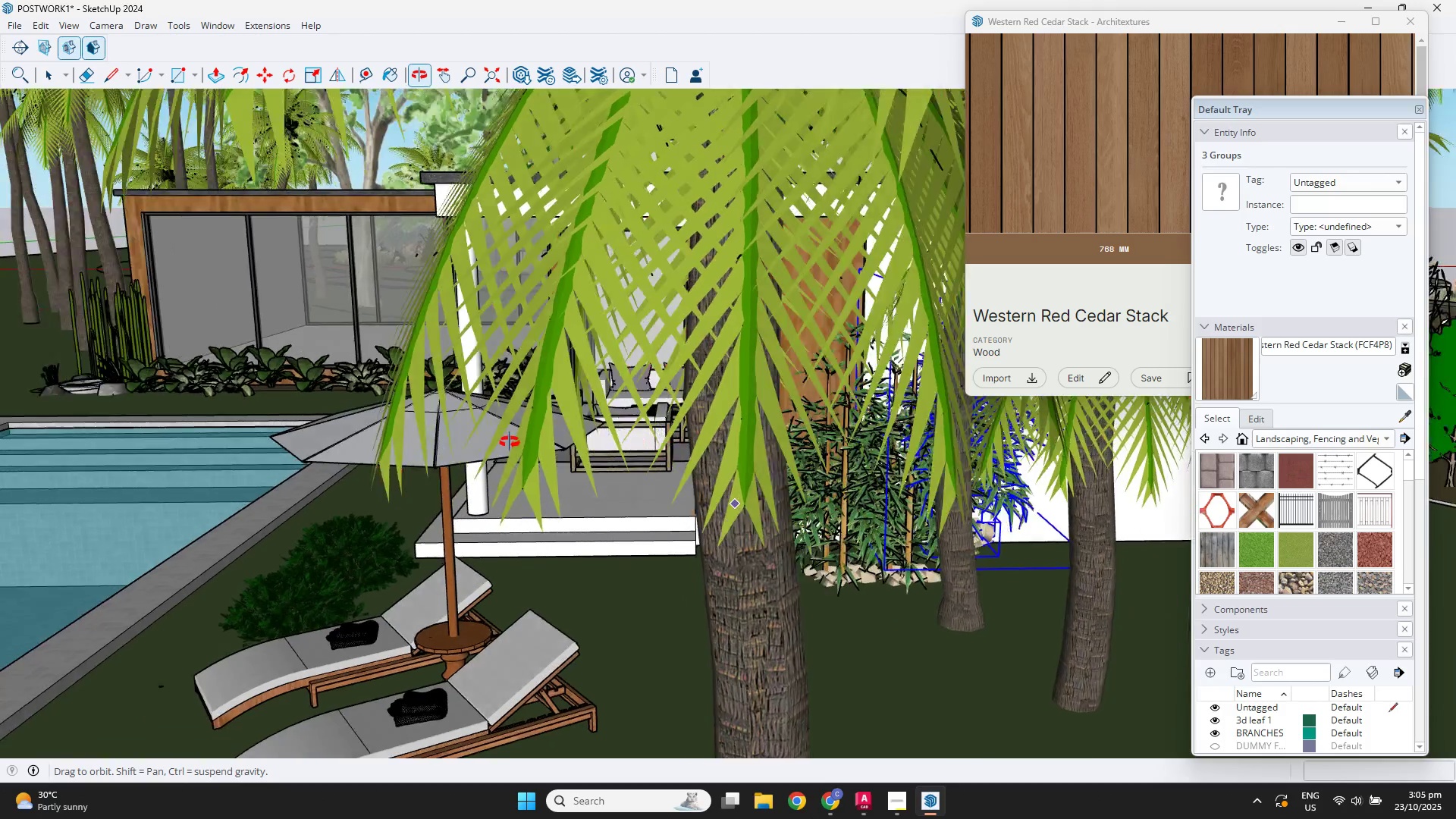 
hold_key(key=ShiftLeft, duration=0.47)
 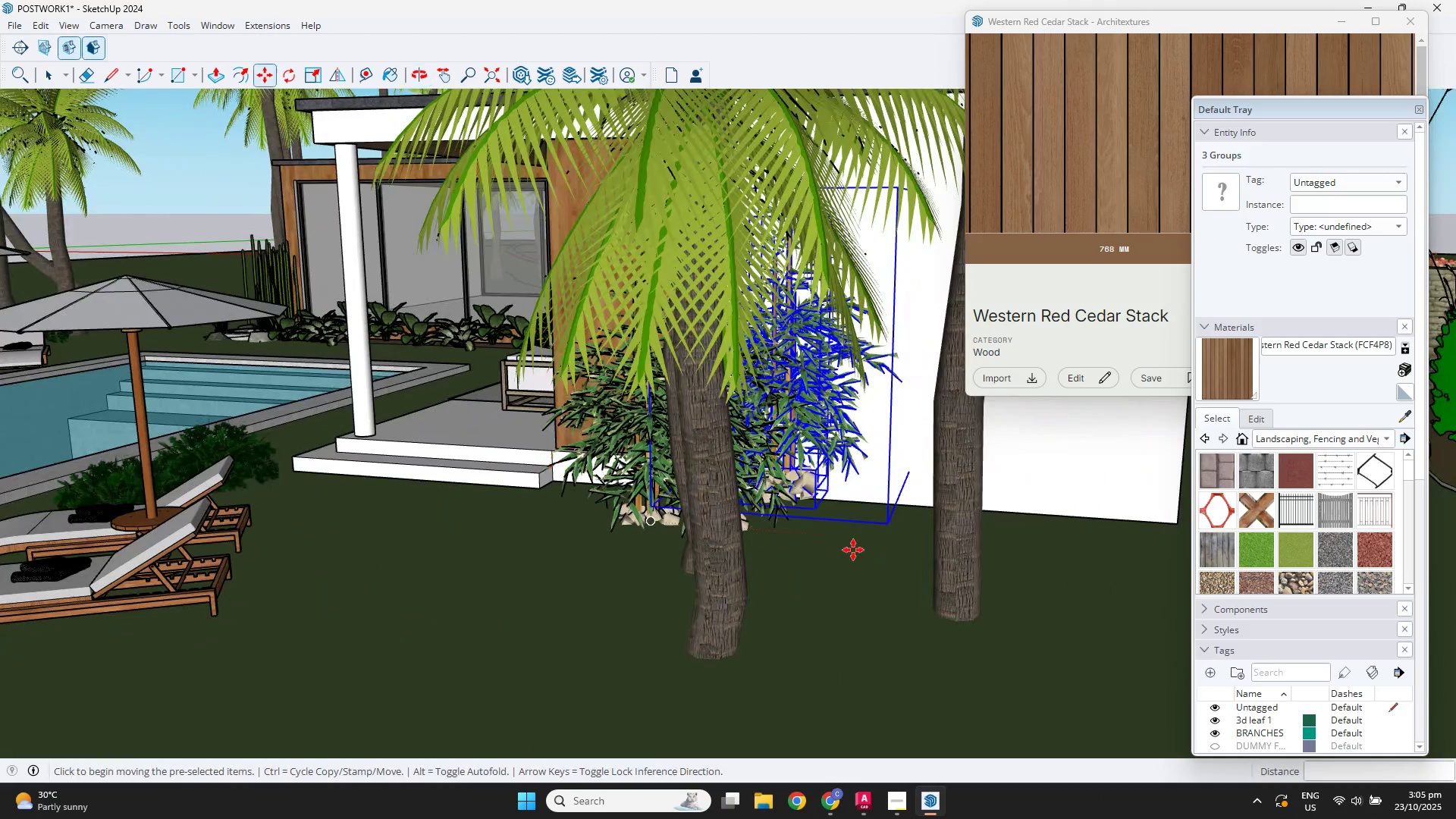 
scroll: coordinate [807, 491], scroll_direction: up, amount: 6.0
 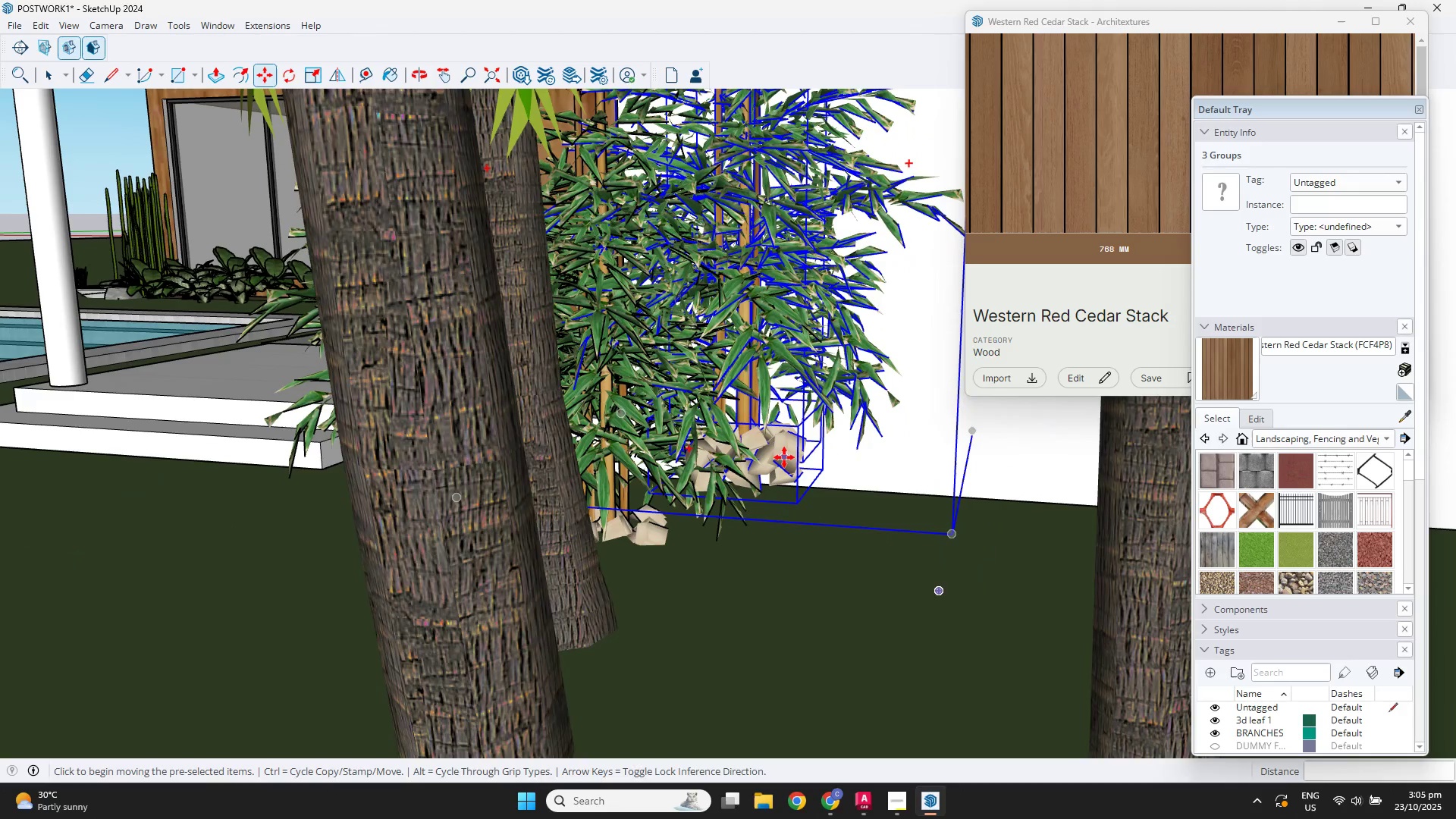 
left_click([784, 456])
 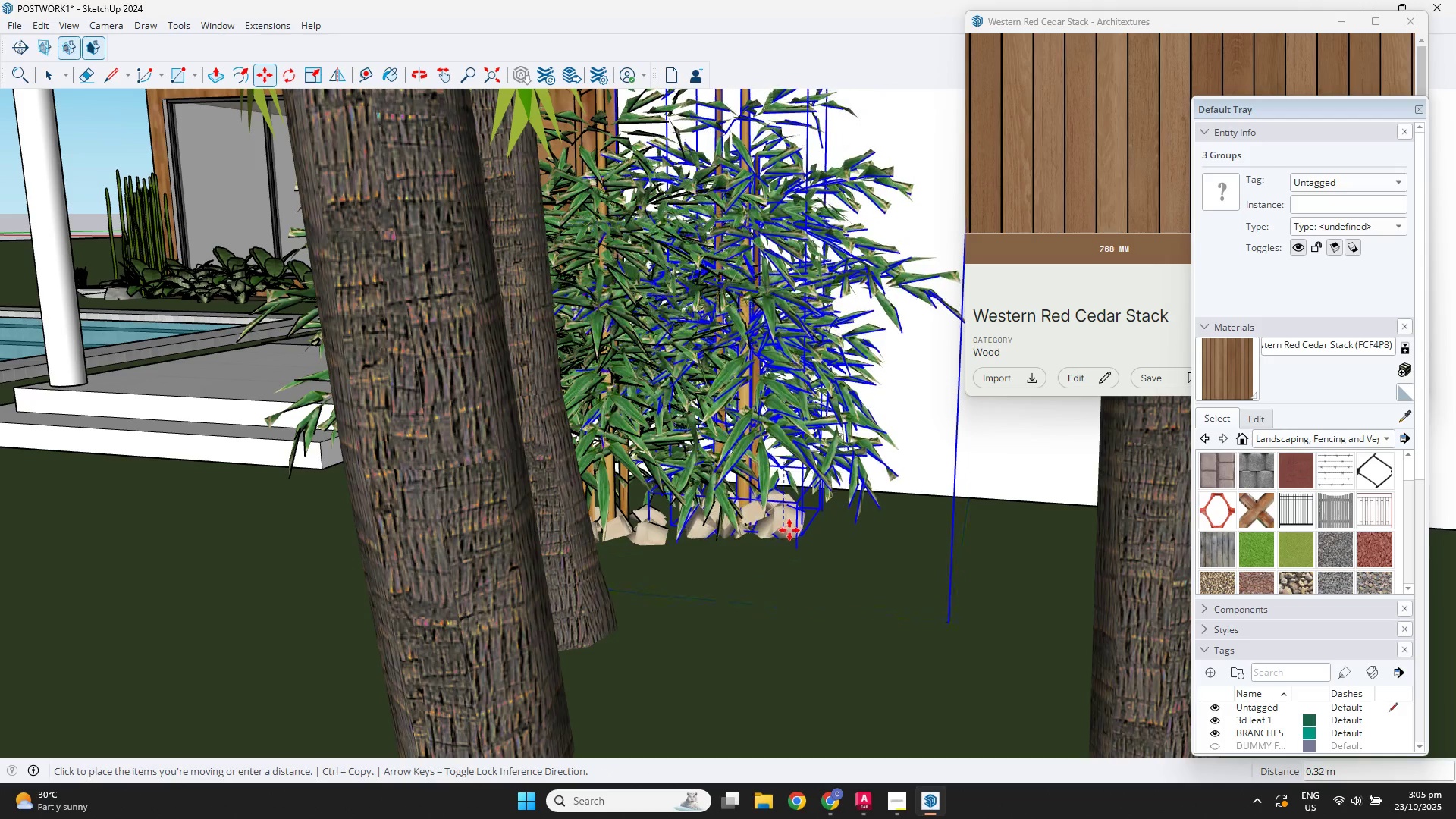 
left_click([789, 539])
 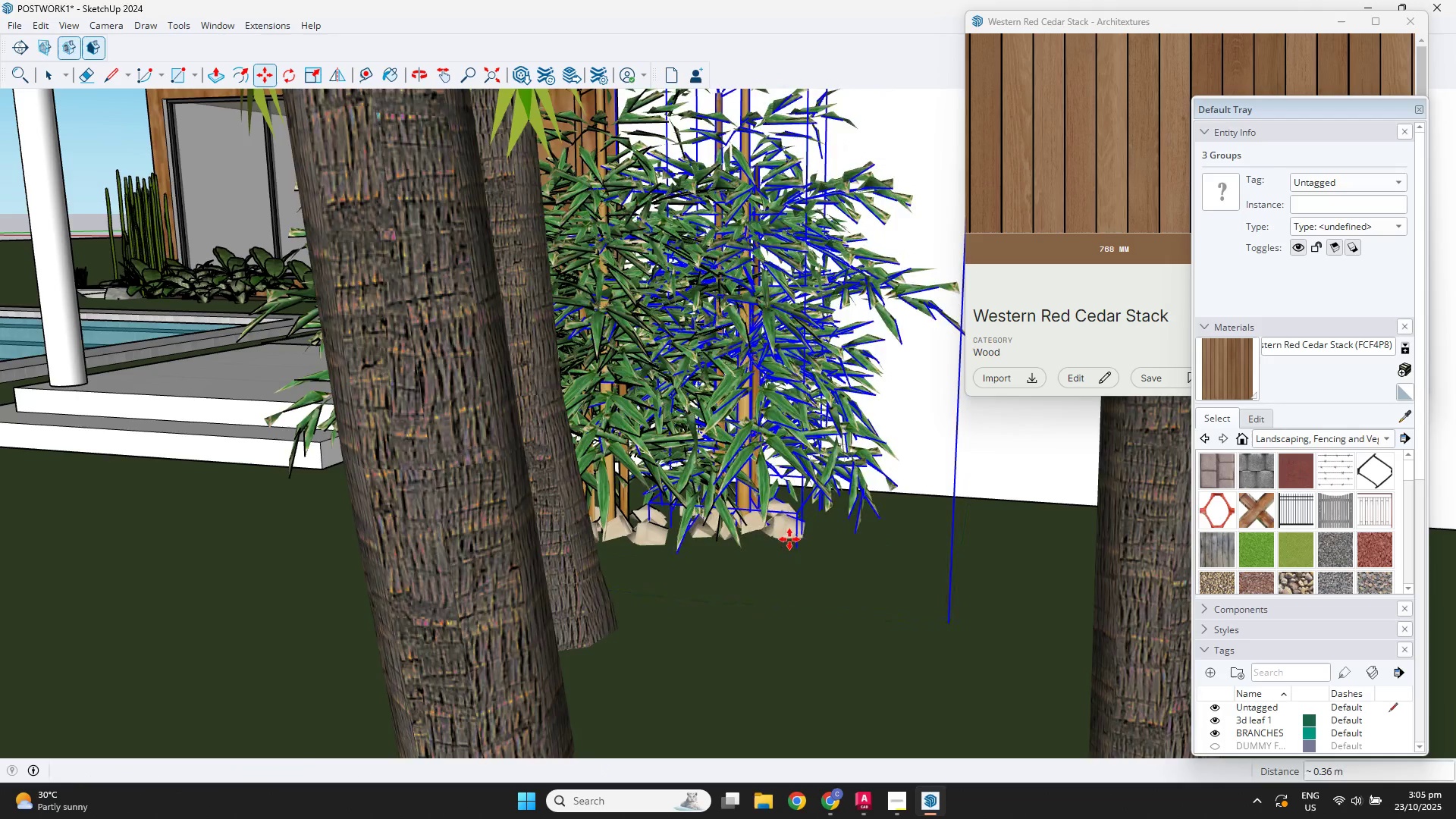 
scroll: coordinate [789, 539], scroll_direction: down, amount: 1.0
 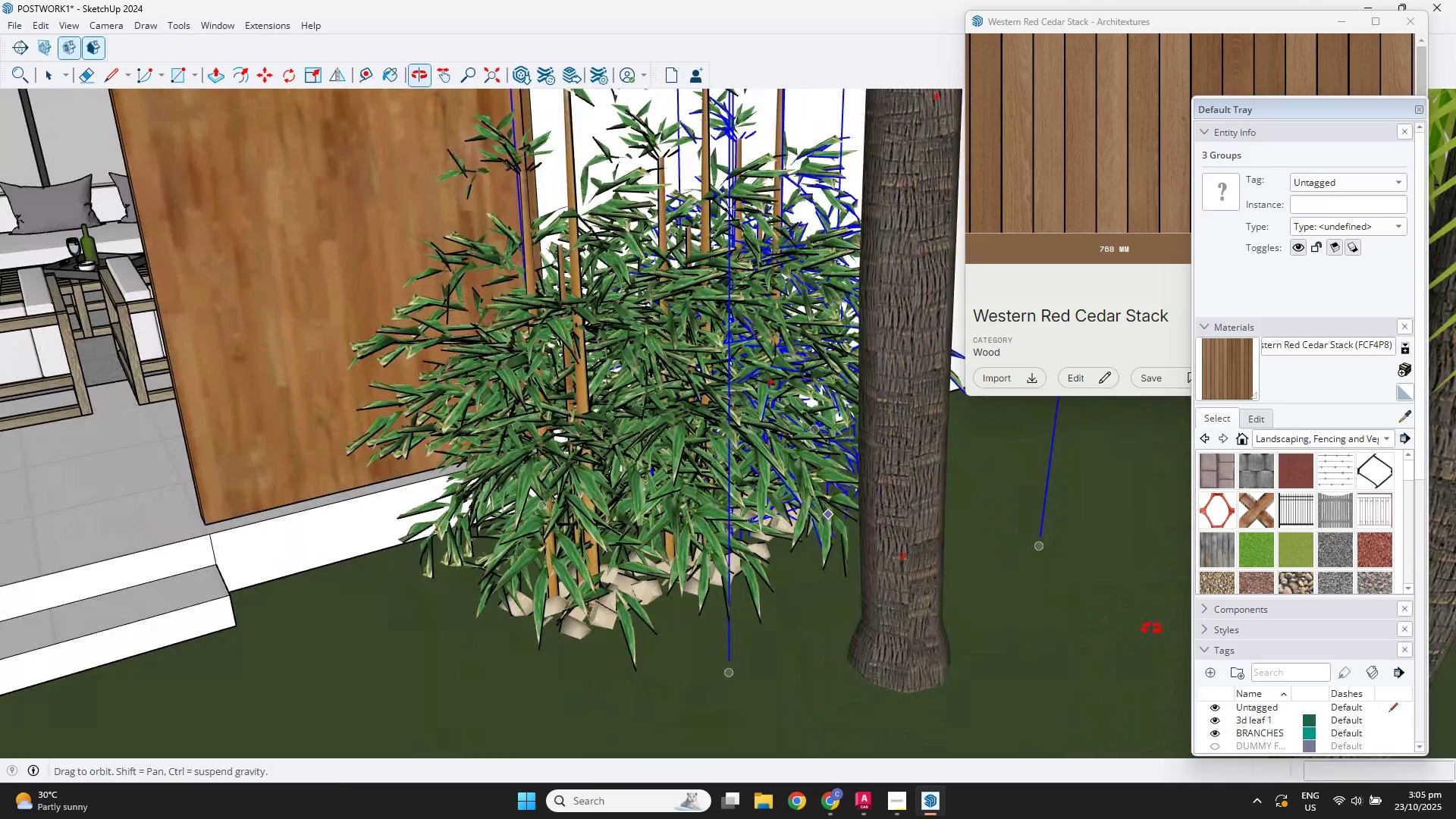 
hold_key(key=ShiftLeft, duration=0.49)
 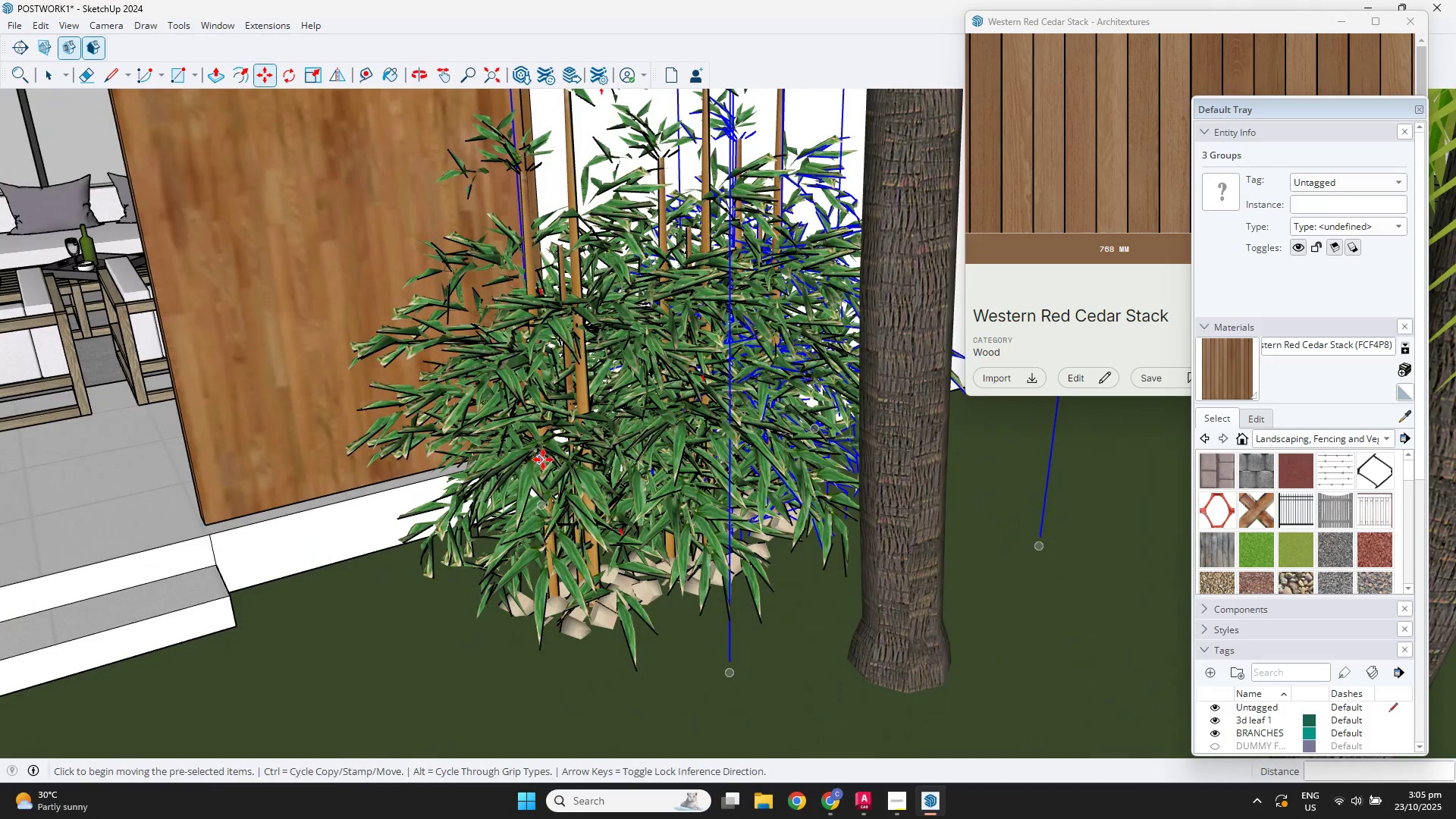 
key(Space)
 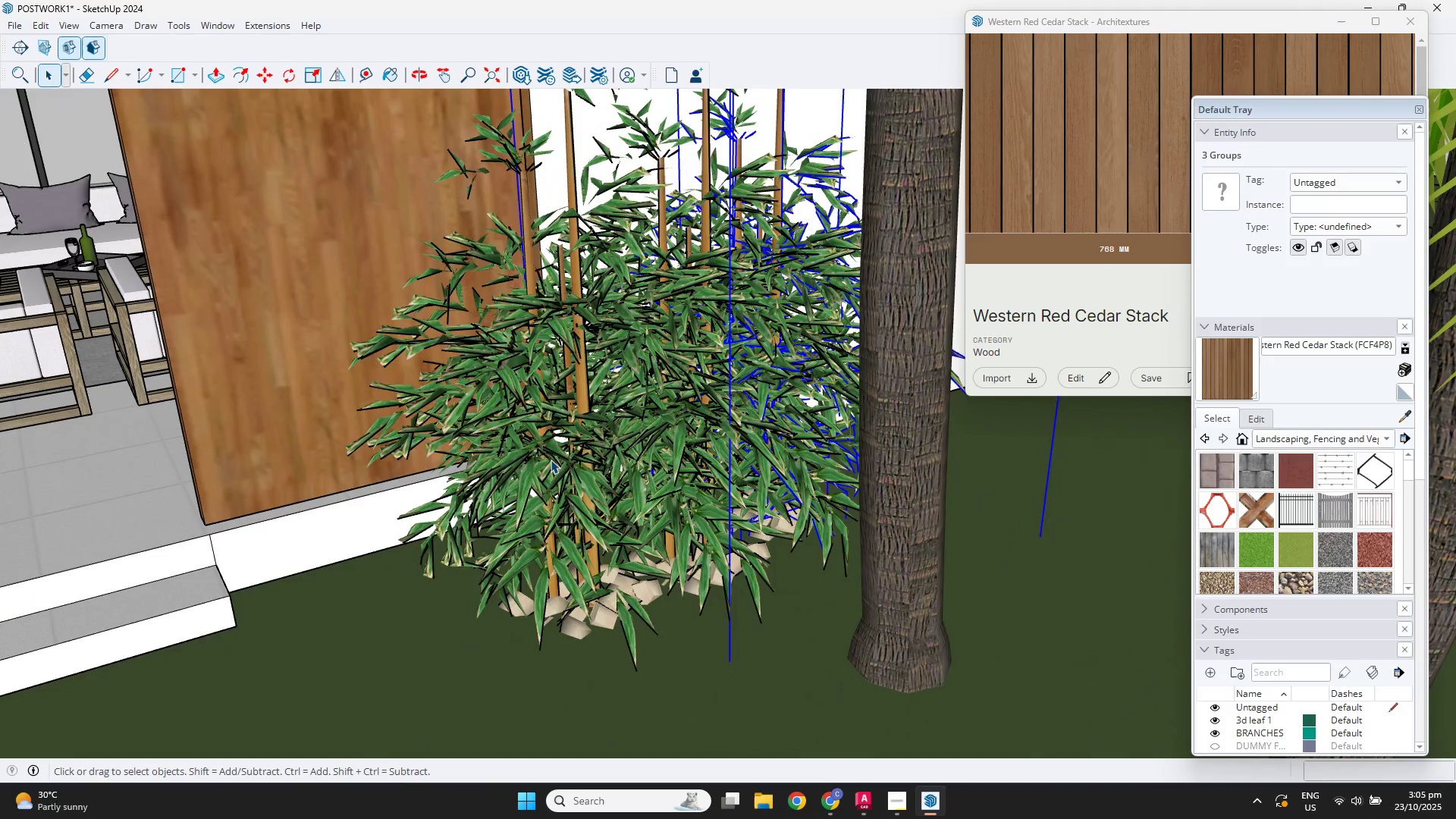 
left_click([551, 460])
 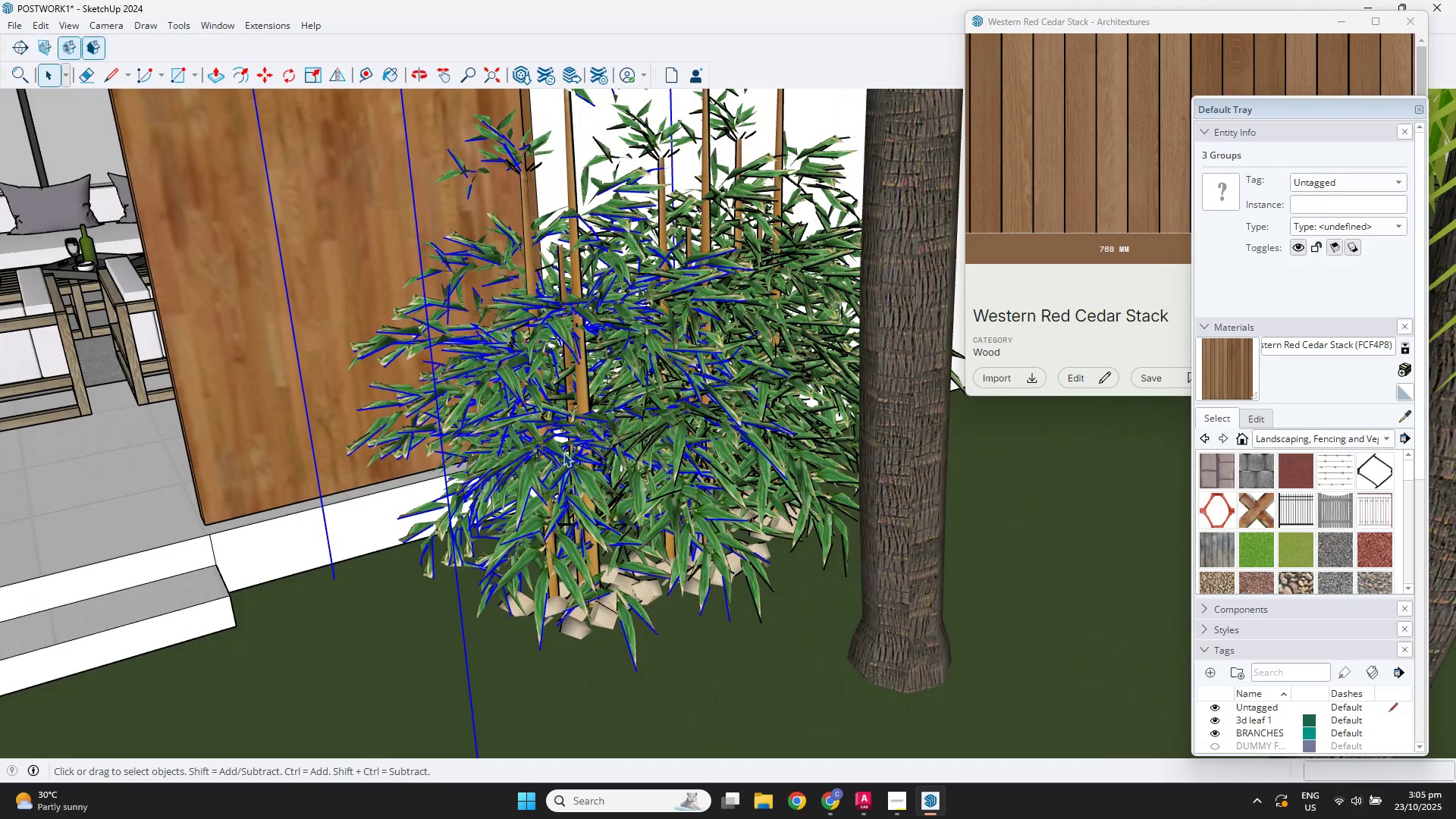 
hold_key(key=ShiftLeft, duration=13.27)
left_click([681, 325])
 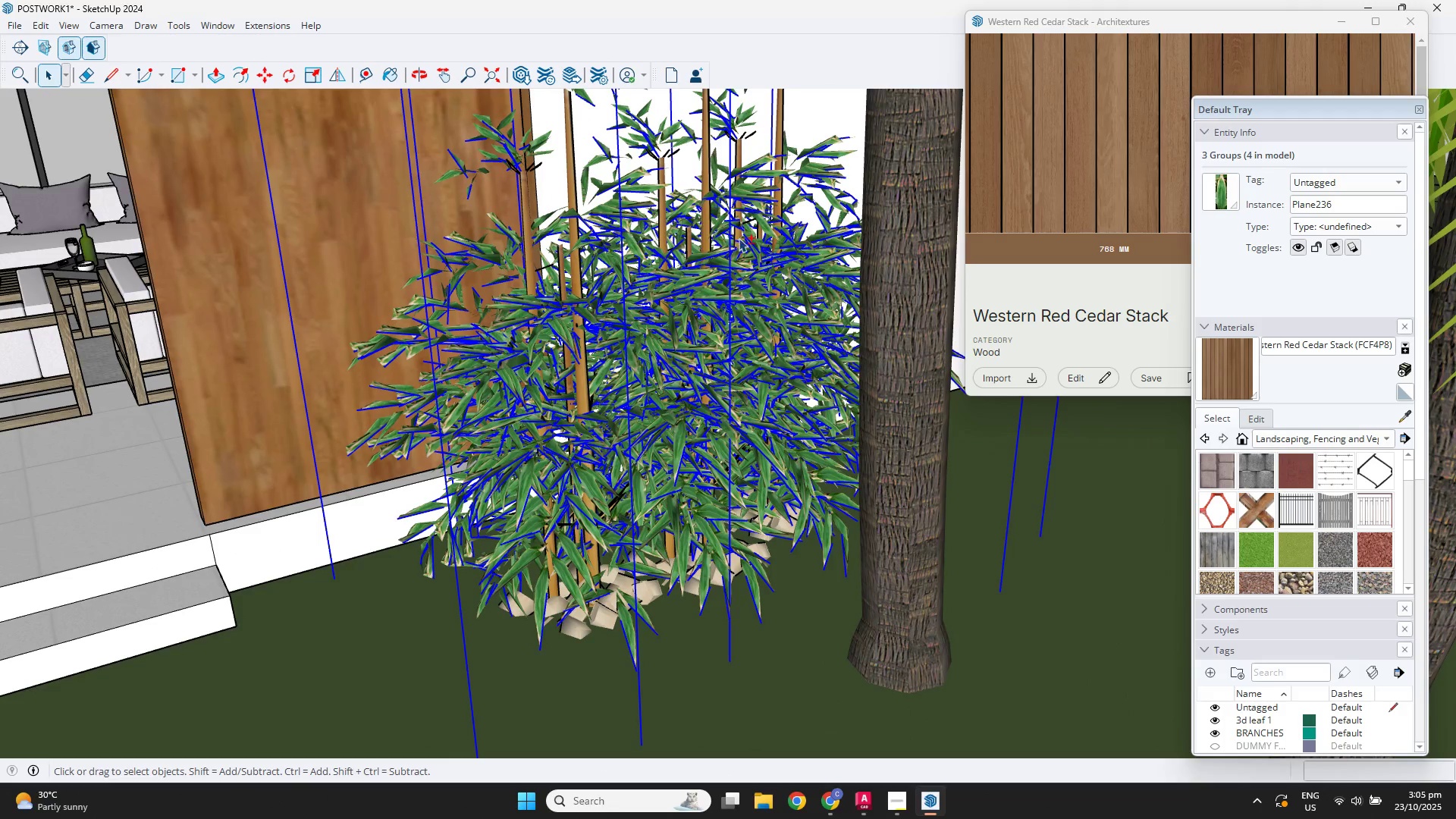 
left_click([606, 332])
 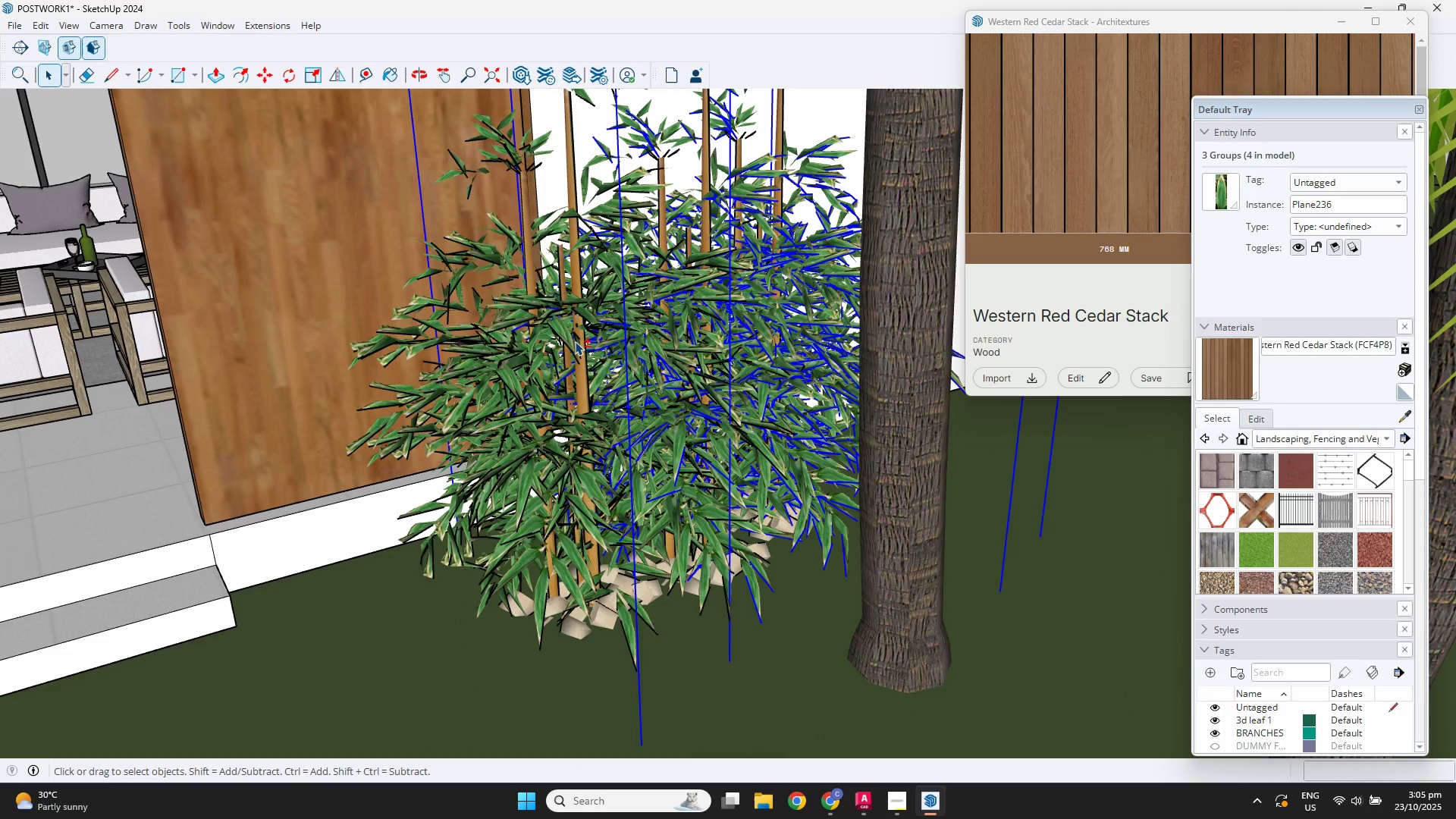 
left_click([575, 341])
 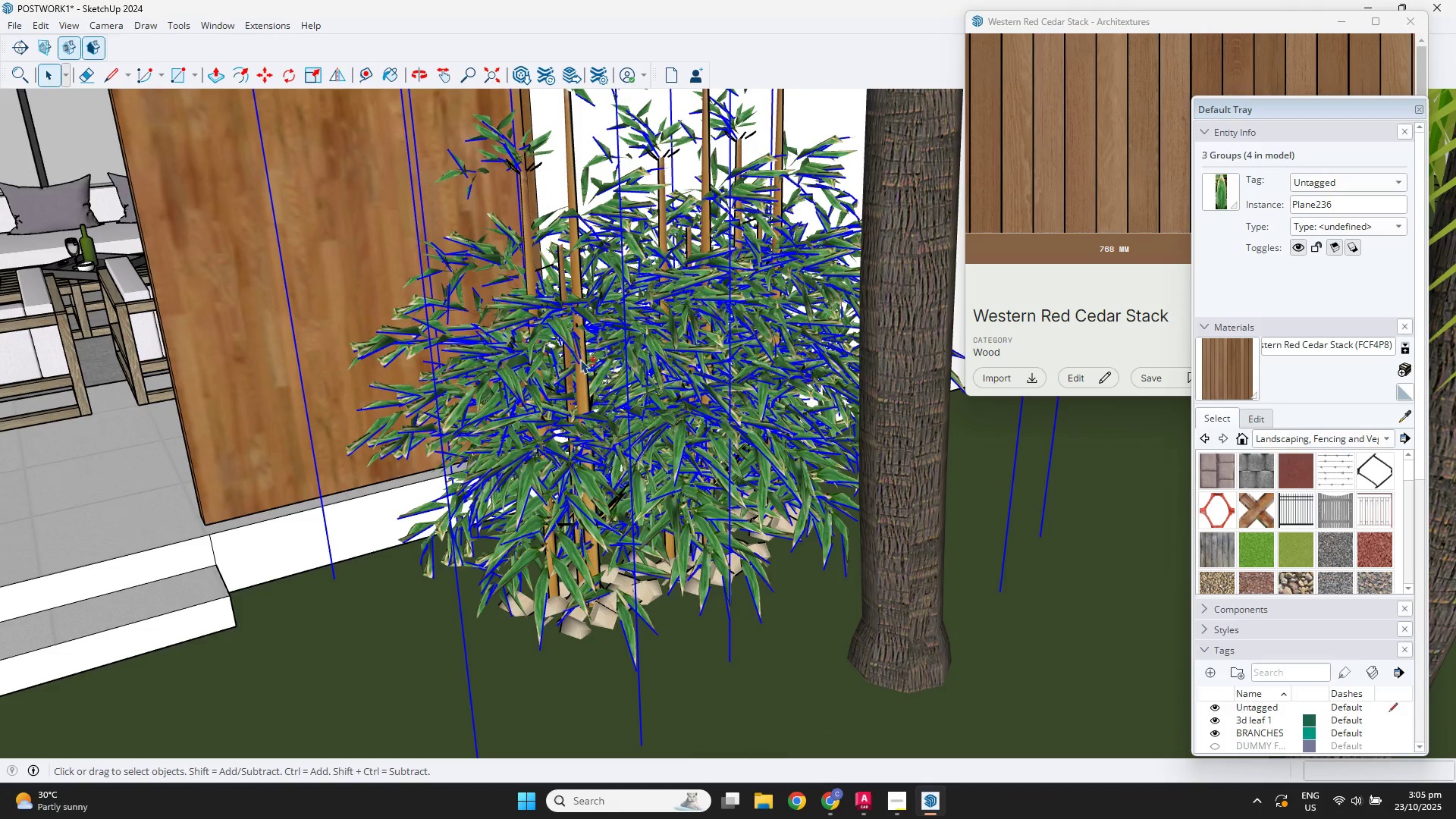 
left_click([580, 359])
 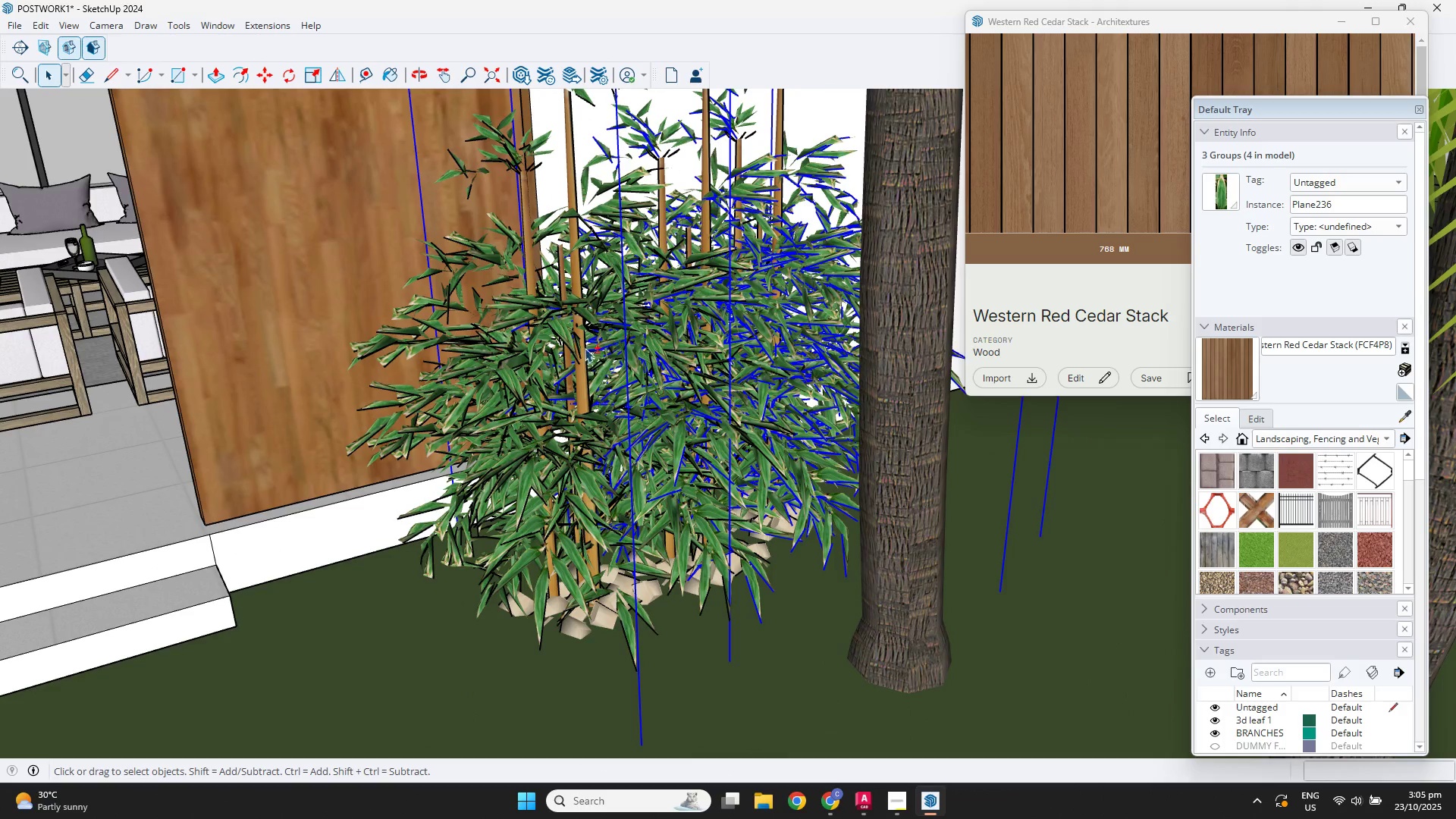 
left_click([570, 362])
 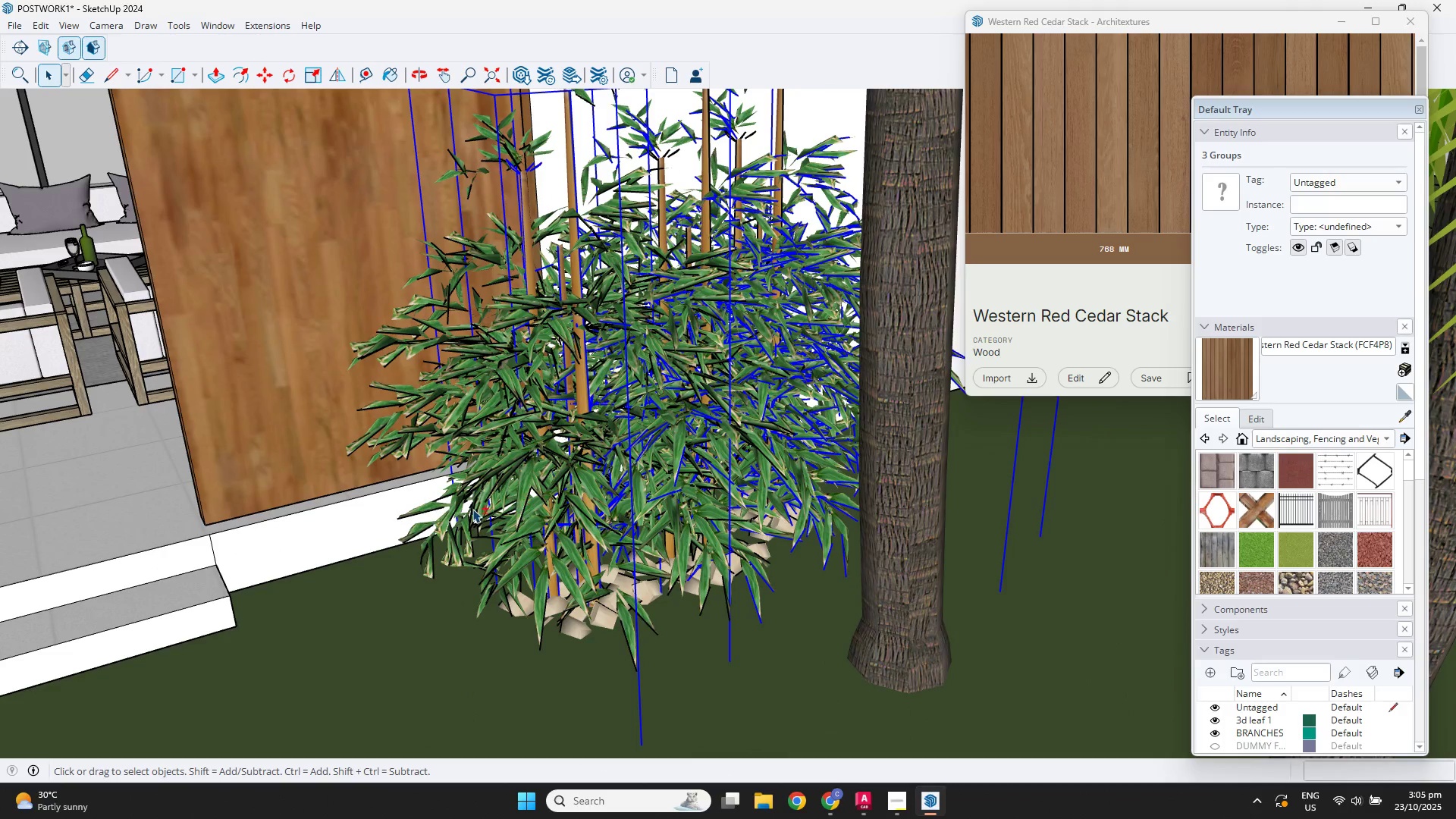 
left_click([462, 516])
 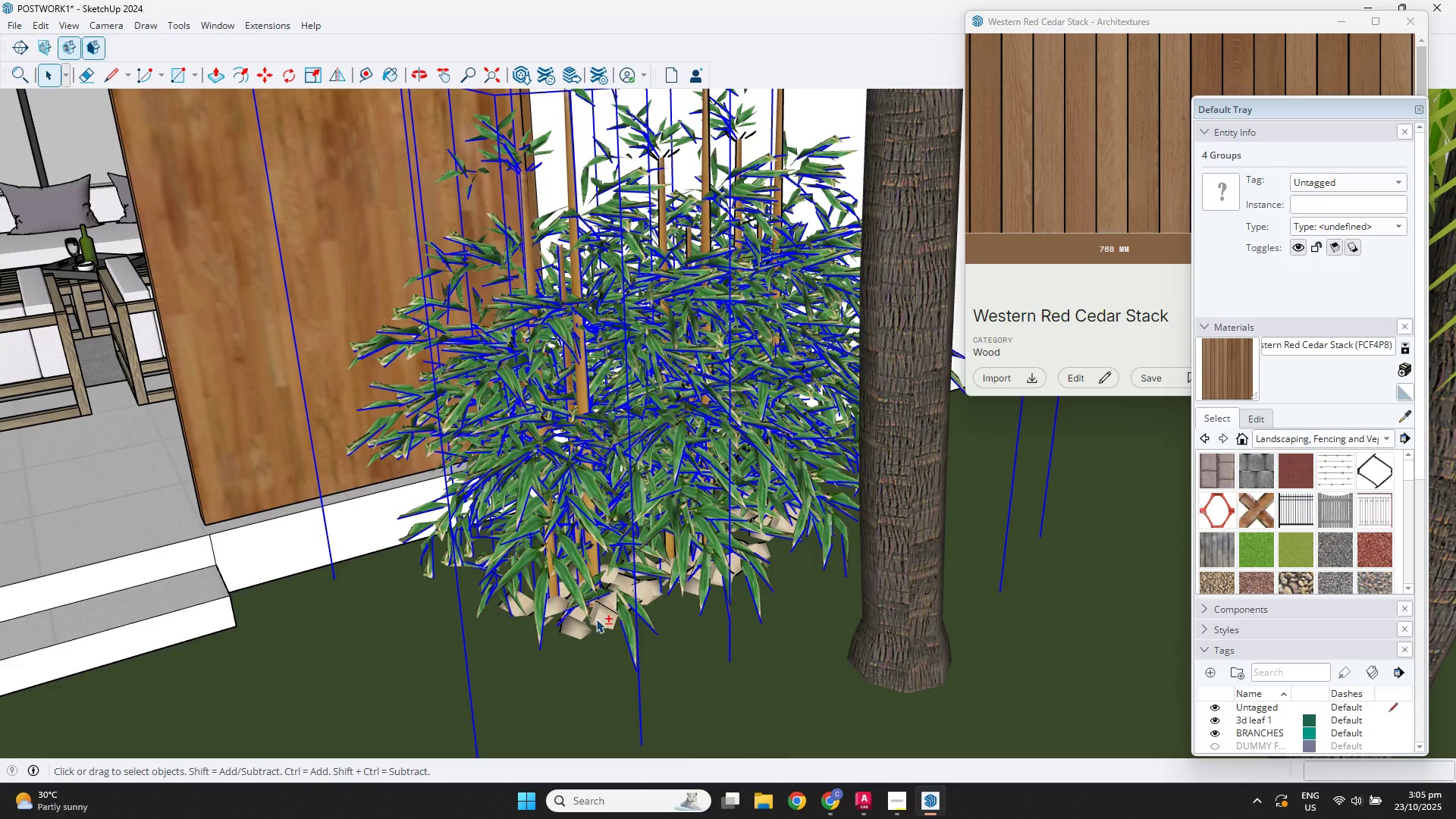 
left_click([596, 619])
 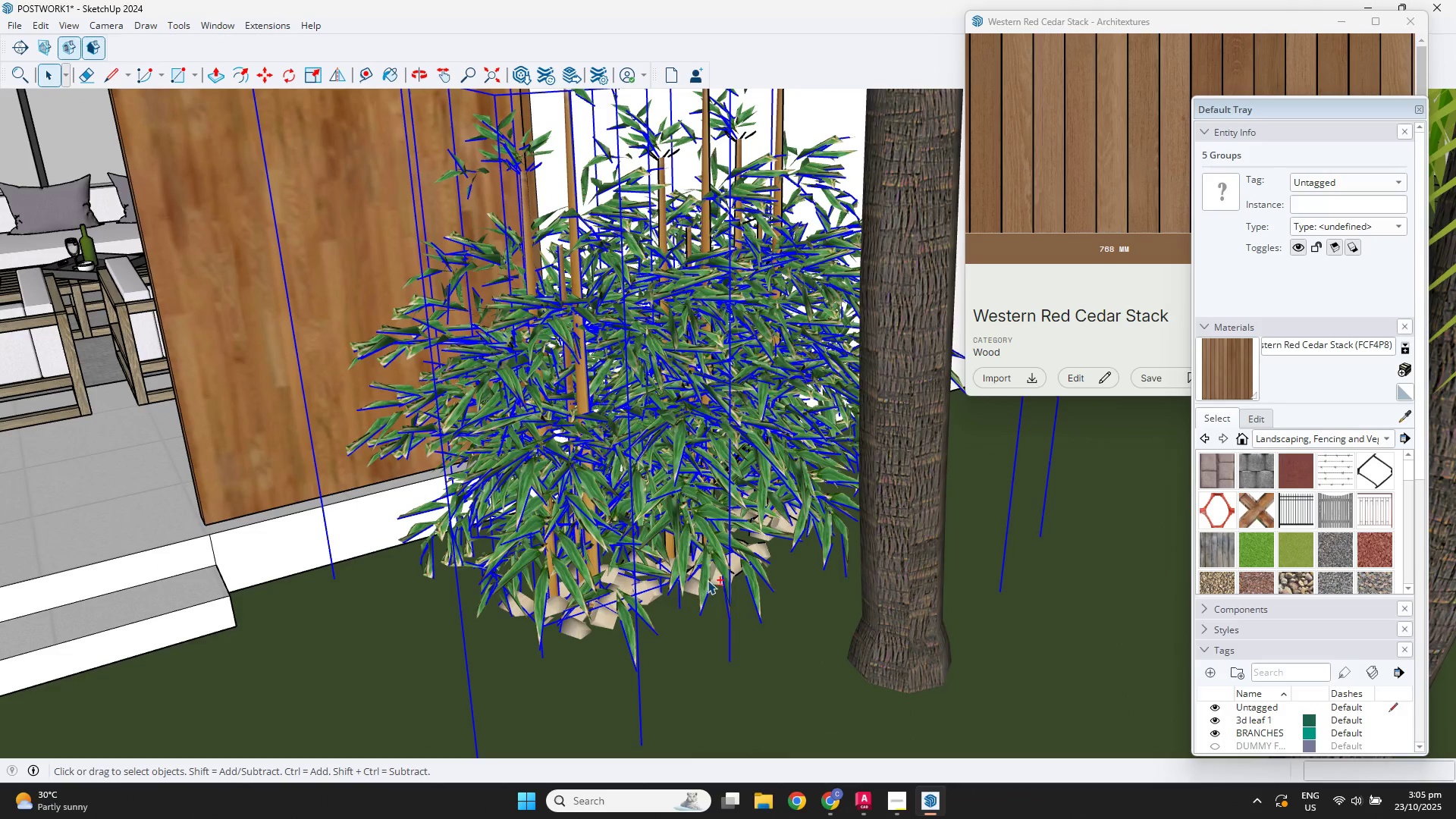 
left_click([708, 579])
 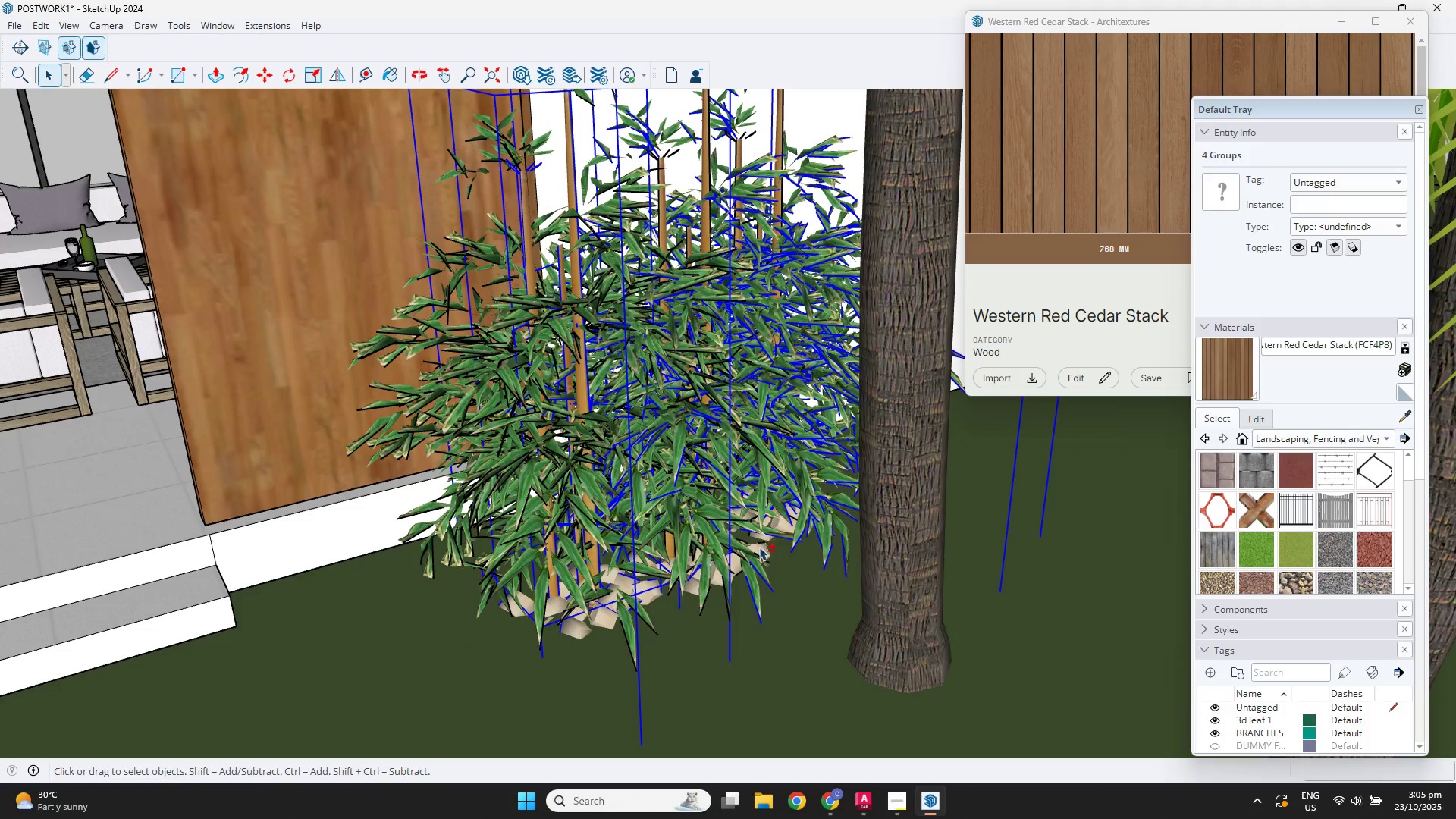 
left_click([759, 550])
 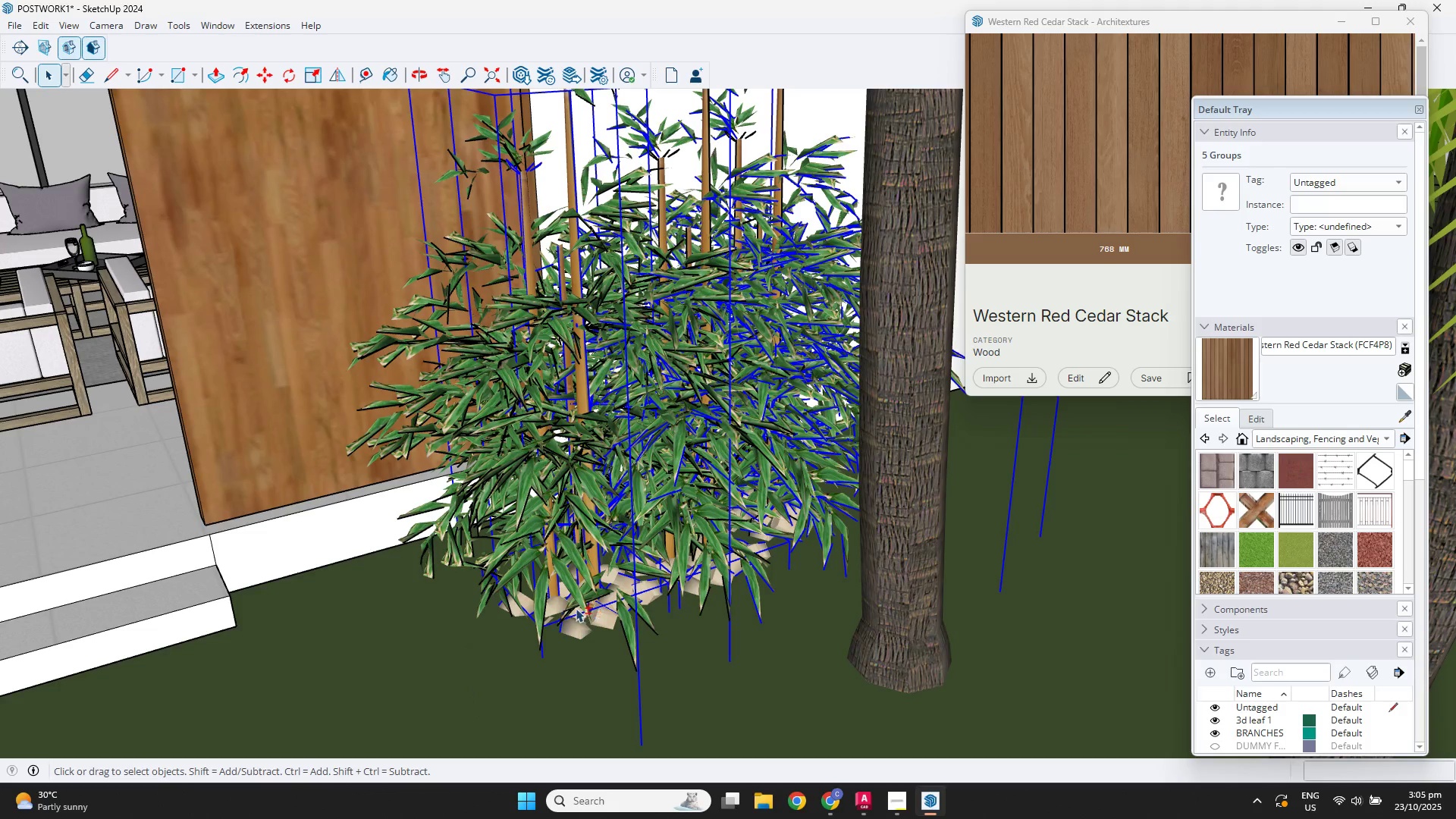 
left_click([554, 601])
 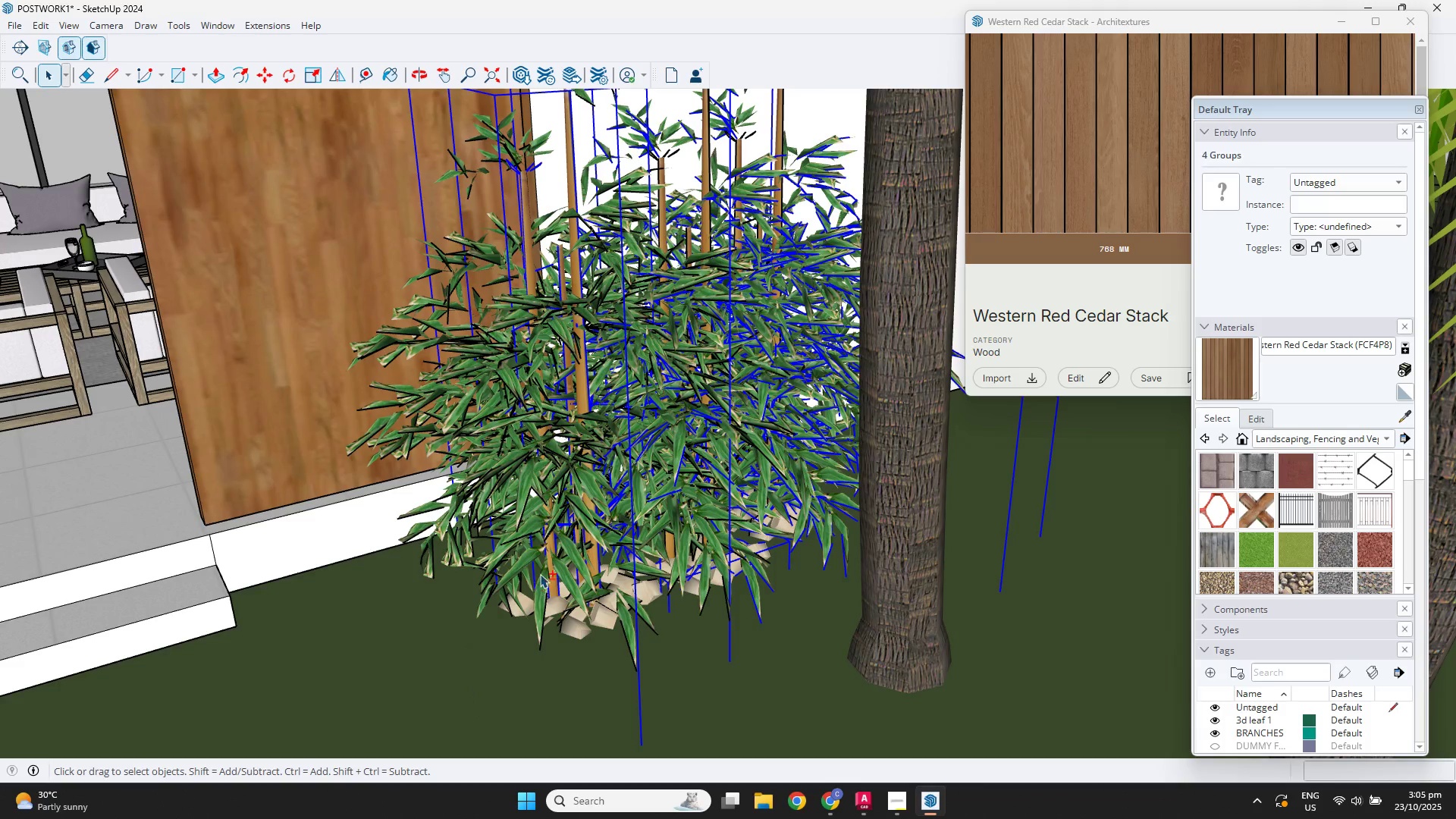 
left_click([552, 557])
 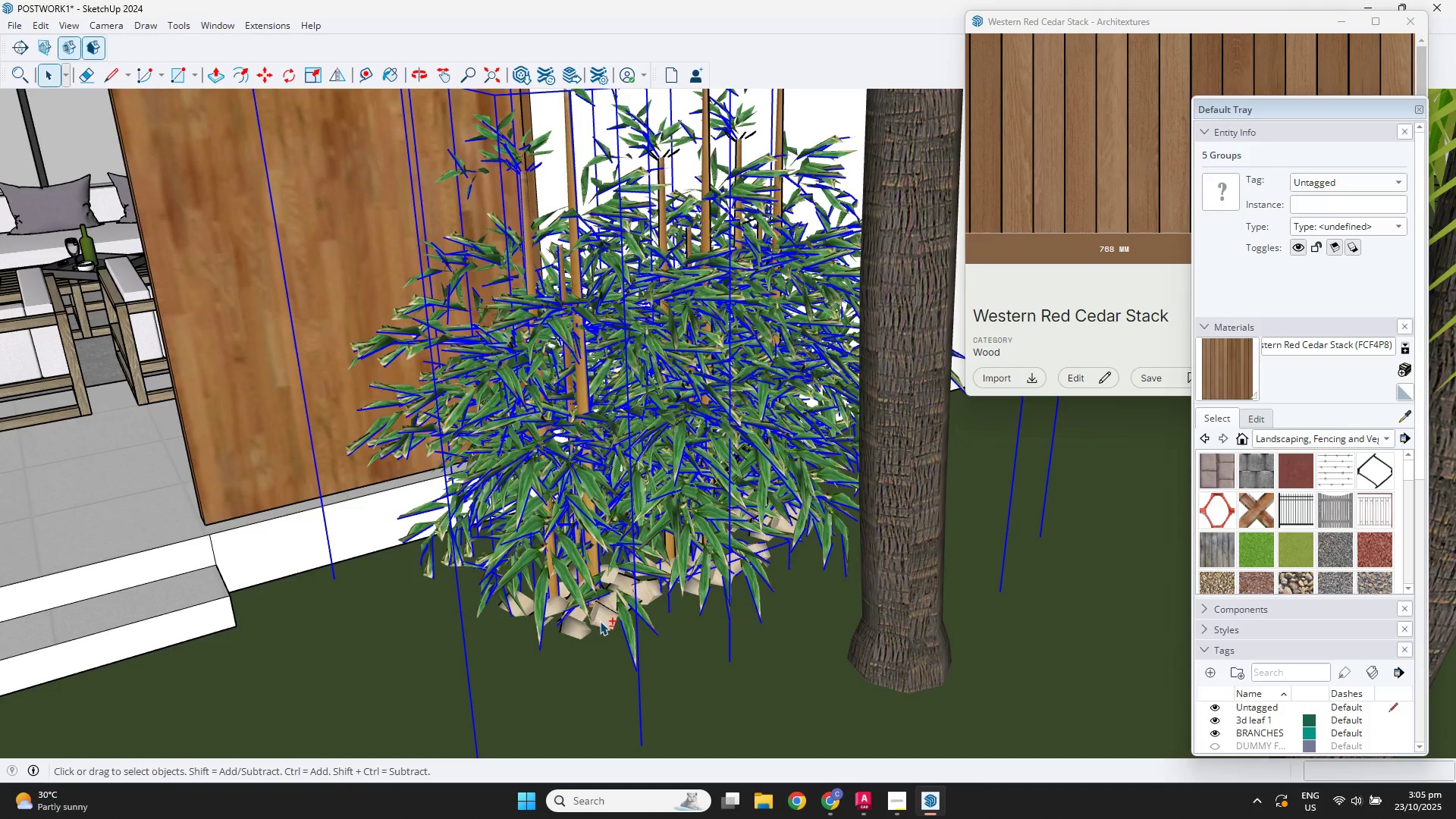 
left_click([606, 622])
 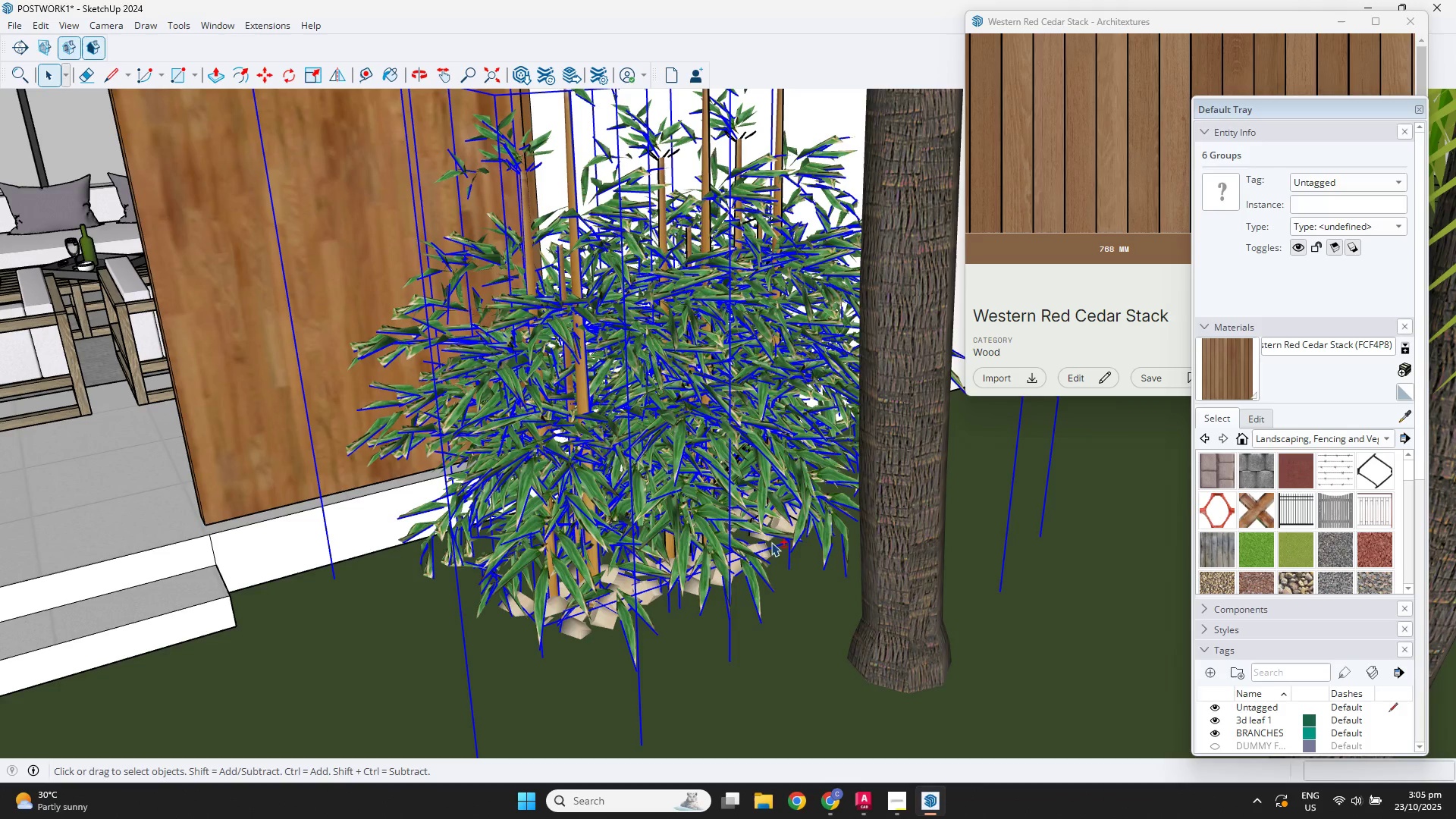 
left_click([786, 525])
 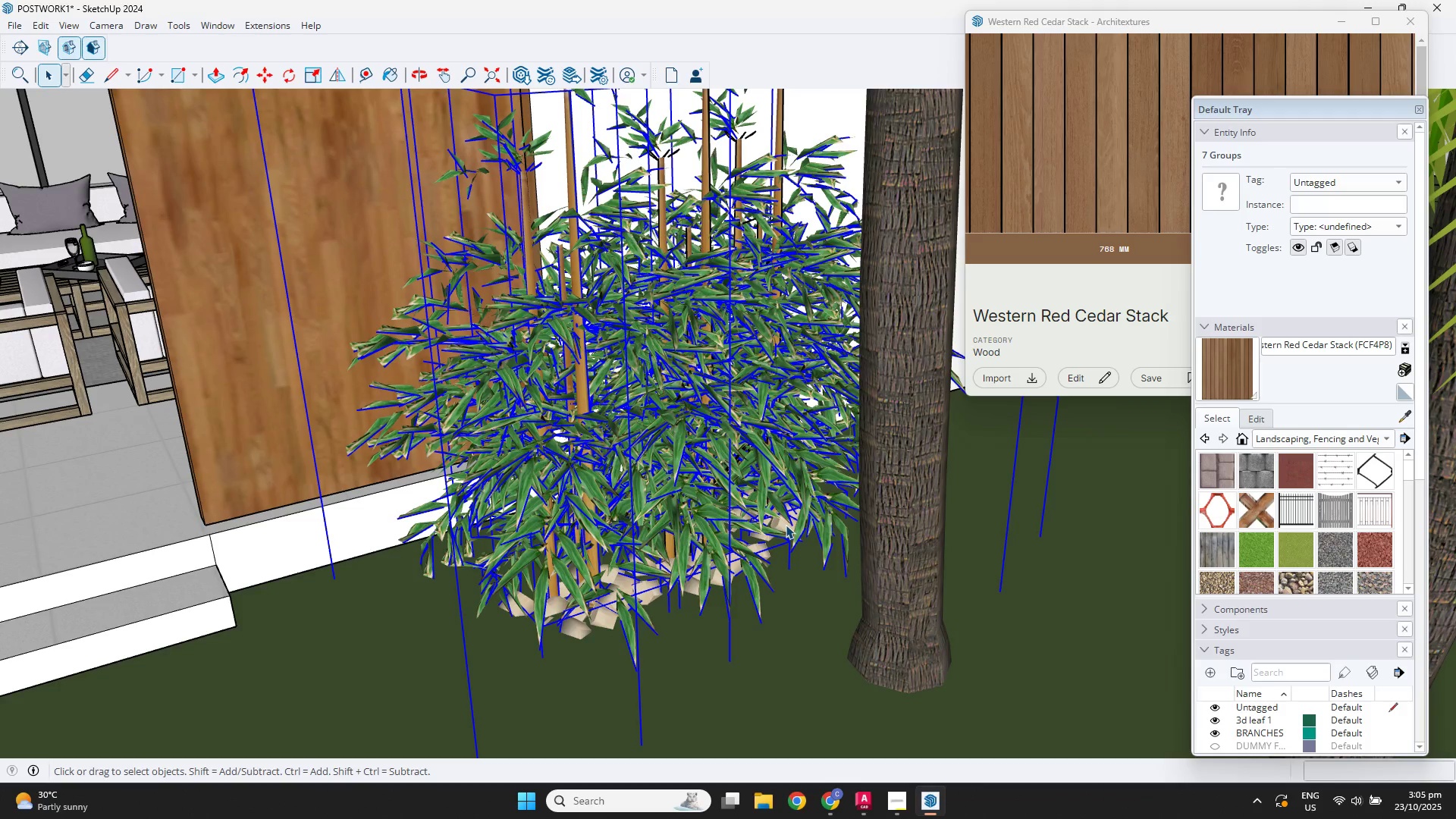 
key(M)
 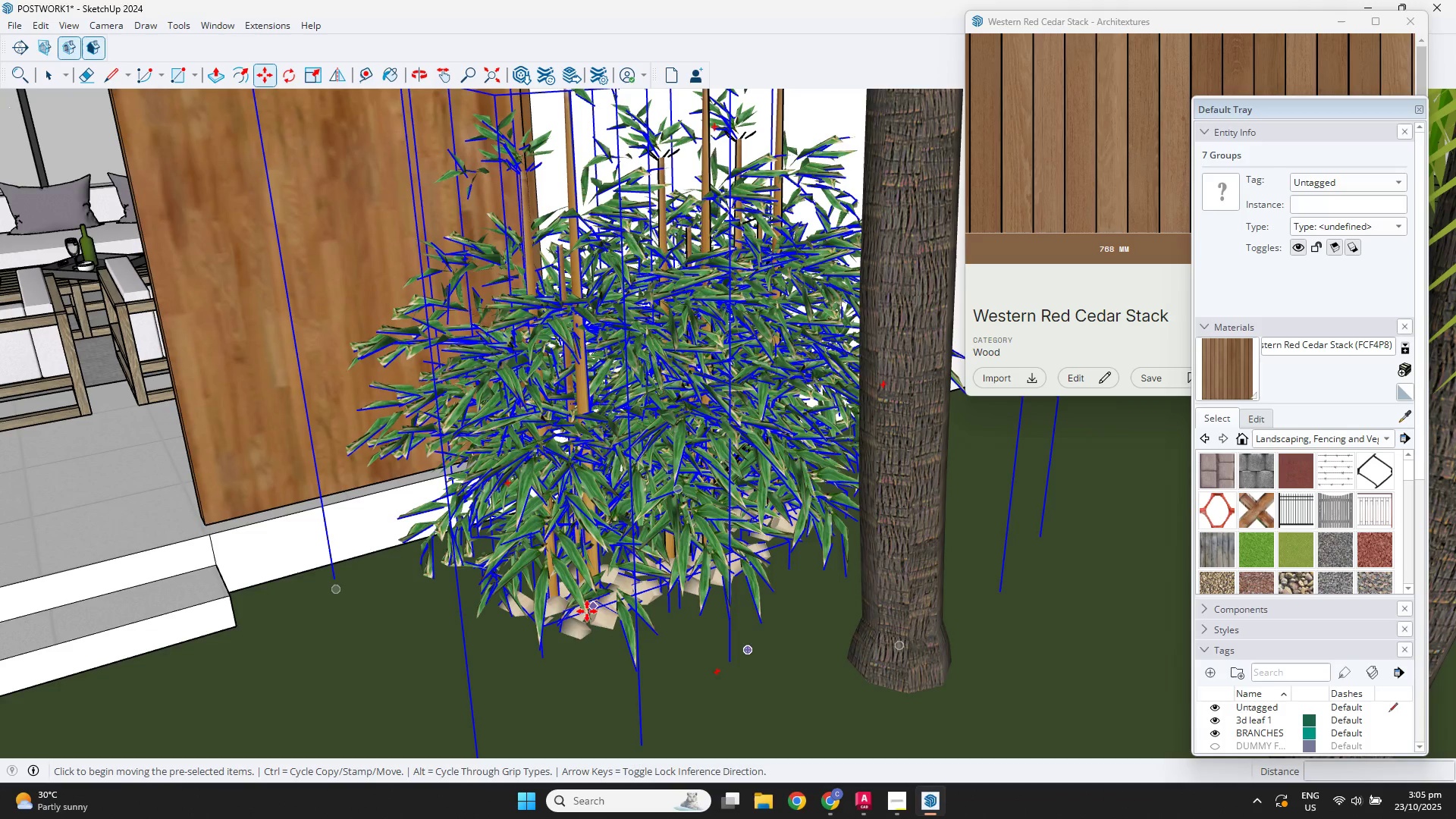 
key(Control+ControlLeft)
 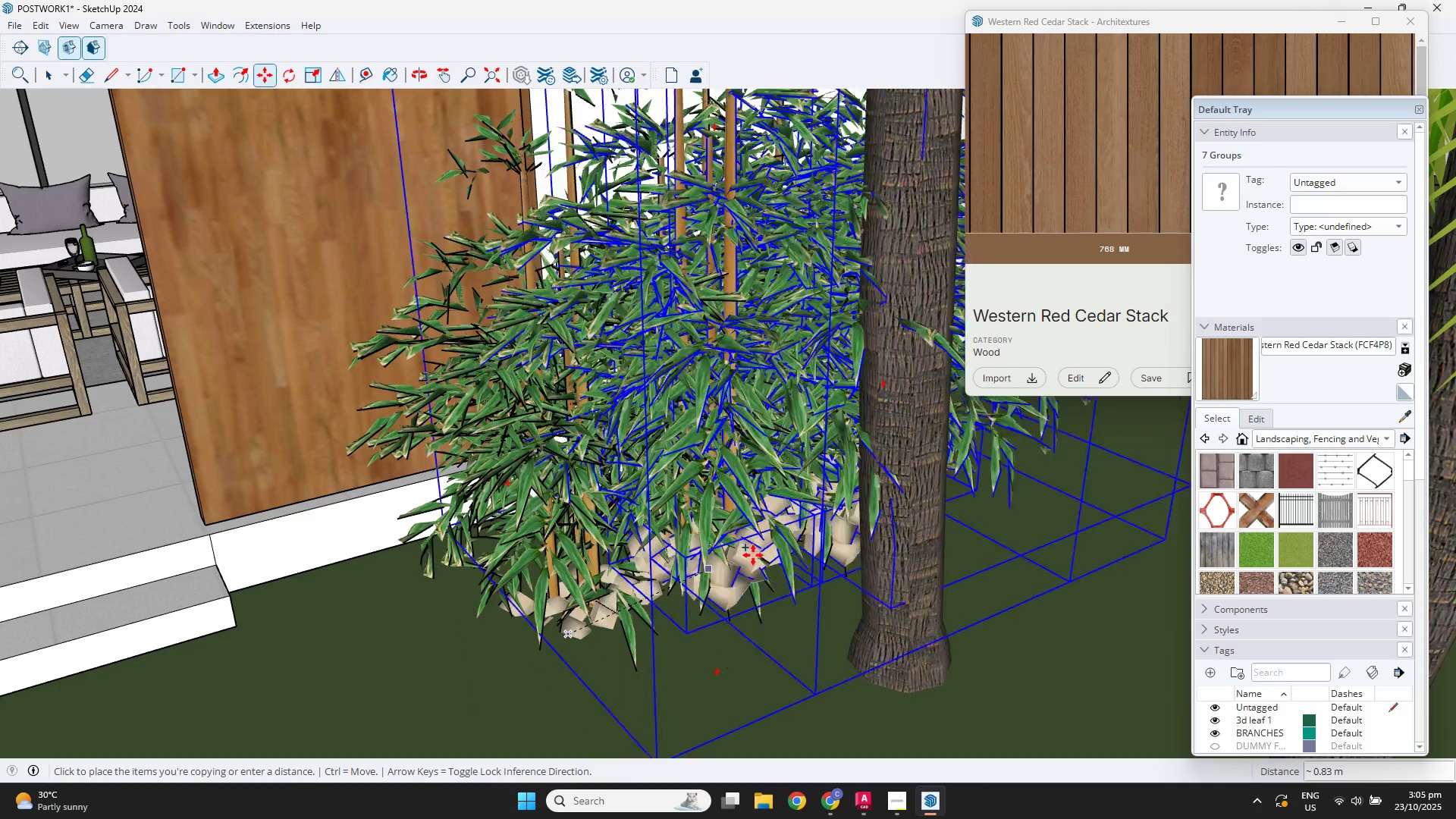 
hold_key(key=ShiftLeft, duration=0.62)
 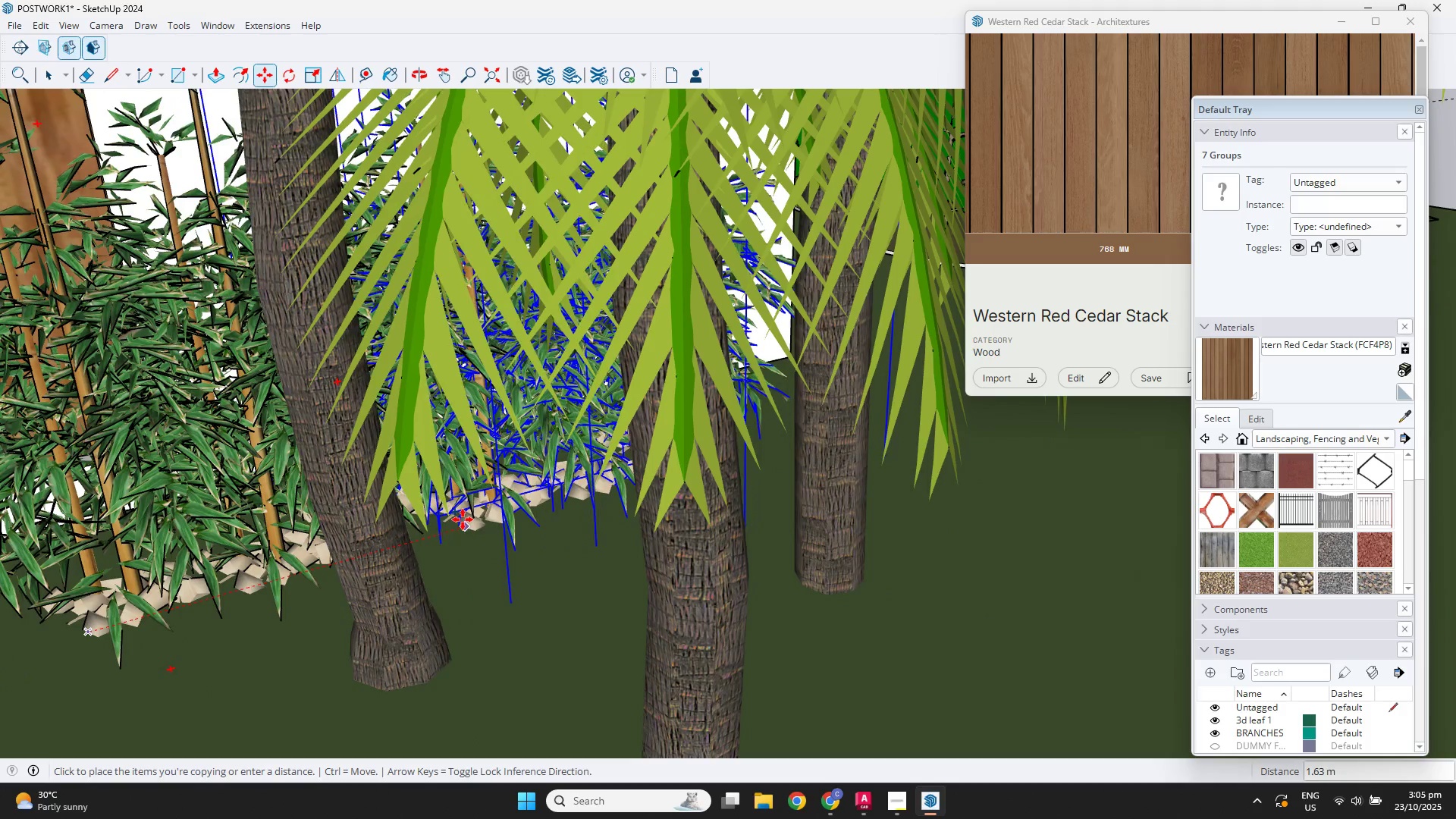 
left_click([463, 519])
 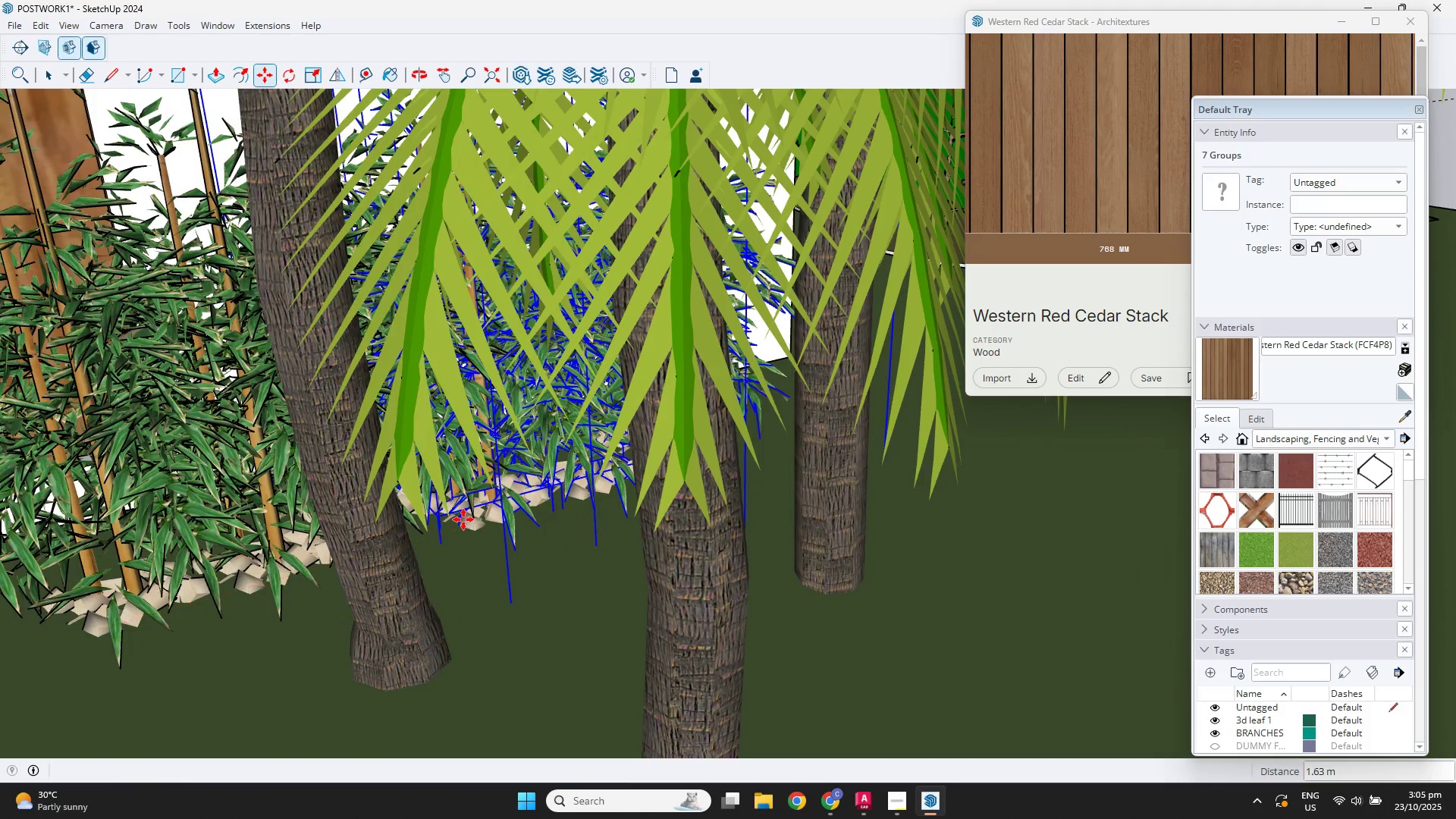 
key(Control+ControlLeft)
 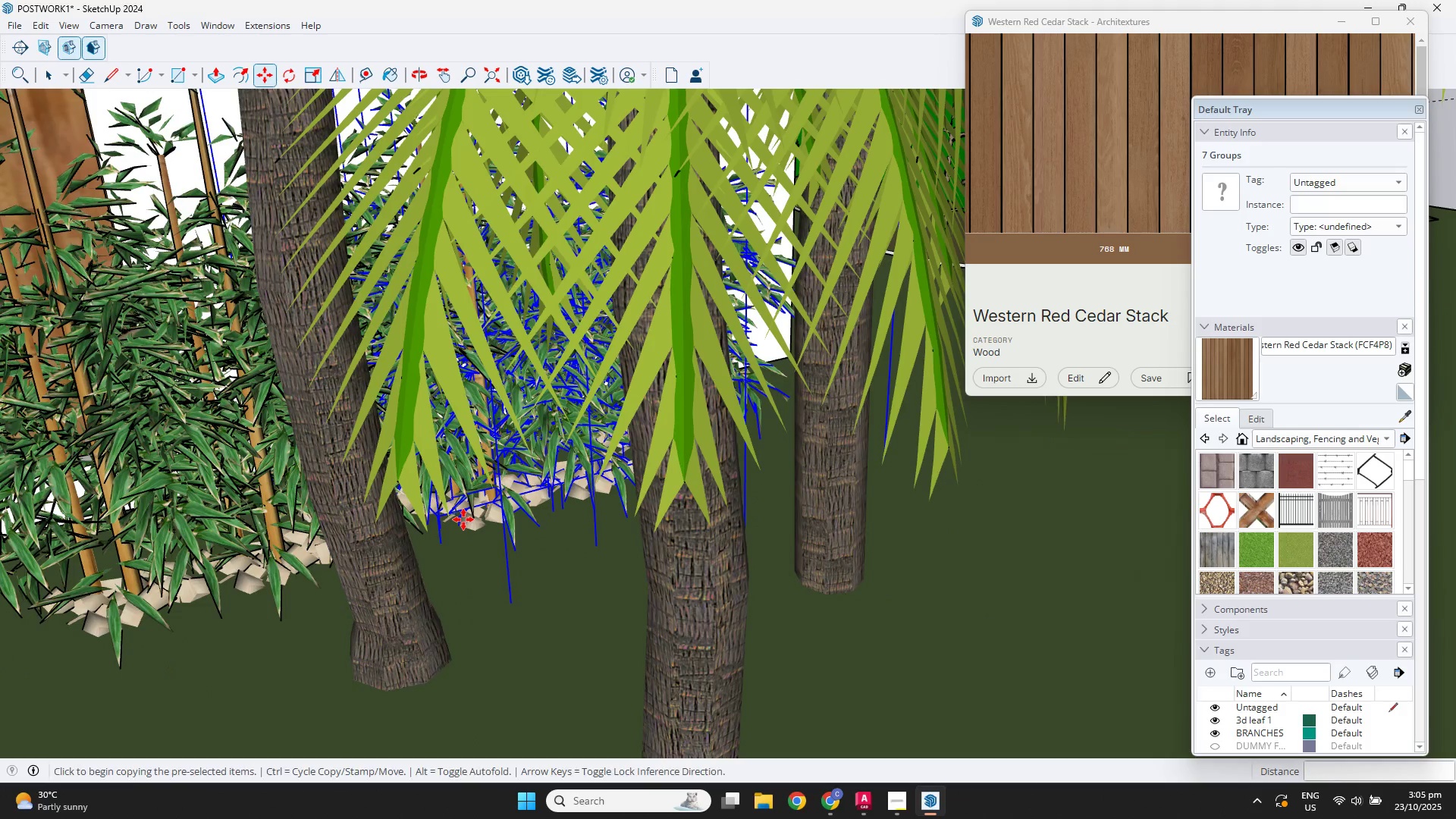 
double_click([463, 519])
 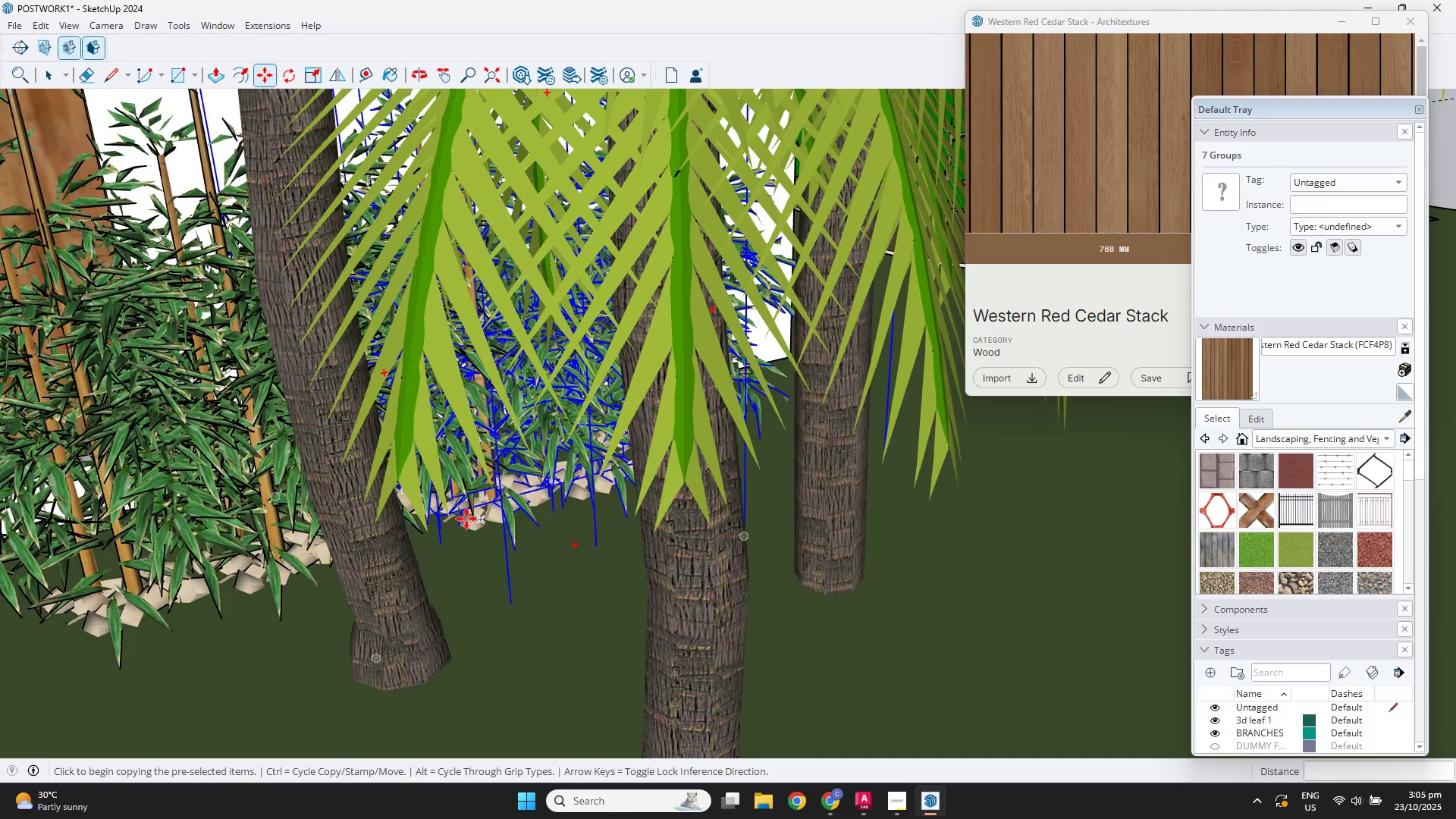 
left_click([459, 522])
 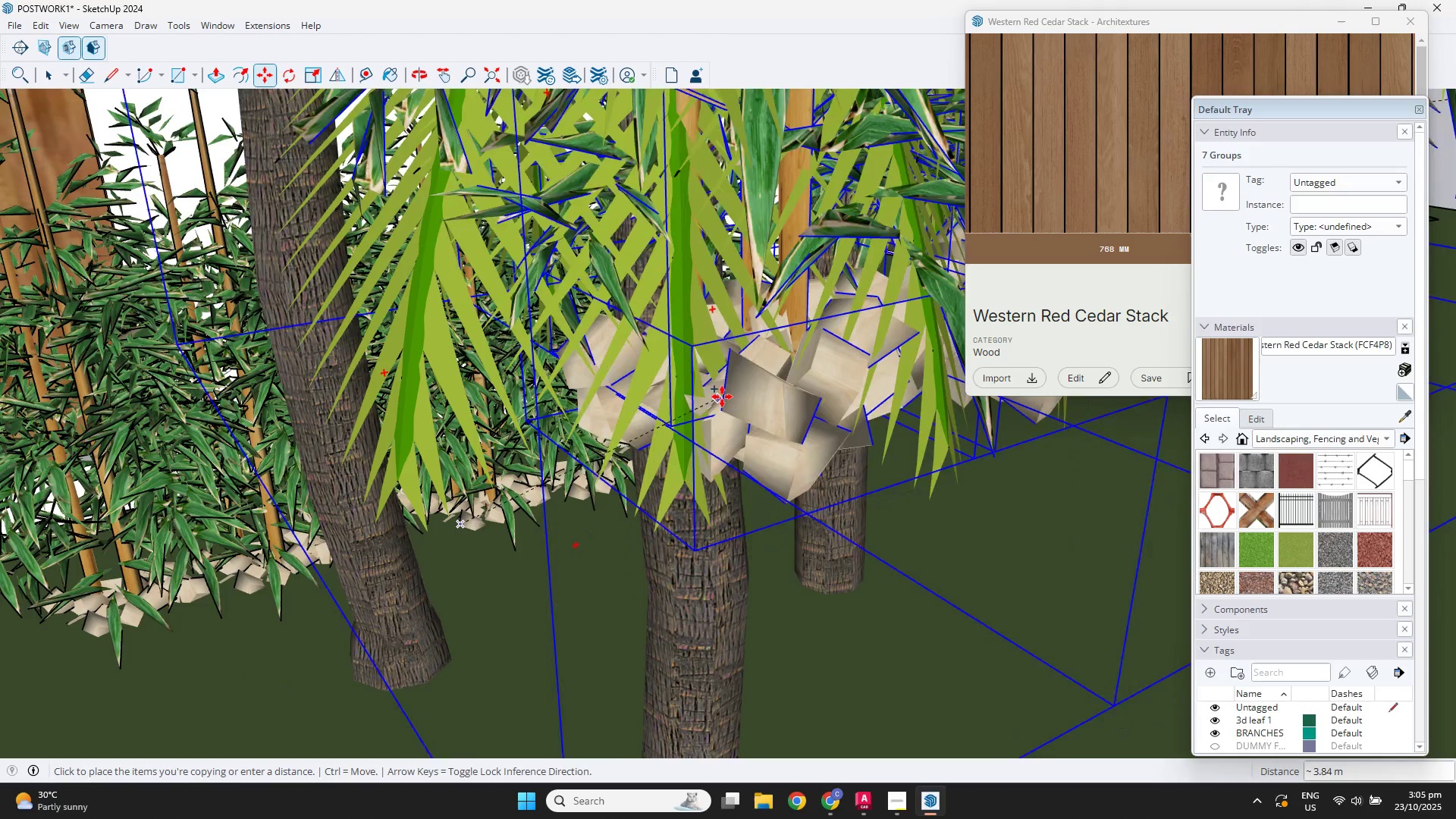 
hold_key(key=ShiftLeft, duration=0.4)
 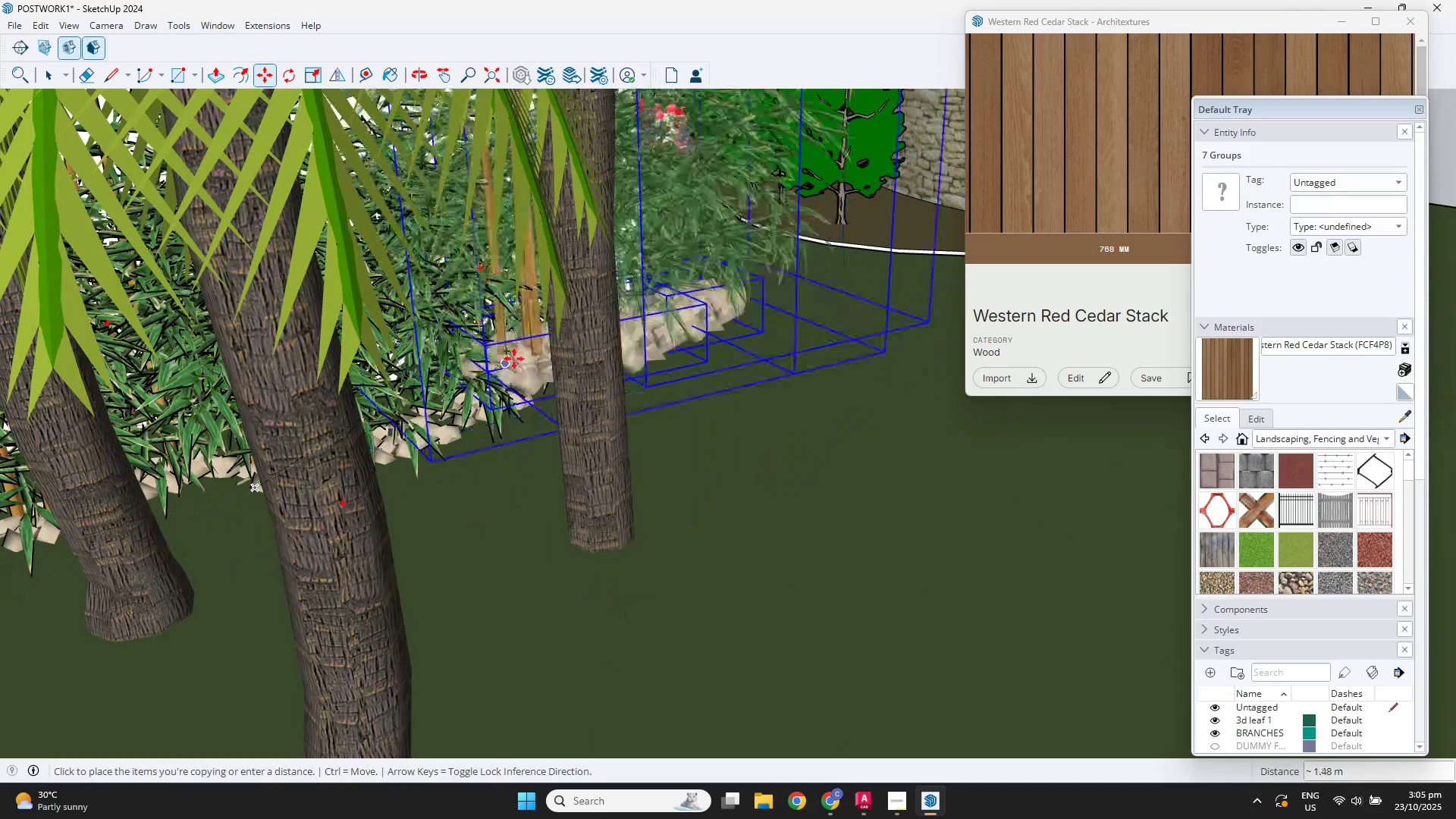 
scroll: coordinate [454, 385], scroll_direction: up, amount: 7.0
 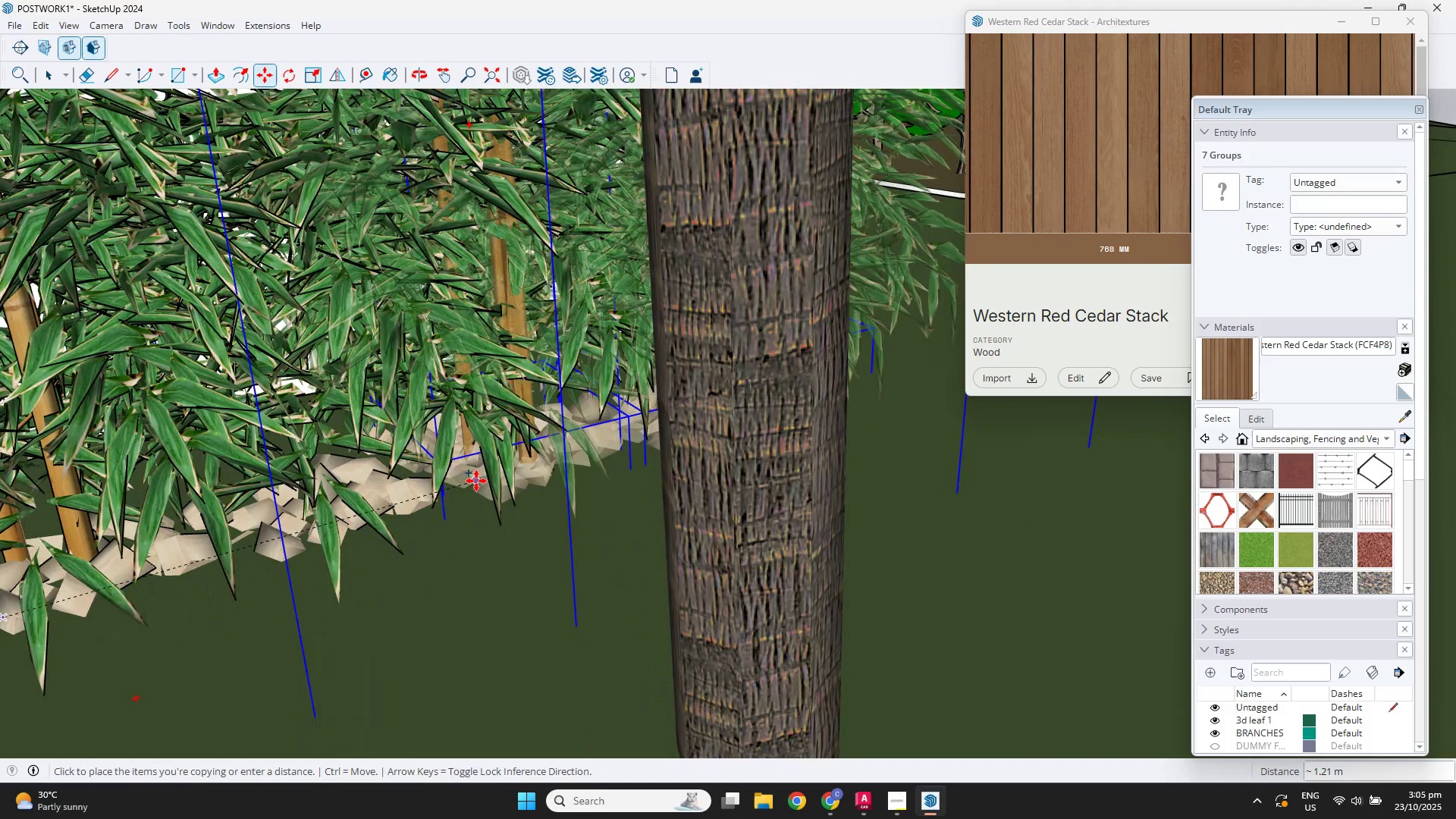 
left_click([475, 479])
 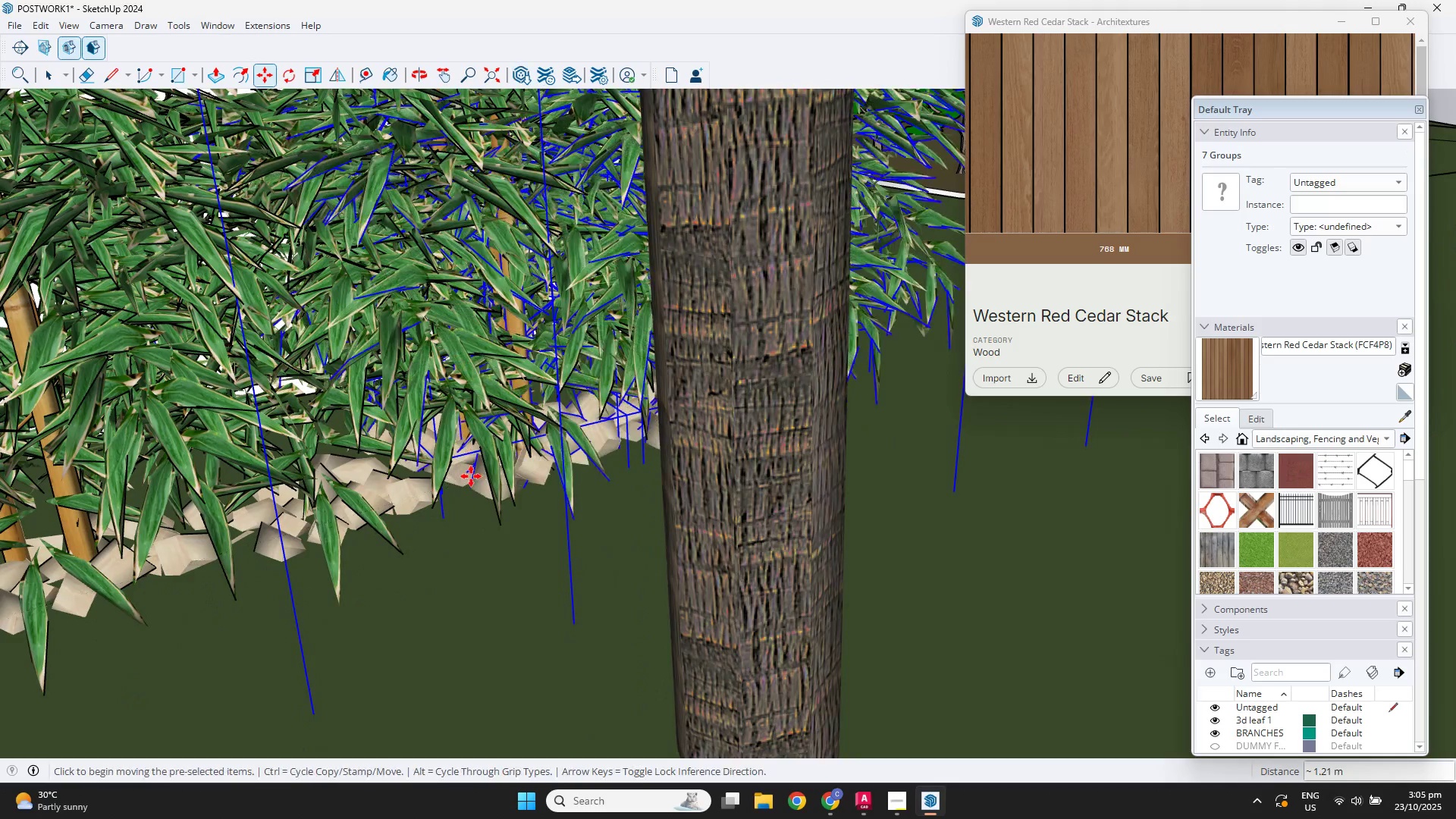 
scroll: coordinate [467, 418], scroll_direction: down, amount: 38.0
 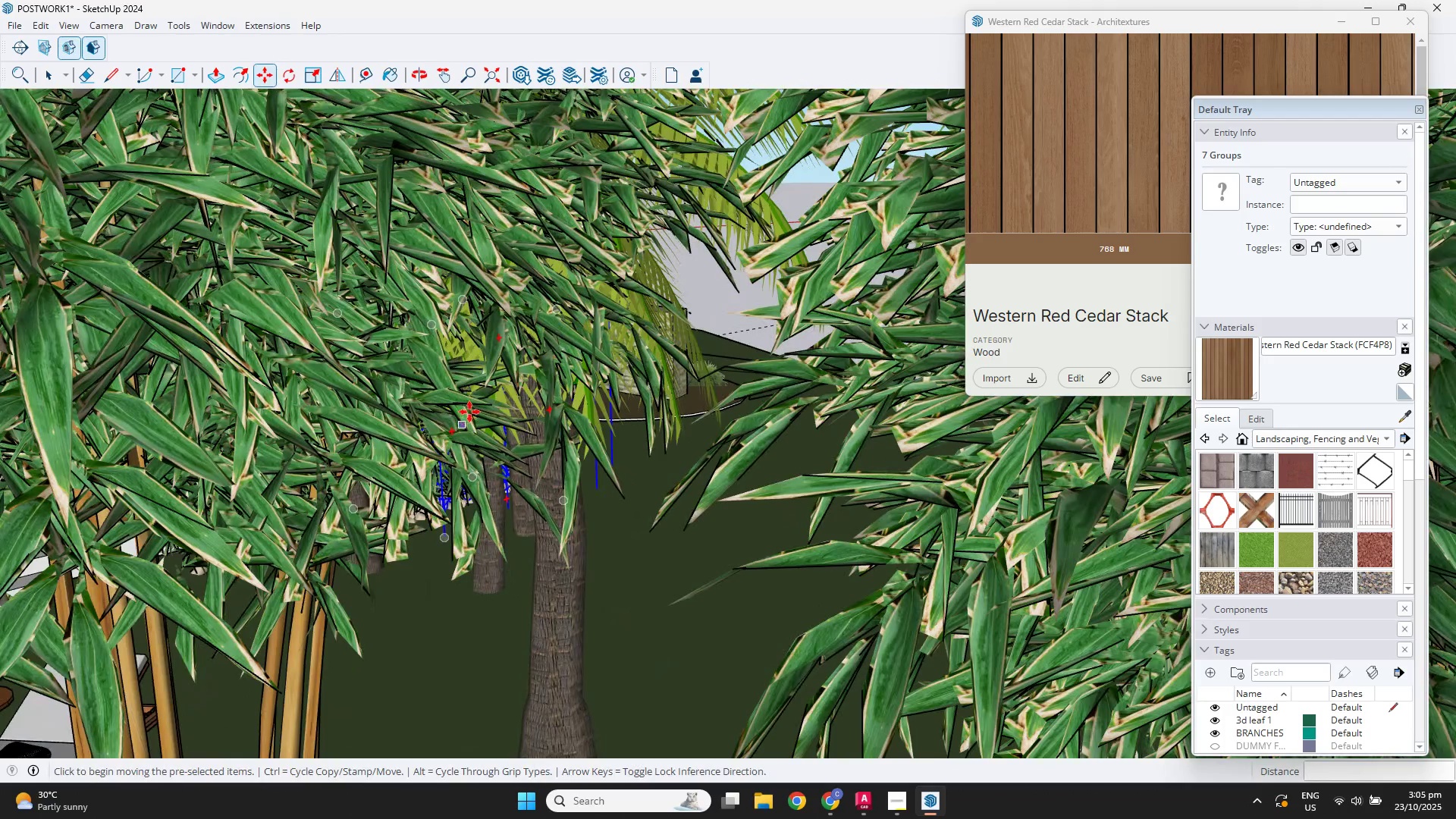 
key(Space)
 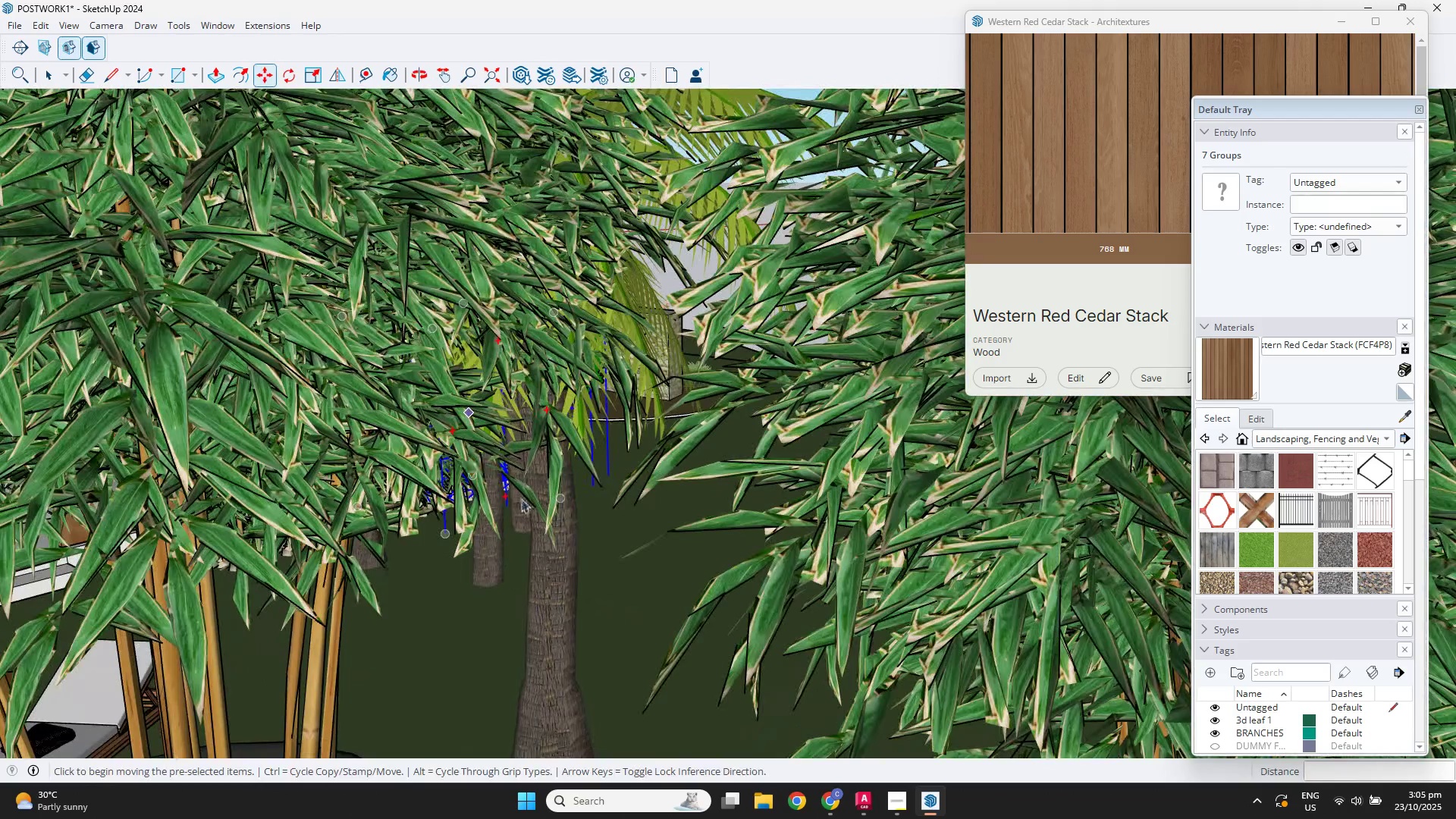 
scroll: coordinate [597, 380], scroll_direction: down, amount: 21.0
 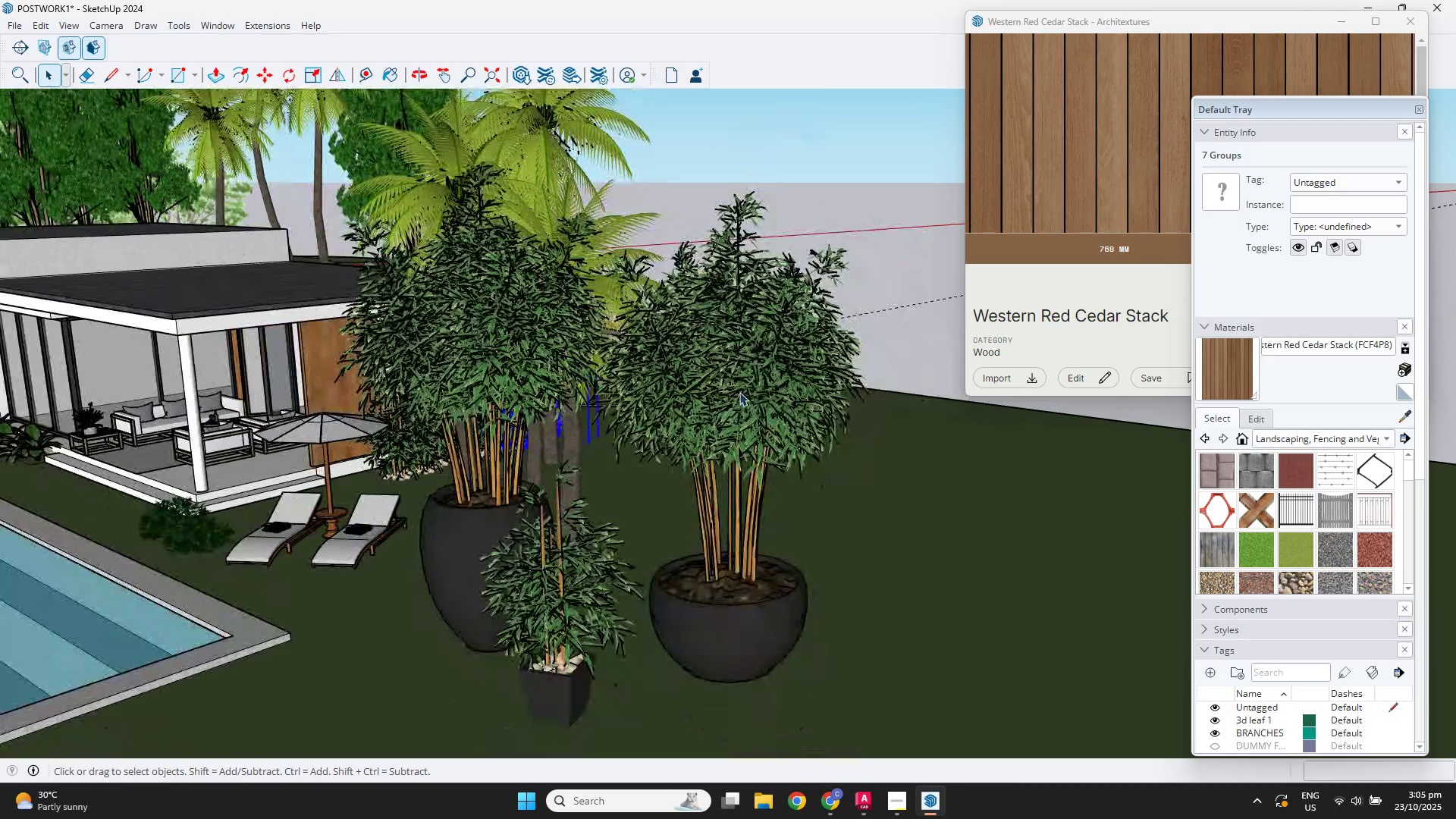 
left_click([739, 392])
 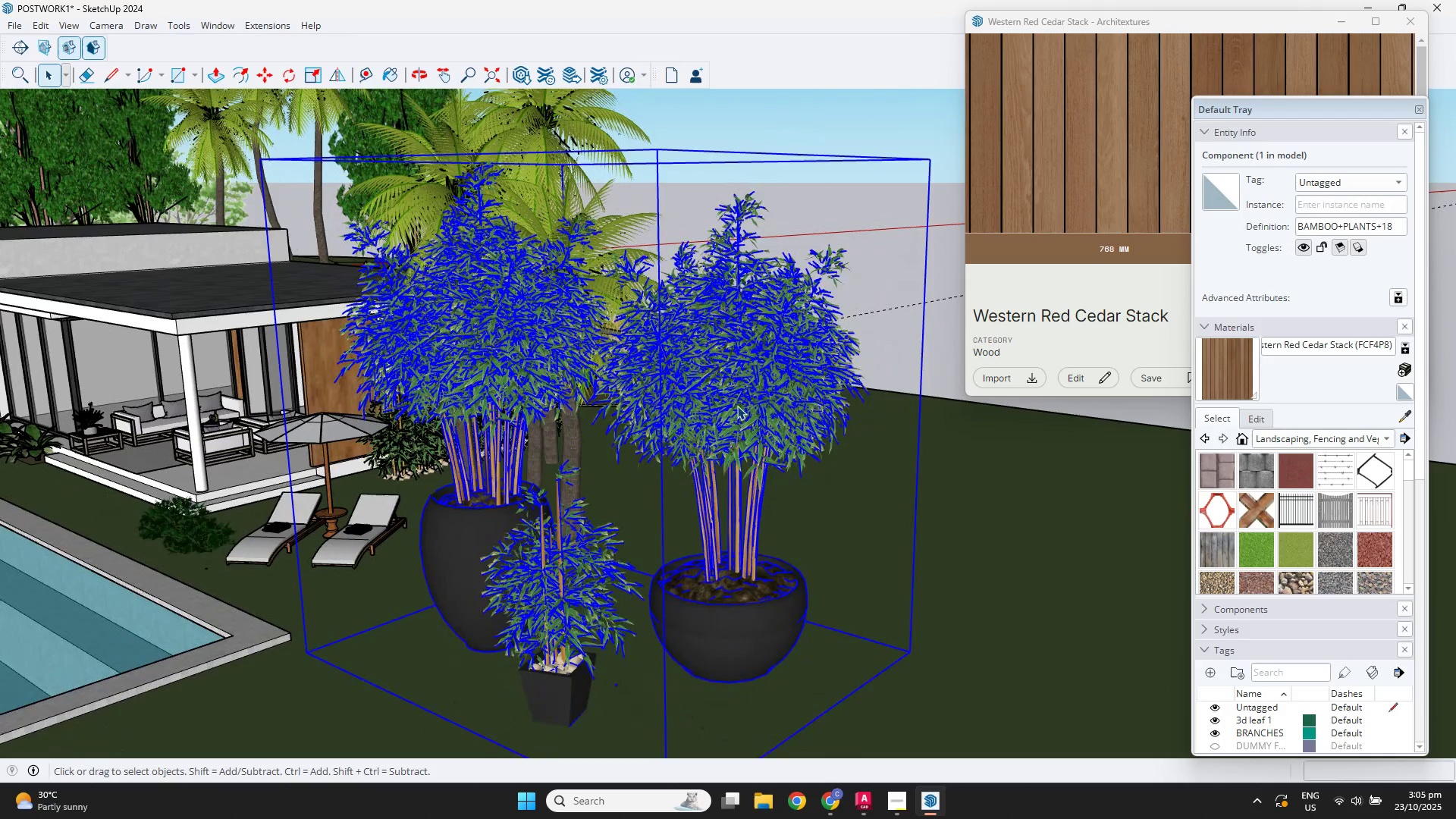 
key(Delete)
 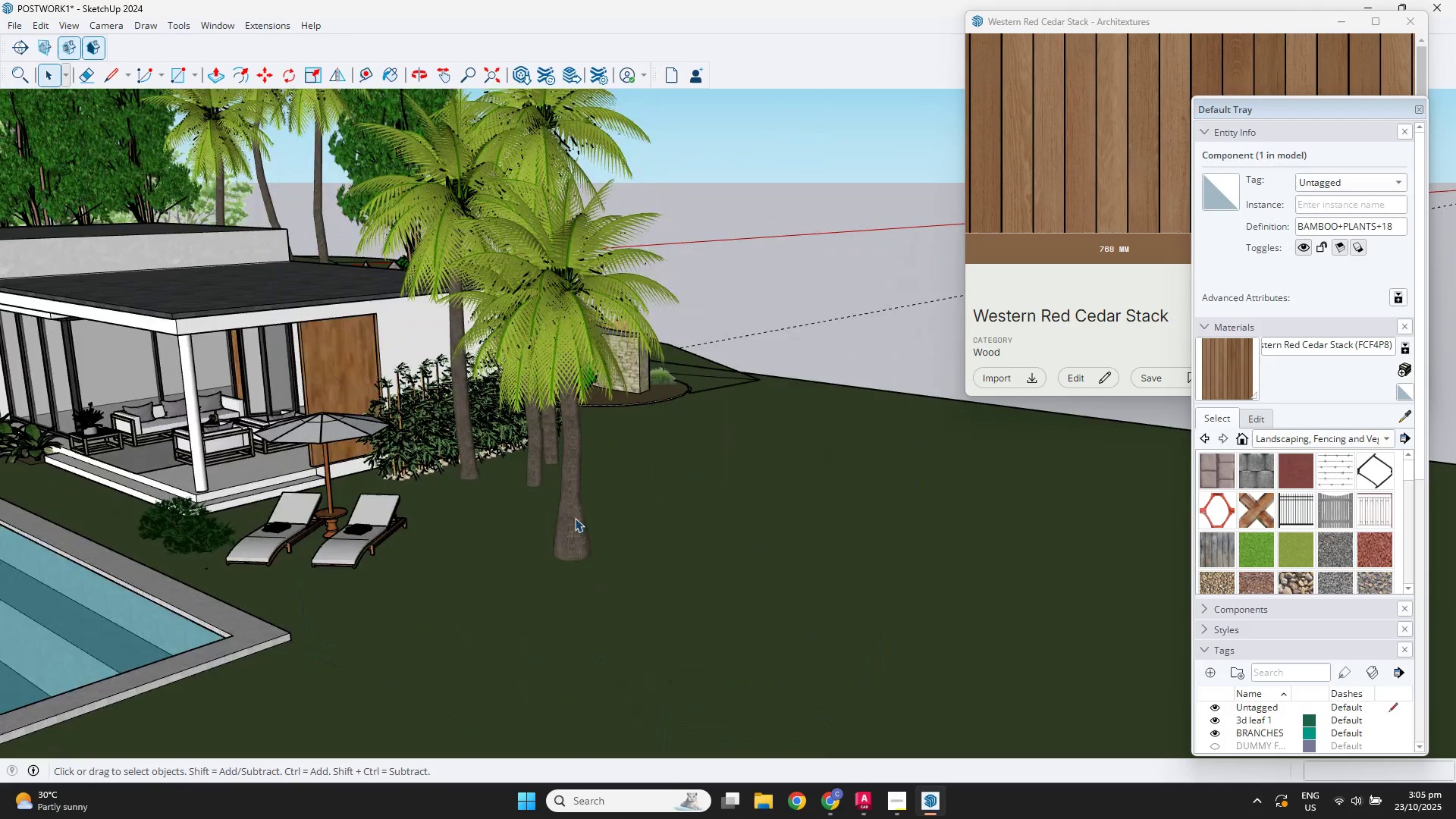 
scroll: coordinate [536, 533], scroll_direction: down, amount: 3.0
 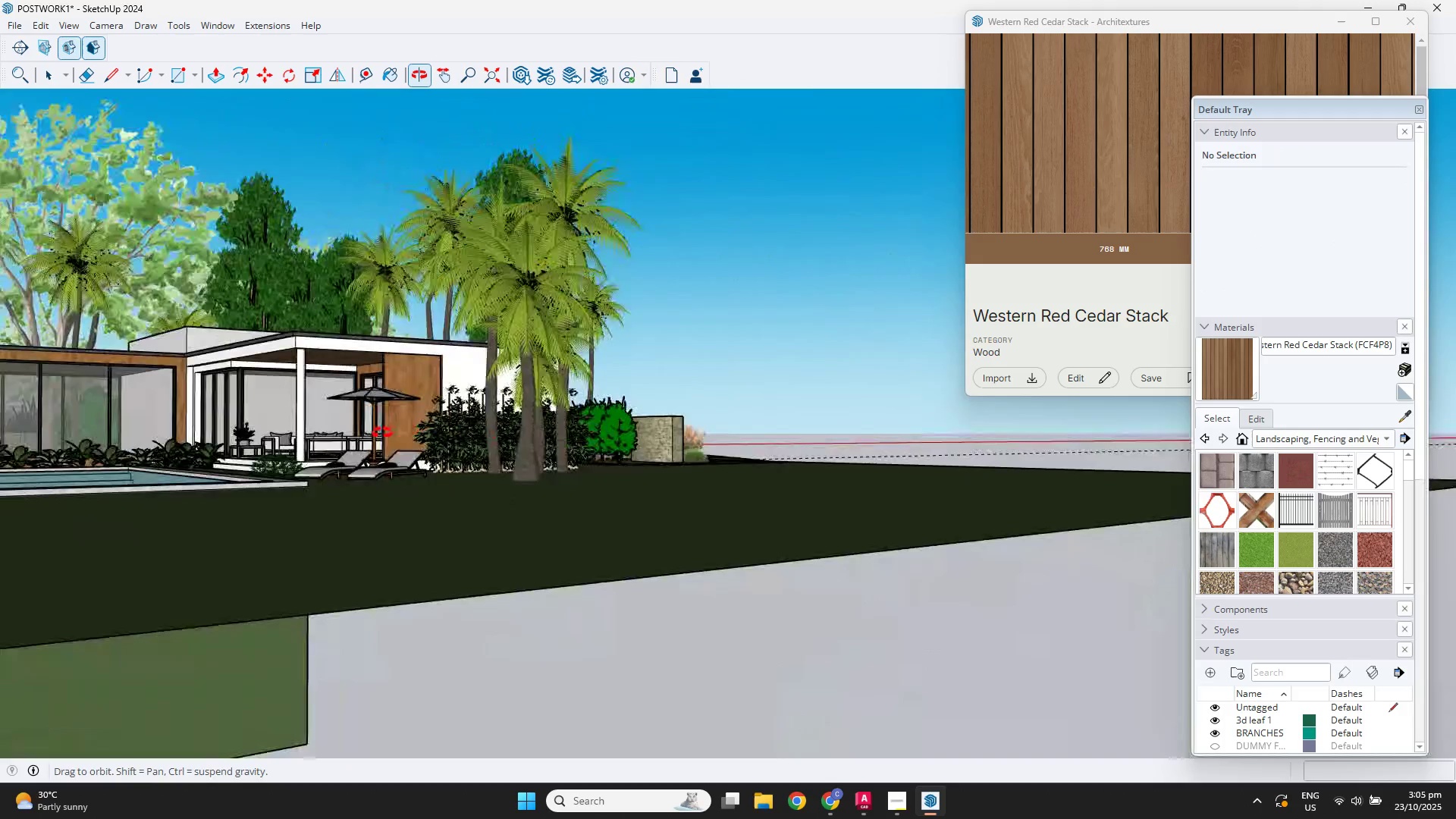 
scroll: coordinate [617, 425], scroll_direction: up, amount: 12.0
 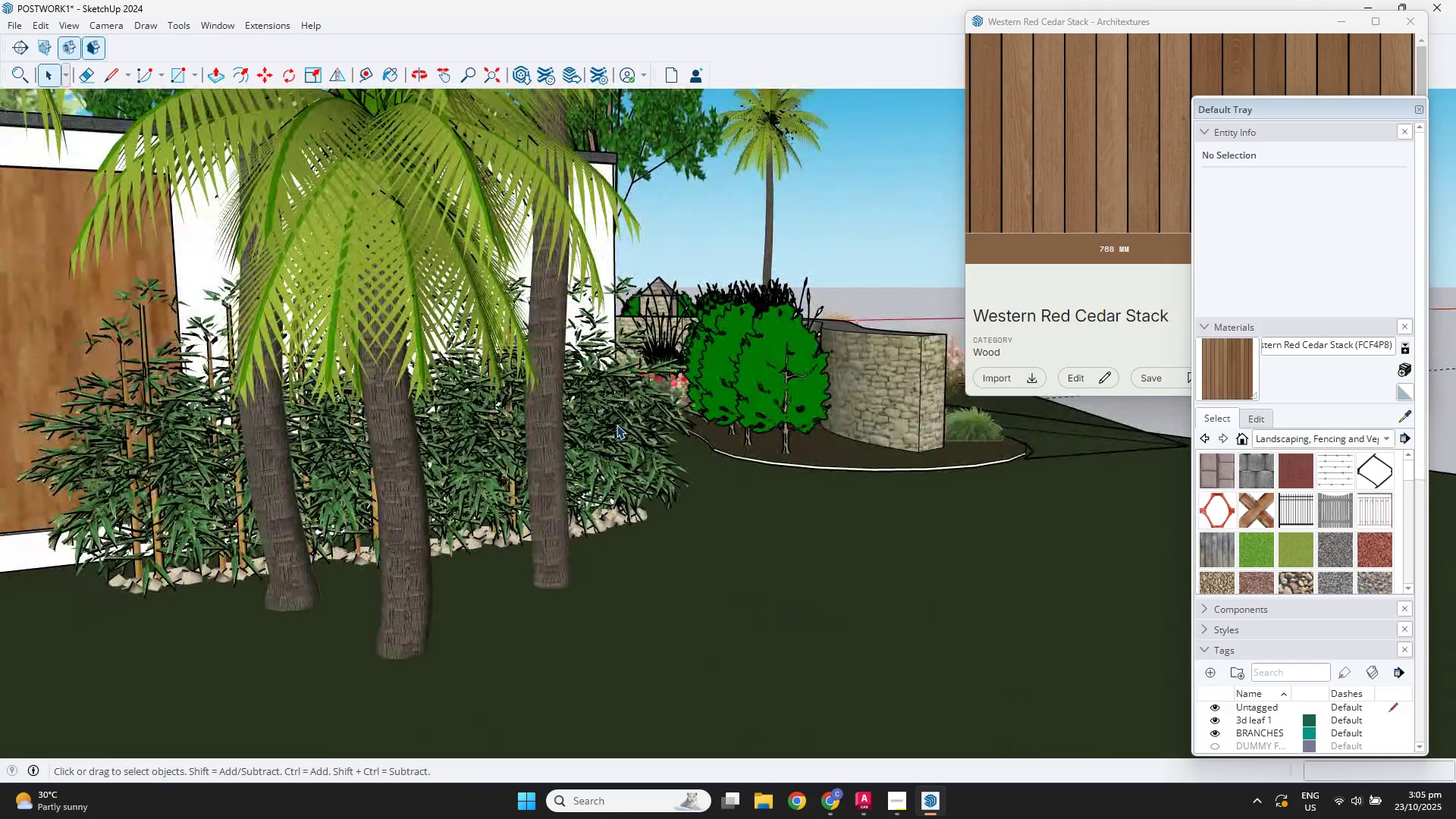 
left_click([617, 425])
 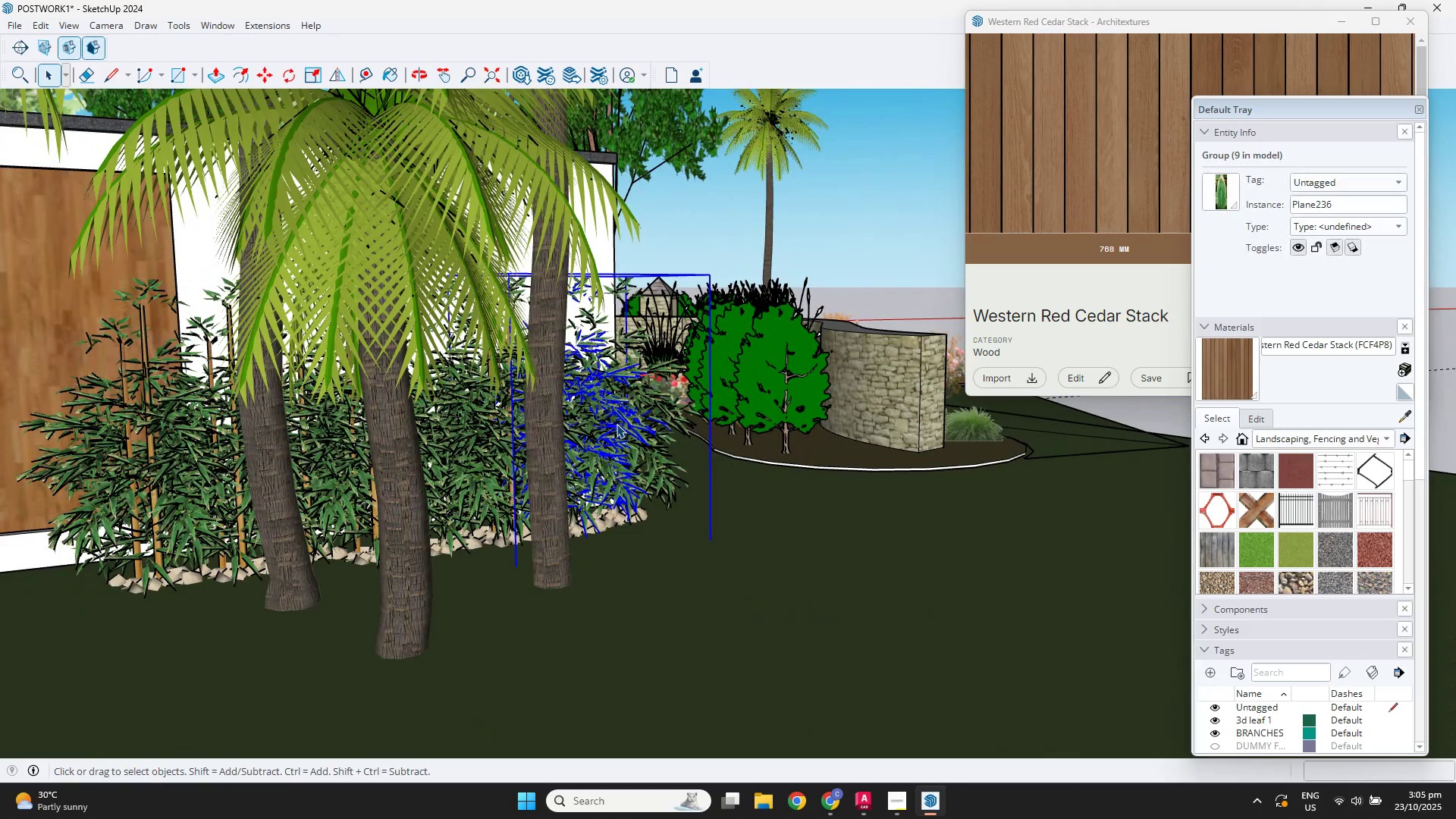 
key(S)
 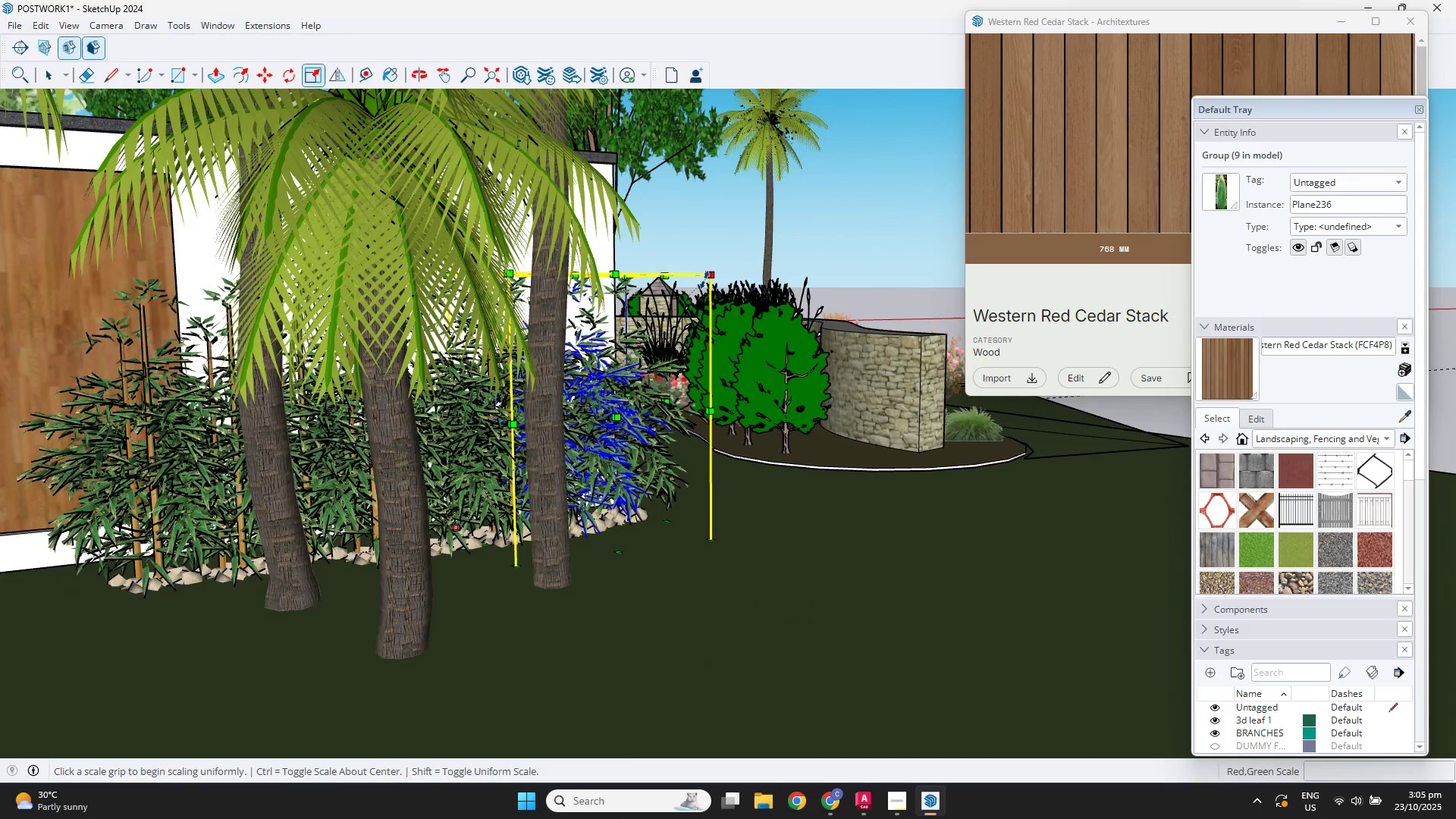 
left_click([704, 280])
 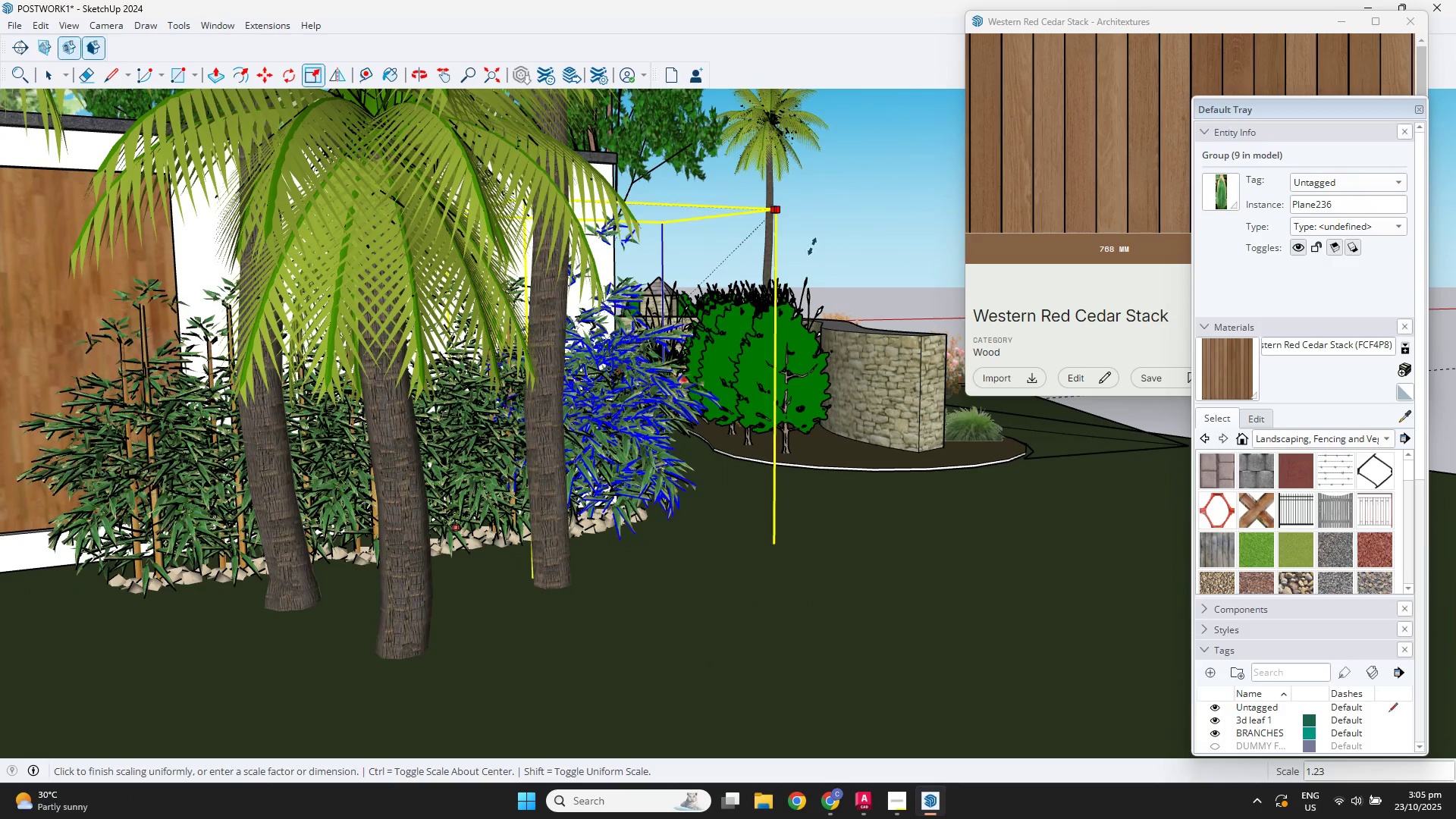 
left_click([812, 246])
 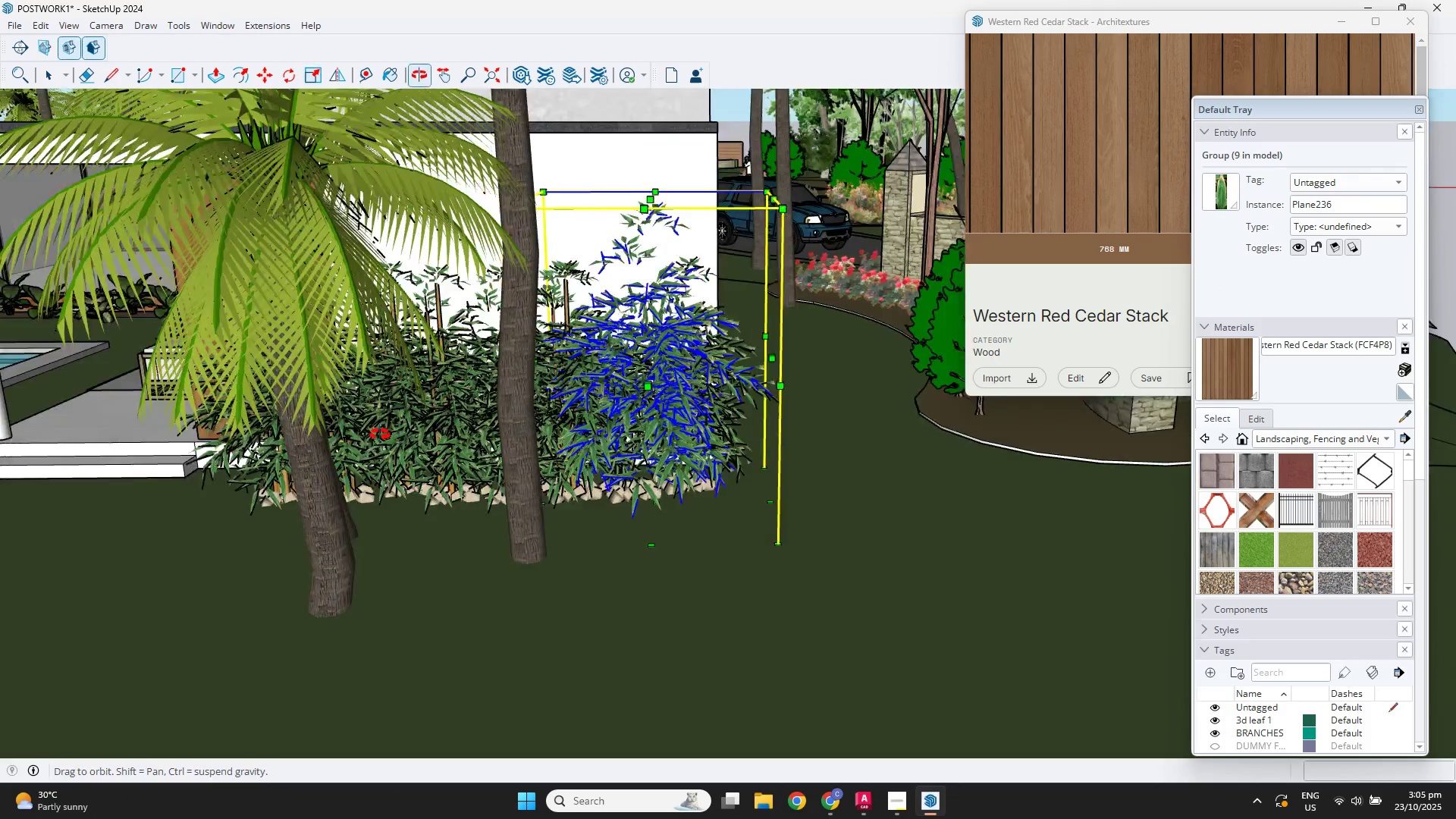 
key(Space)
 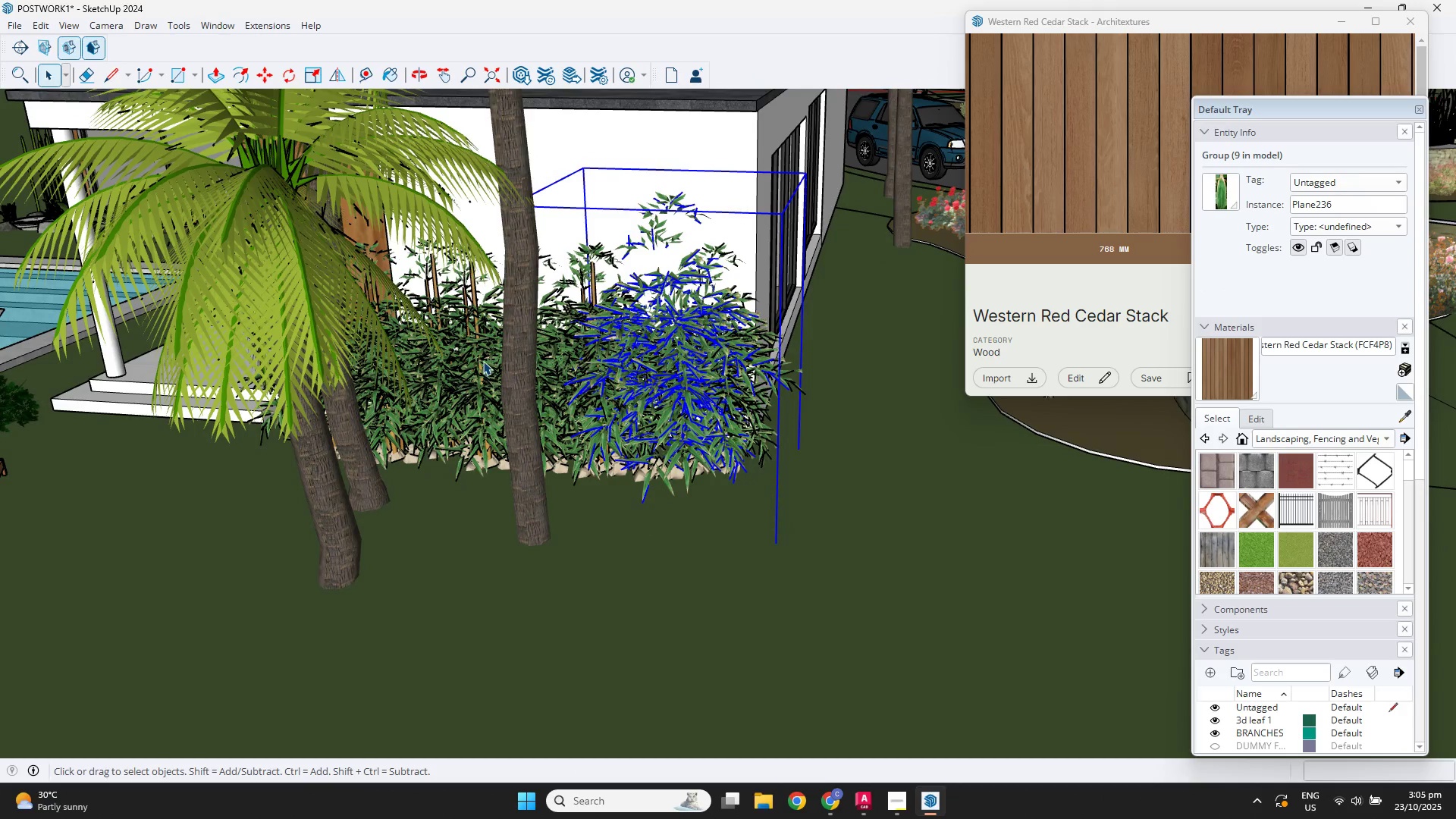 
left_click([483, 361])
 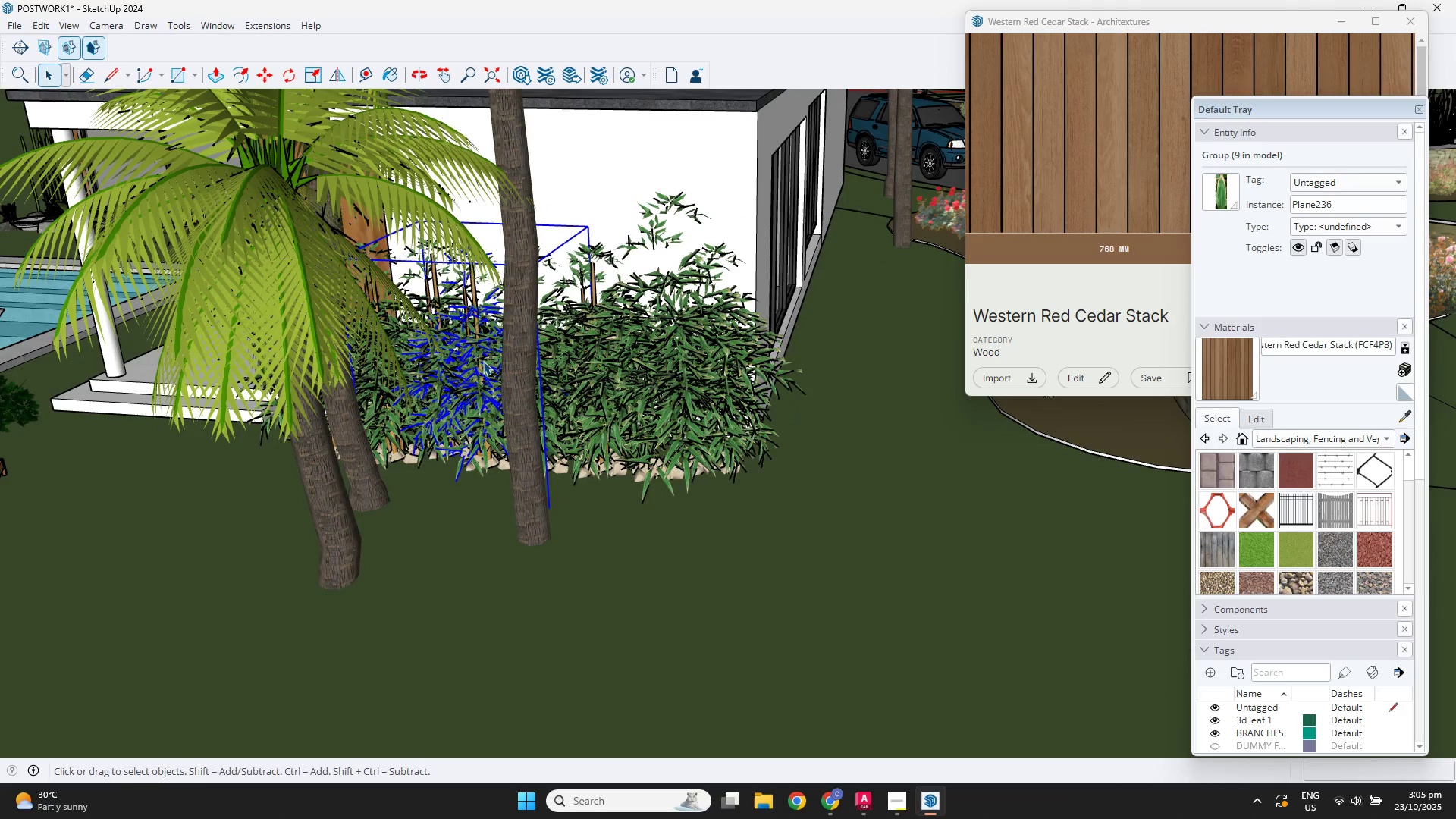 
key(S)
 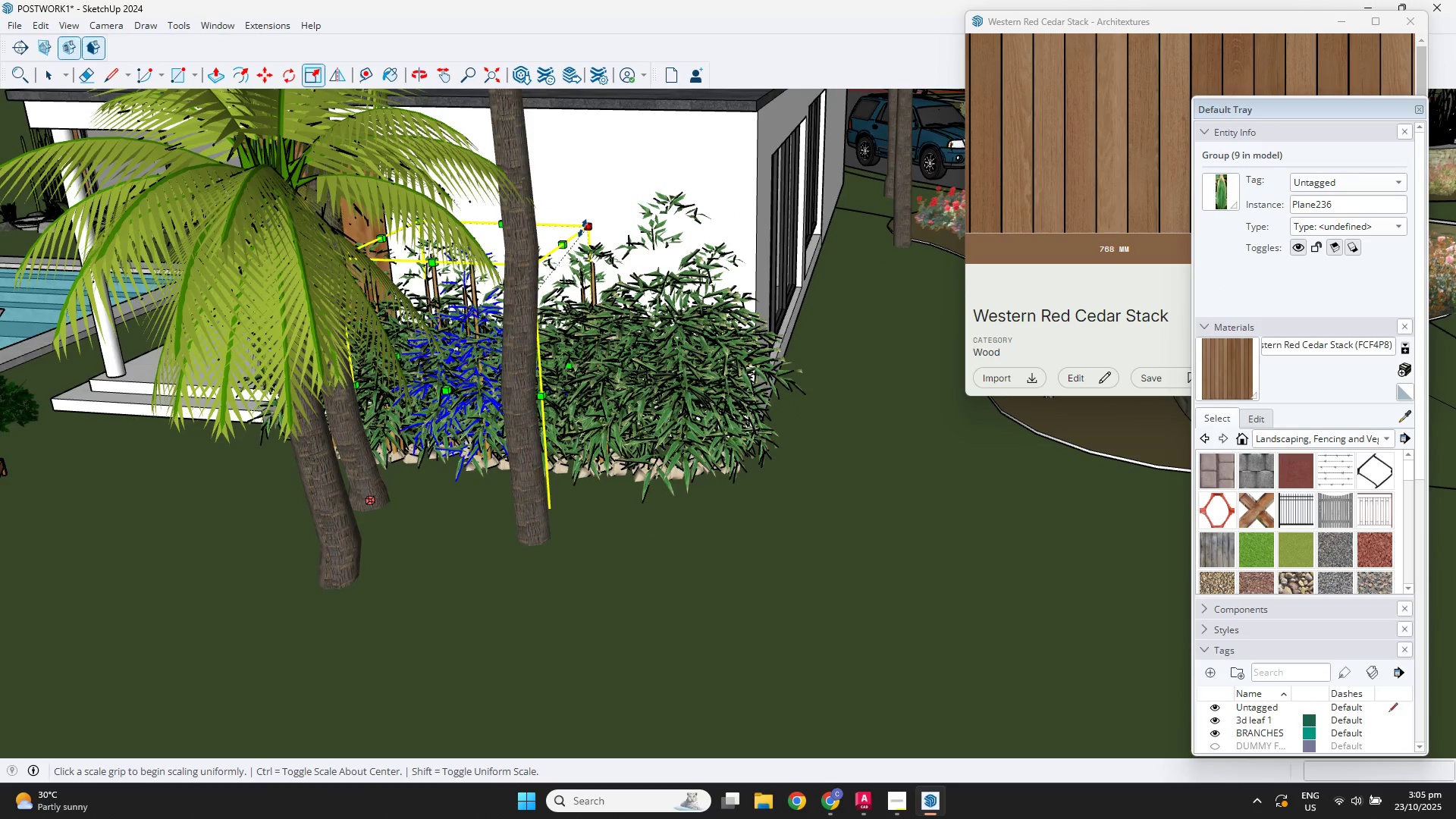 
left_click([582, 228])
 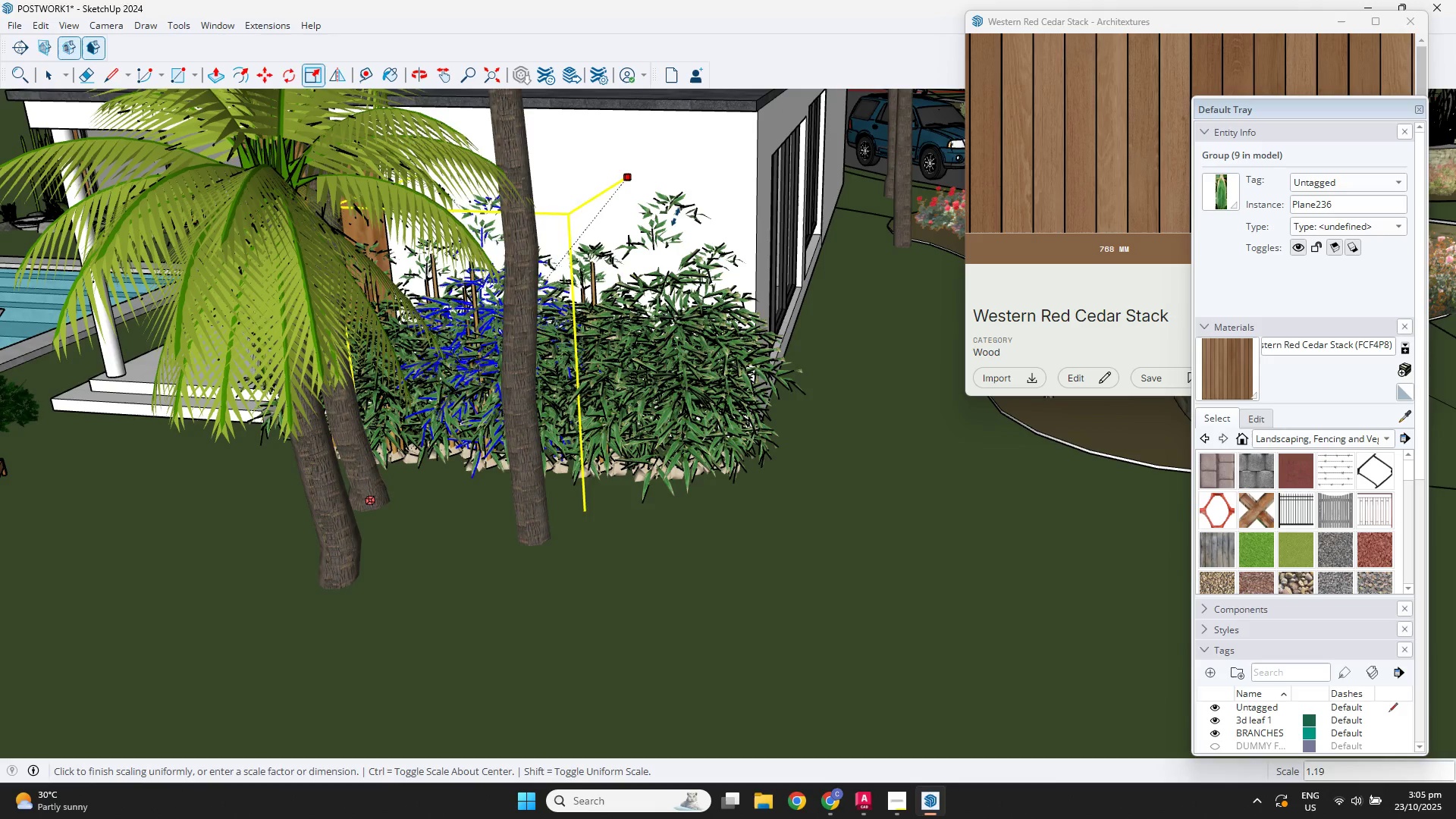 
left_click([687, 214])
 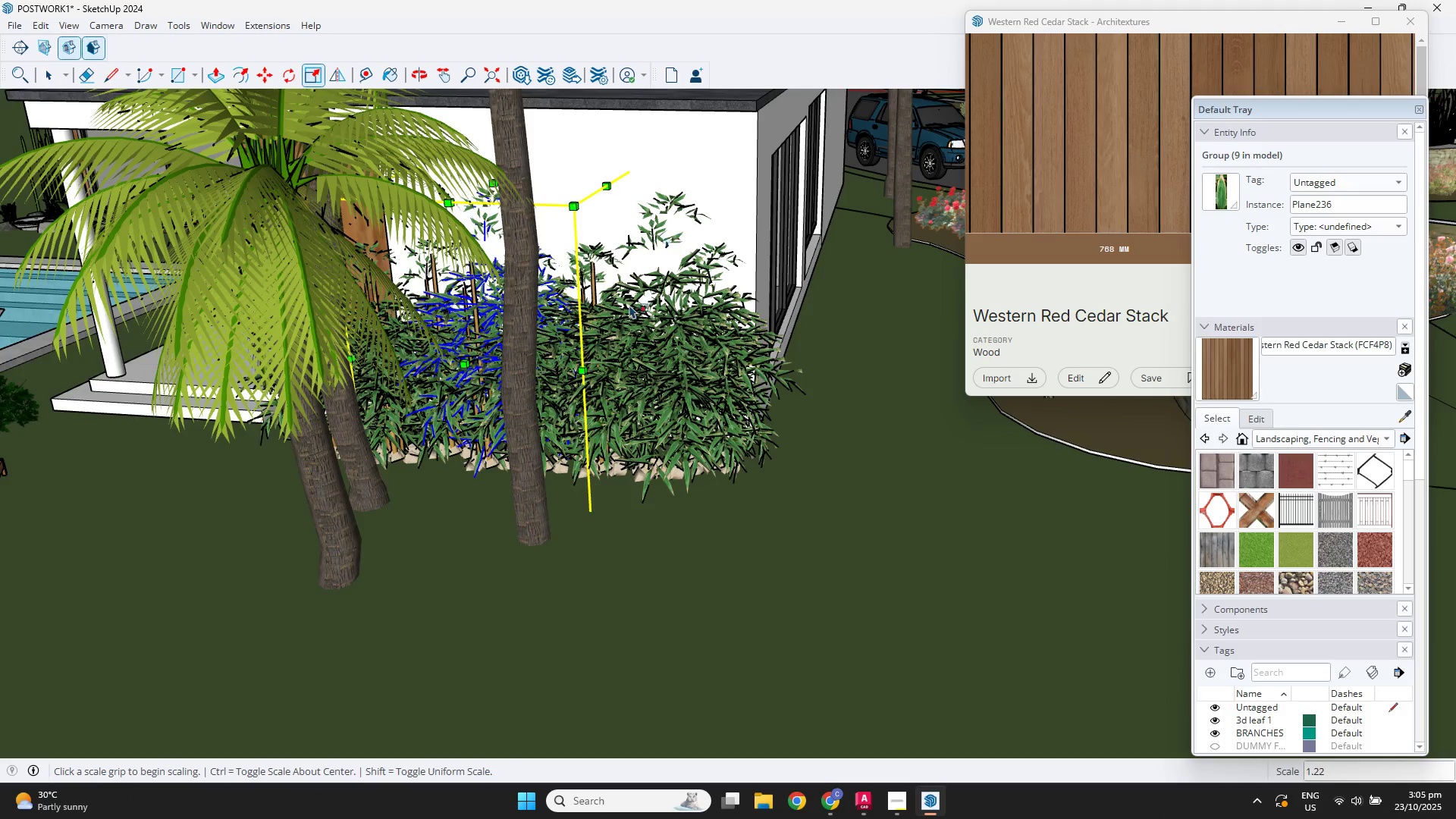 
key(Space)
 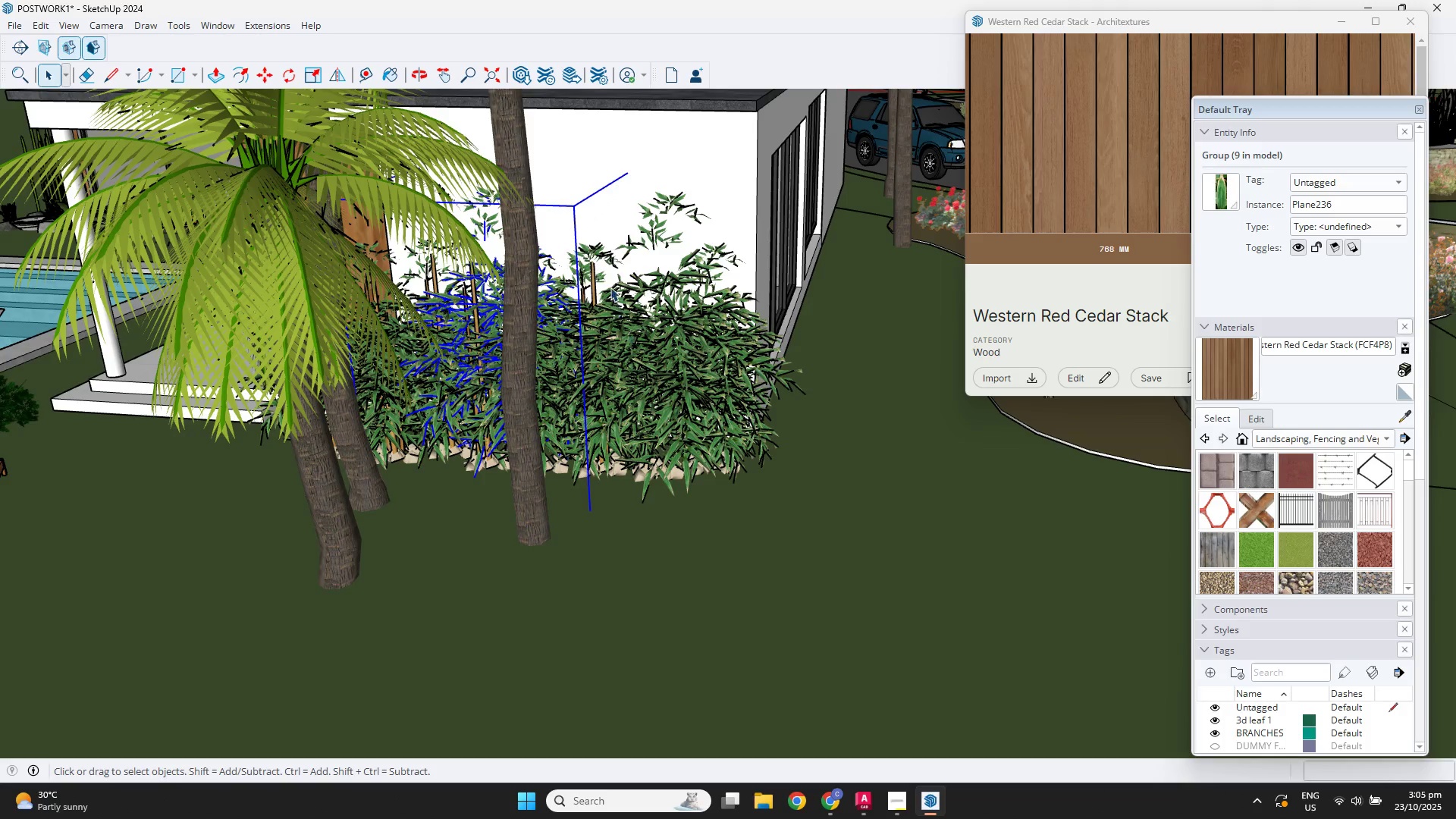 
scroll: coordinate [610, 284], scroll_direction: up, amount: 1.0
 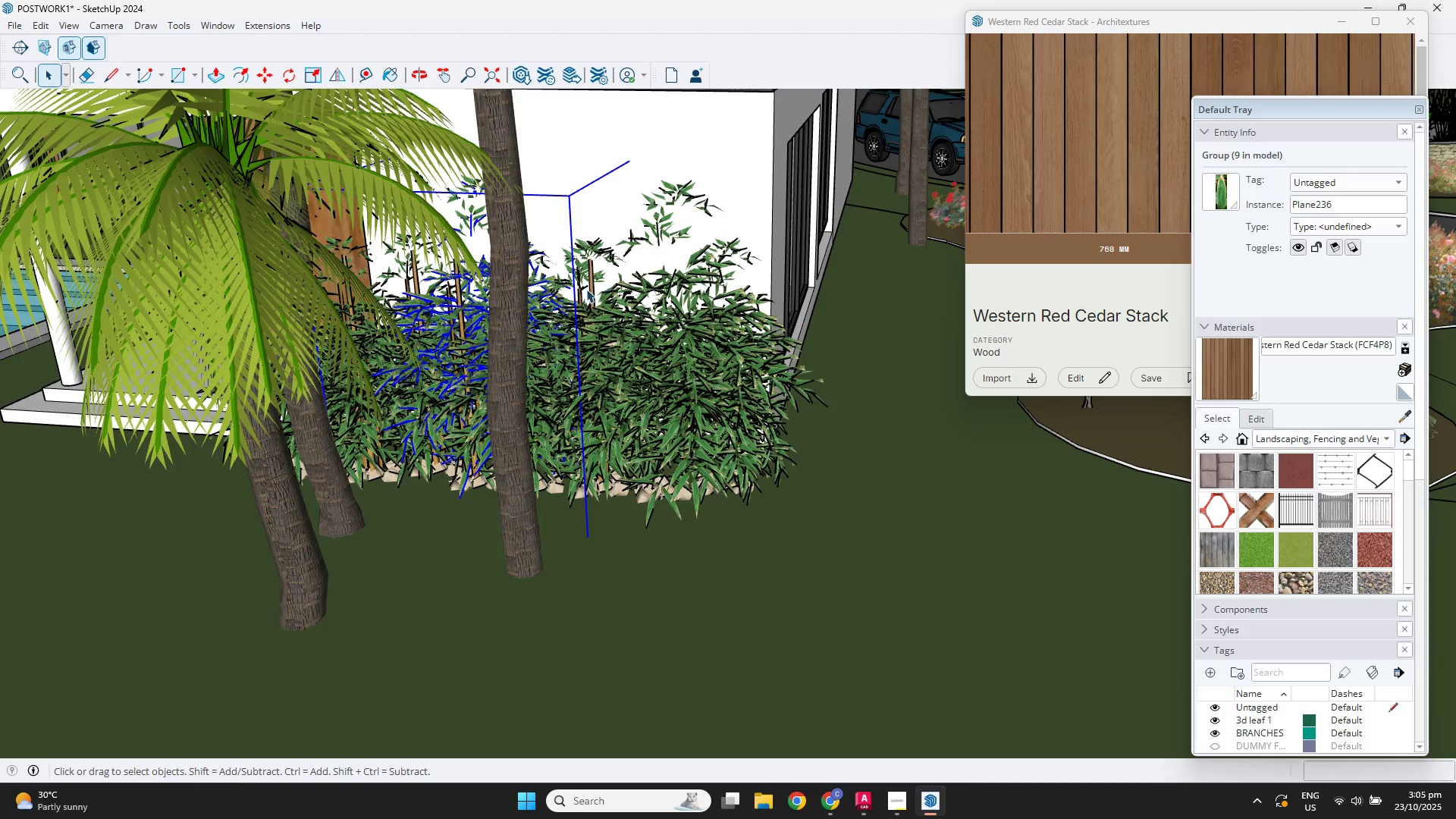 
left_click([586, 292])
 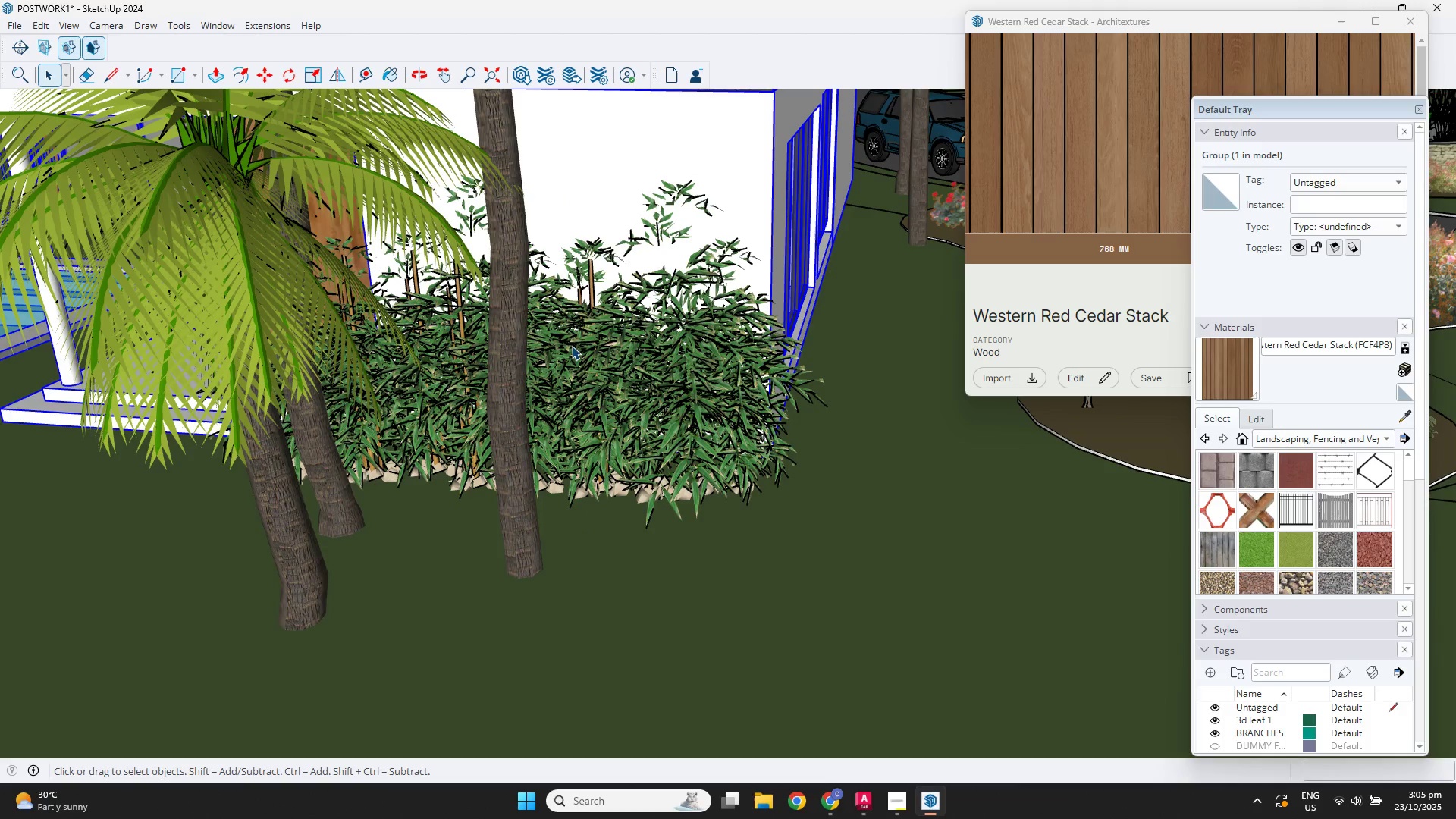 
left_click([572, 346])
 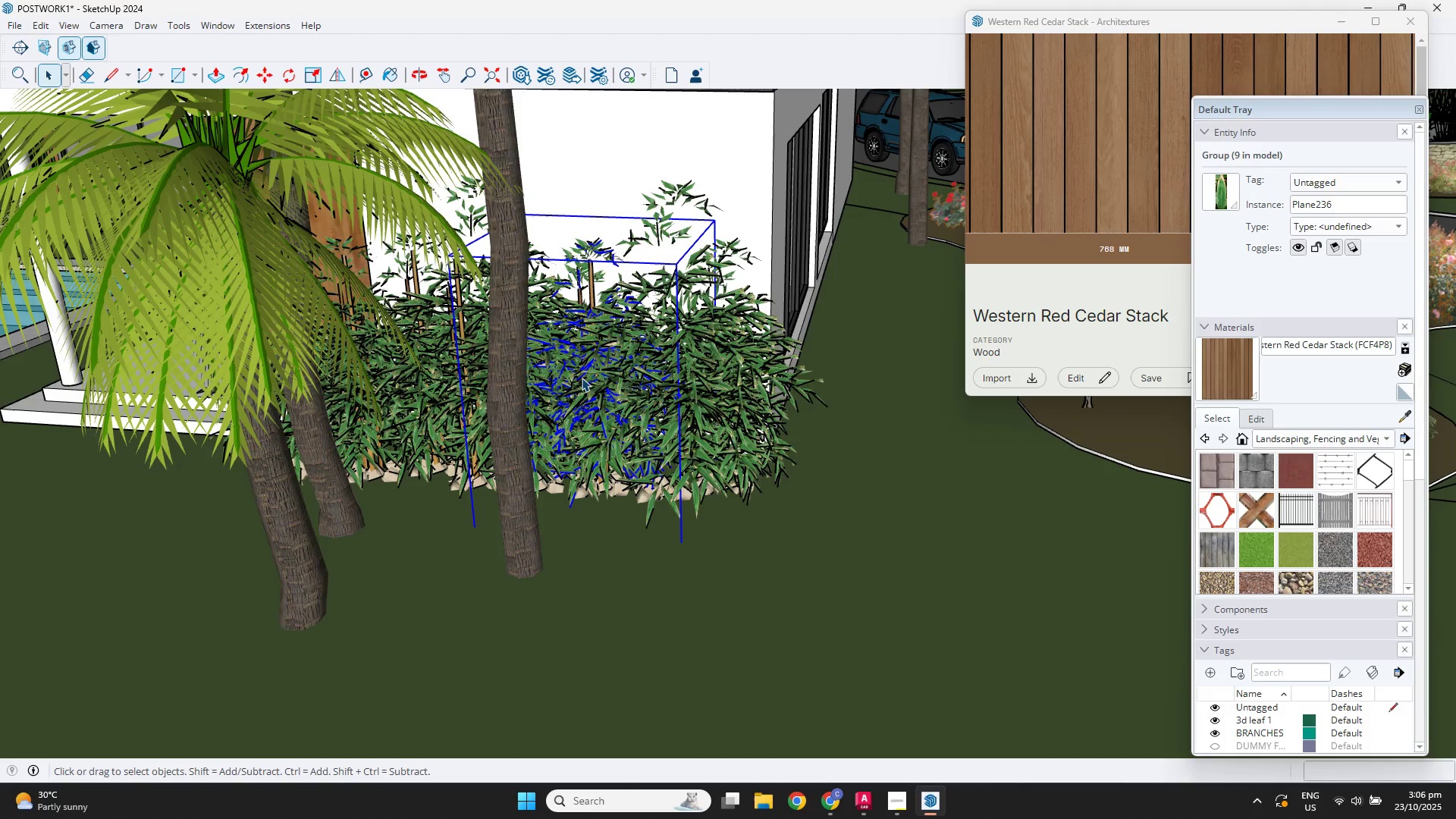 
scroll: coordinate [645, 360], scroll_direction: down, amount: 4.0
 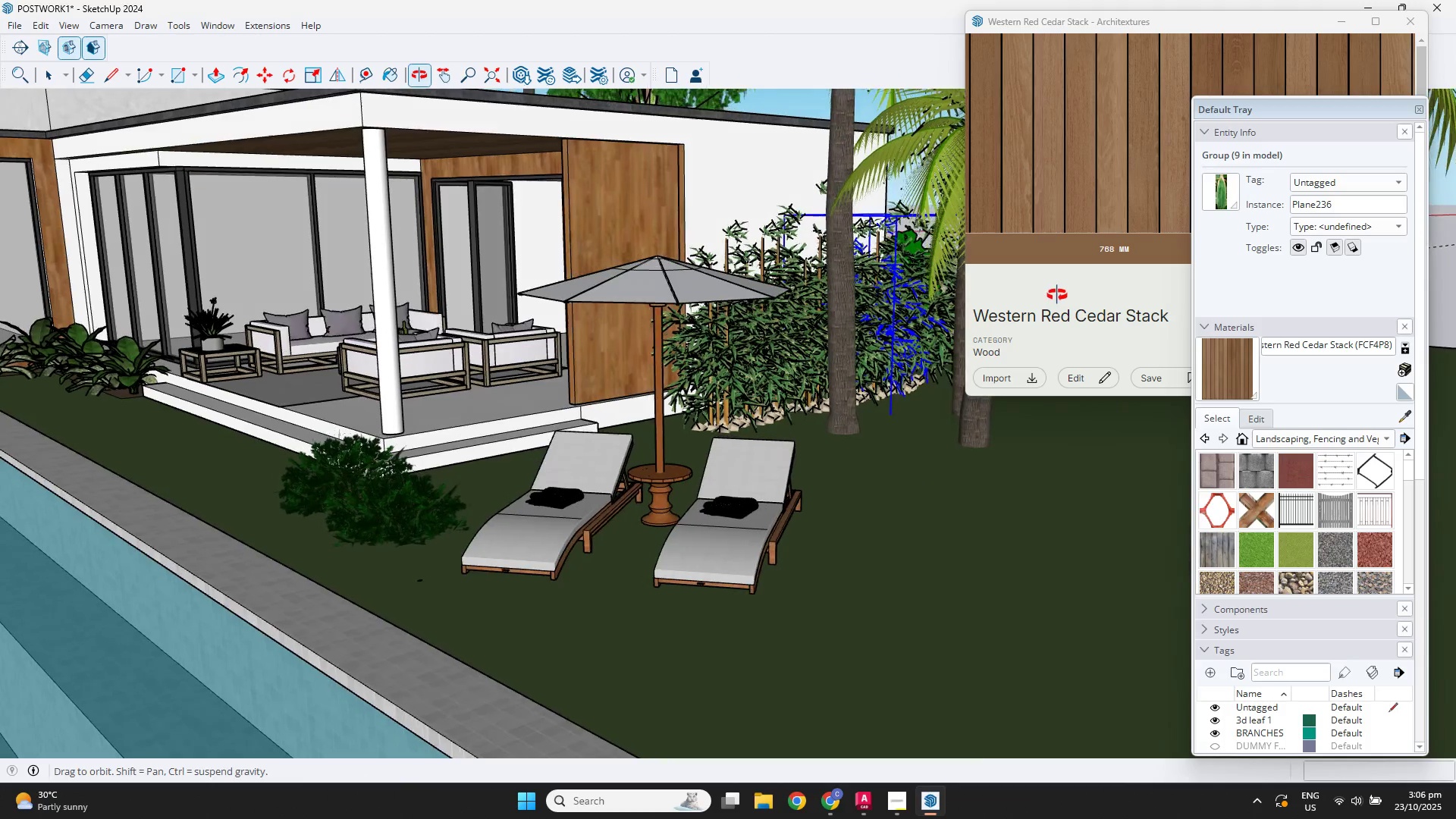 
key(Space)
 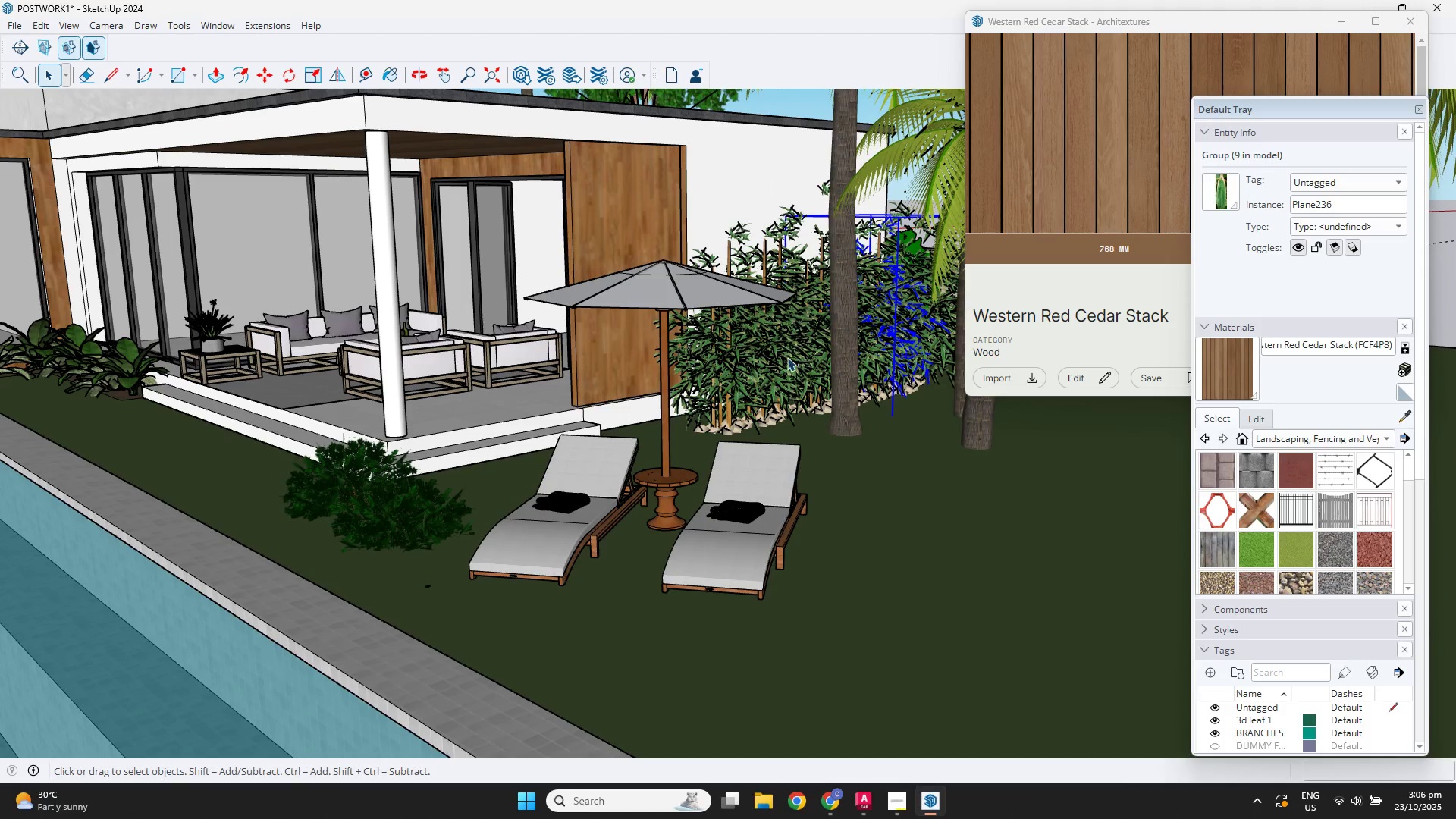 
left_click([787, 357])
 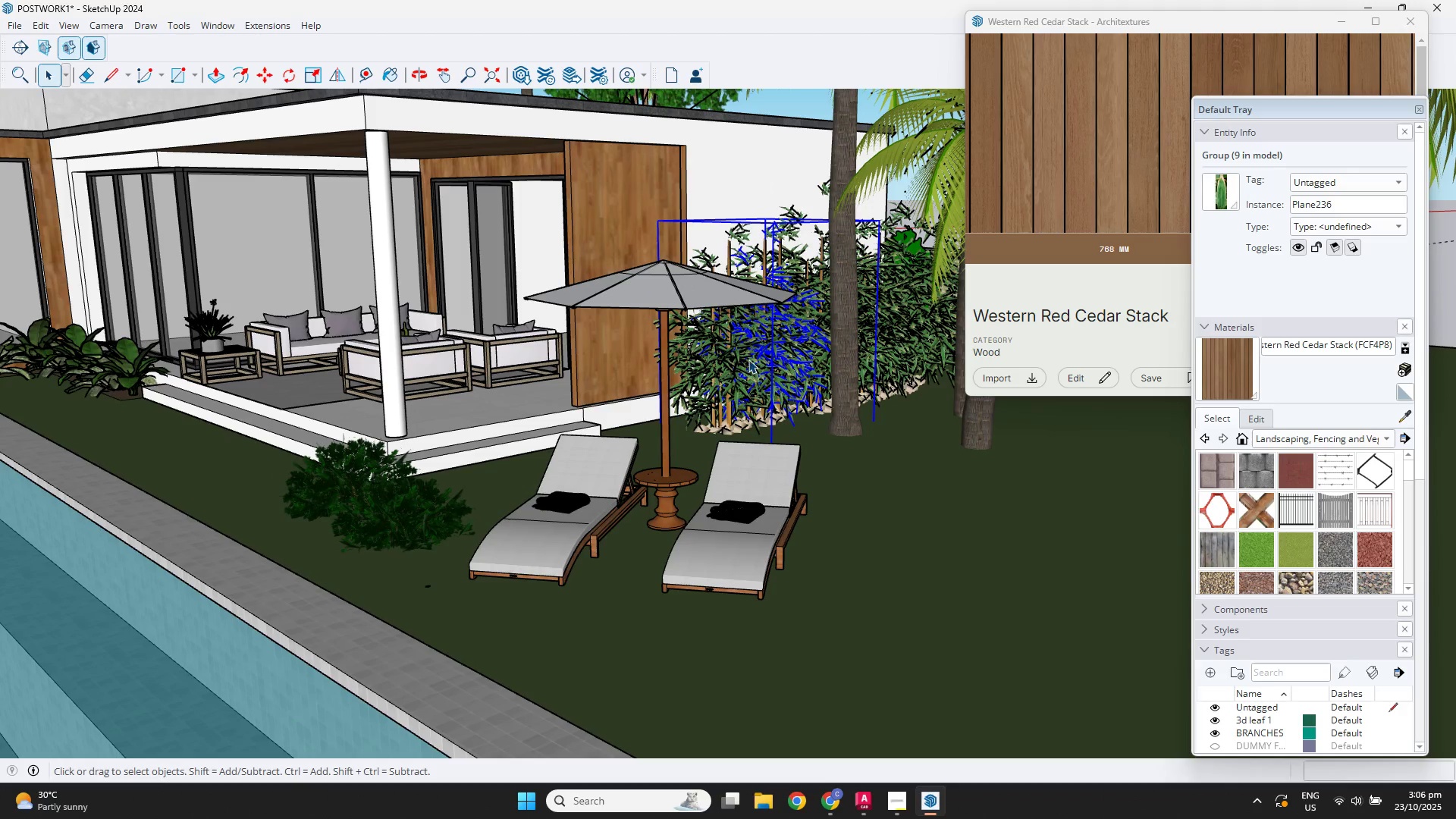 
left_click([748, 359])
 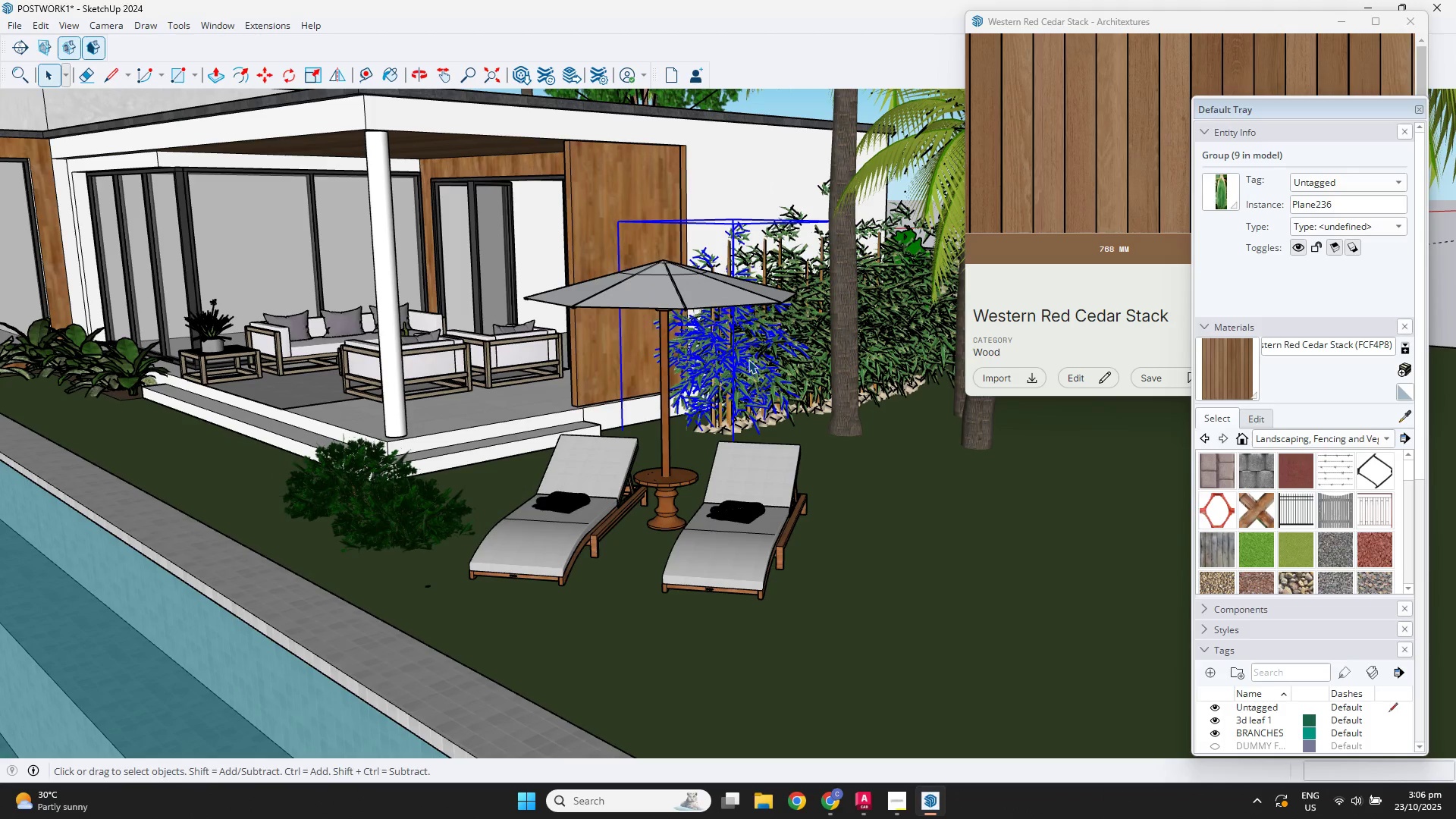 
key(S)
 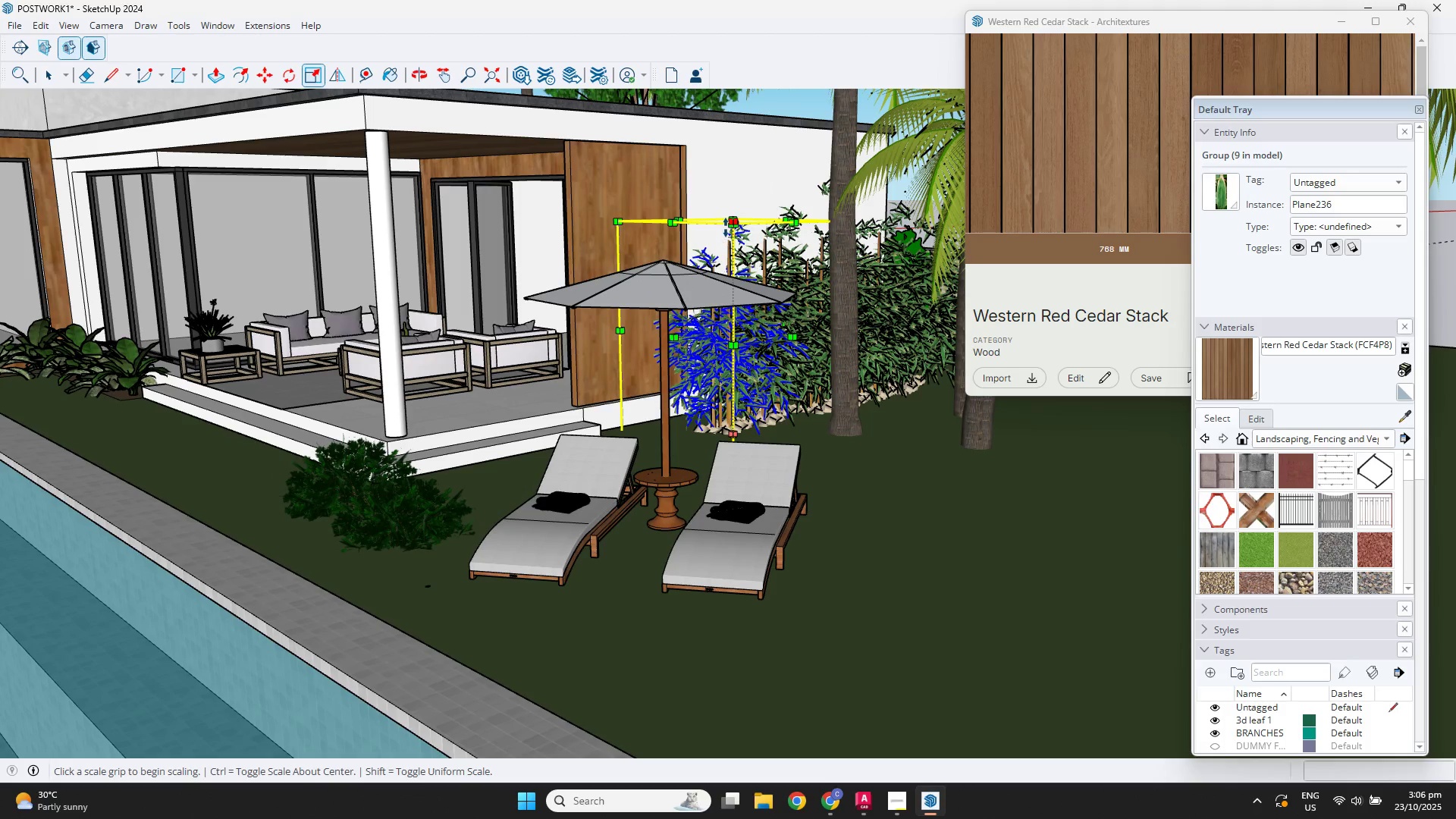 
left_click([726, 226])
 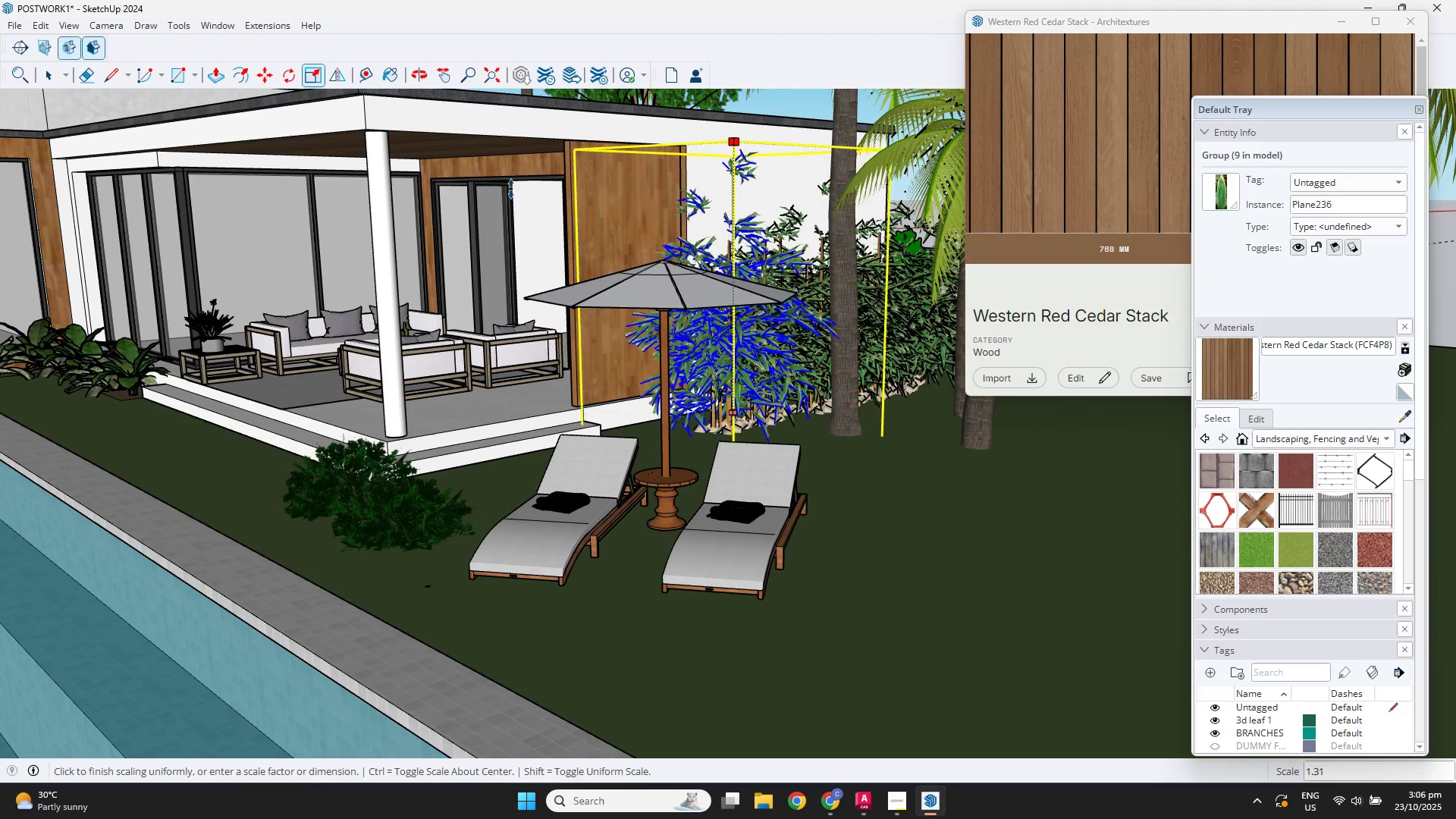 
left_click([522, 187])
 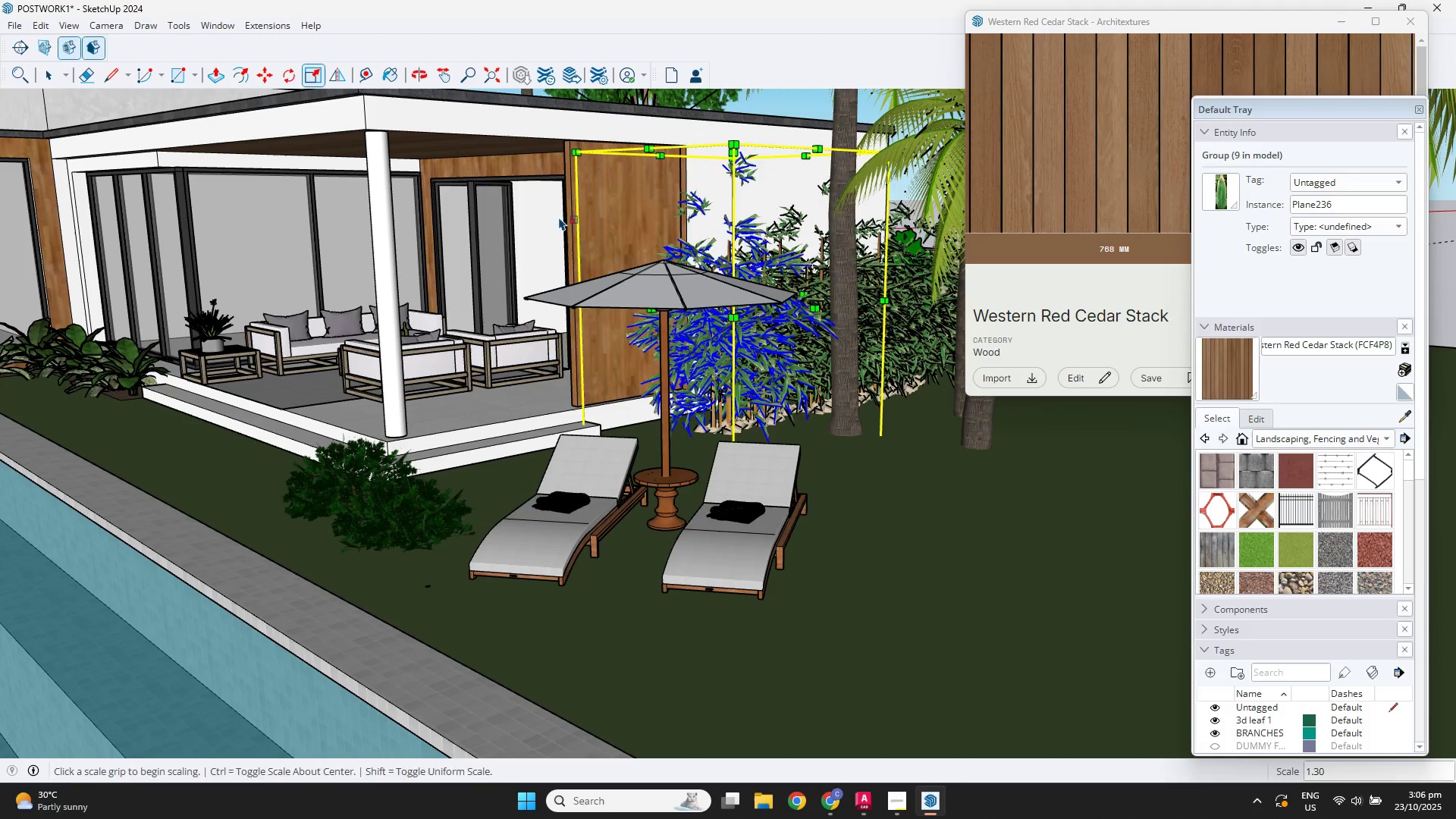 
key(Space)
 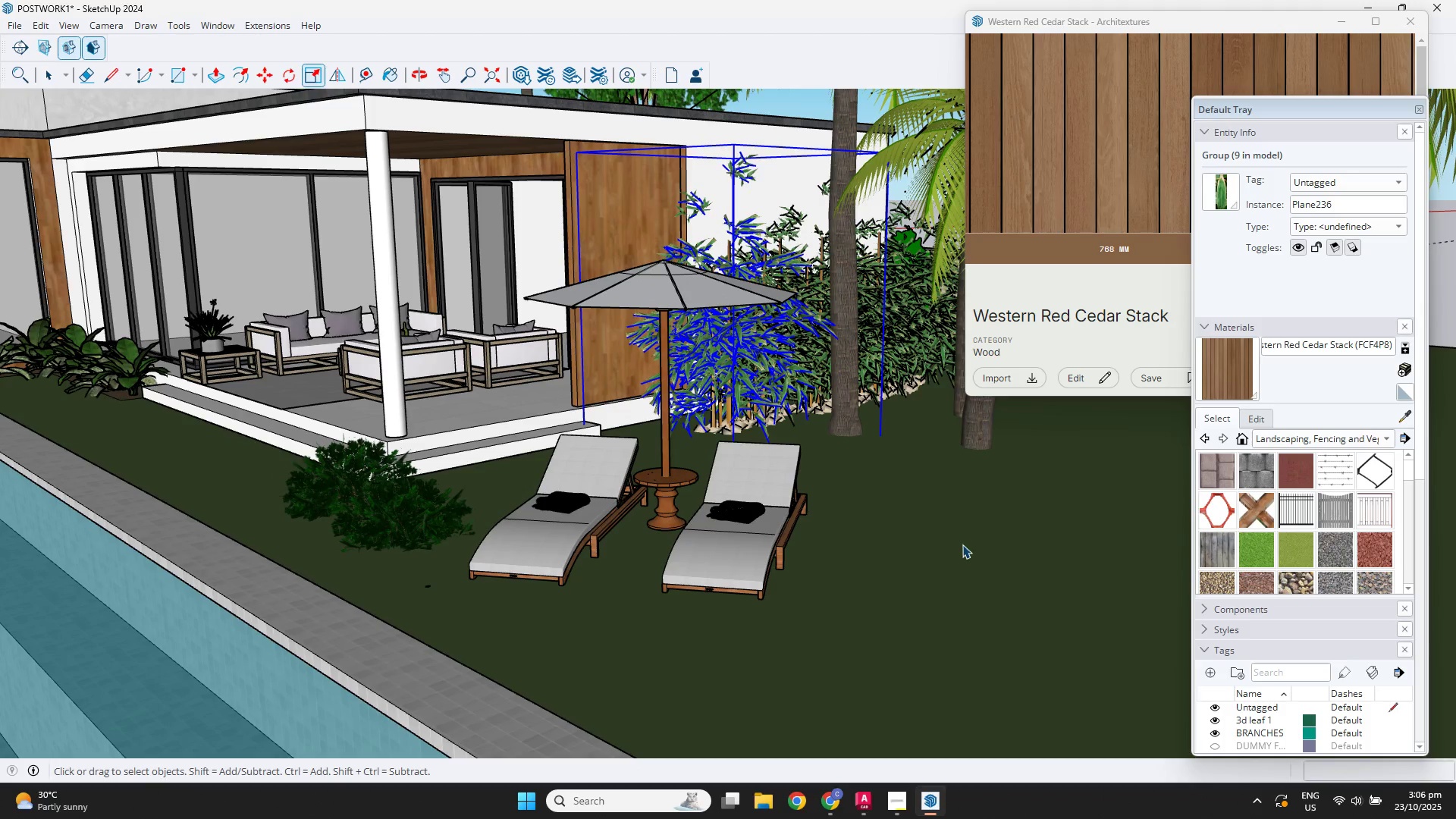 
double_click([962, 544])
 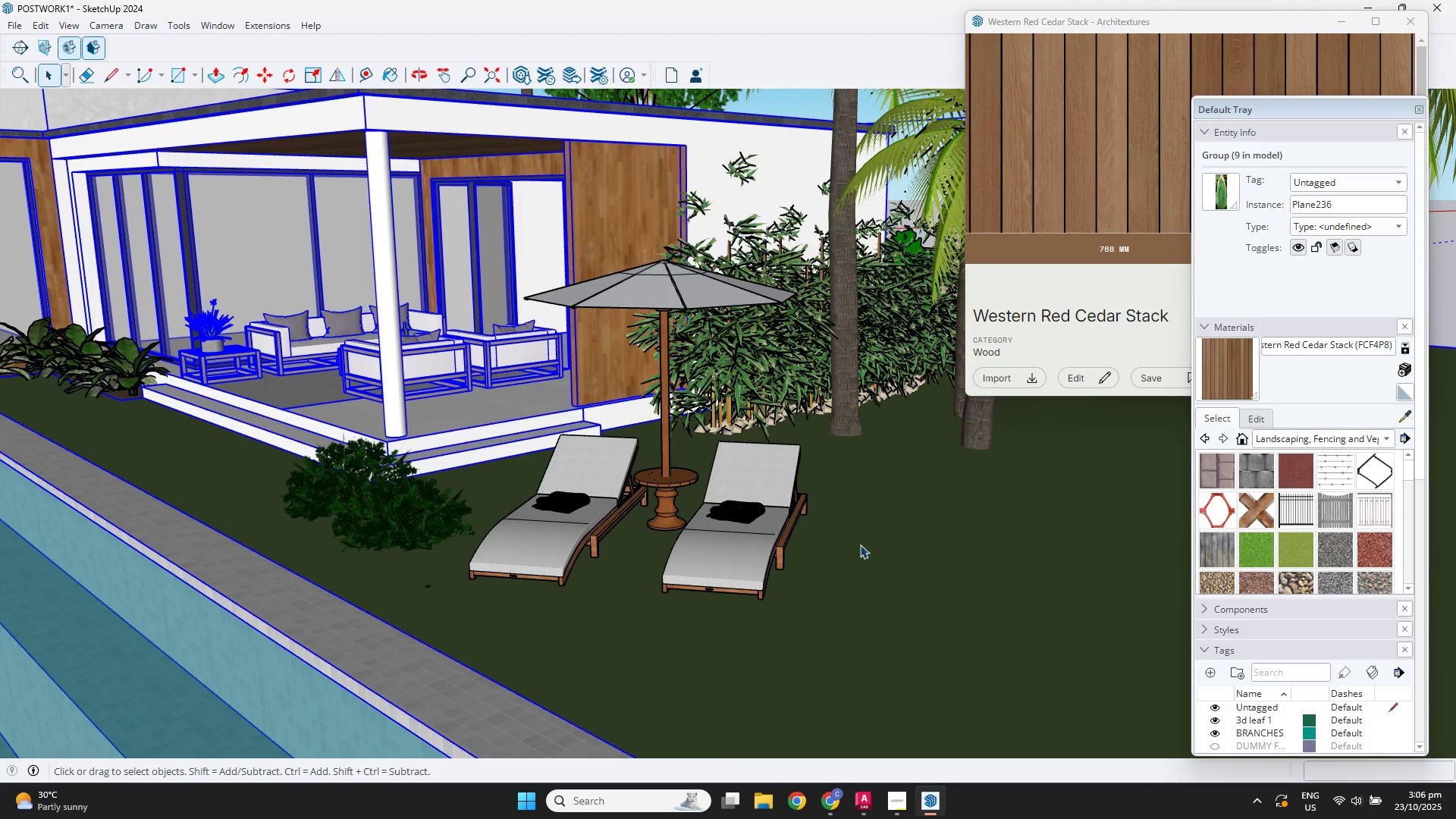 
scroll: coordinate [799, 513], scroll_direction: down, amount: 2.0
 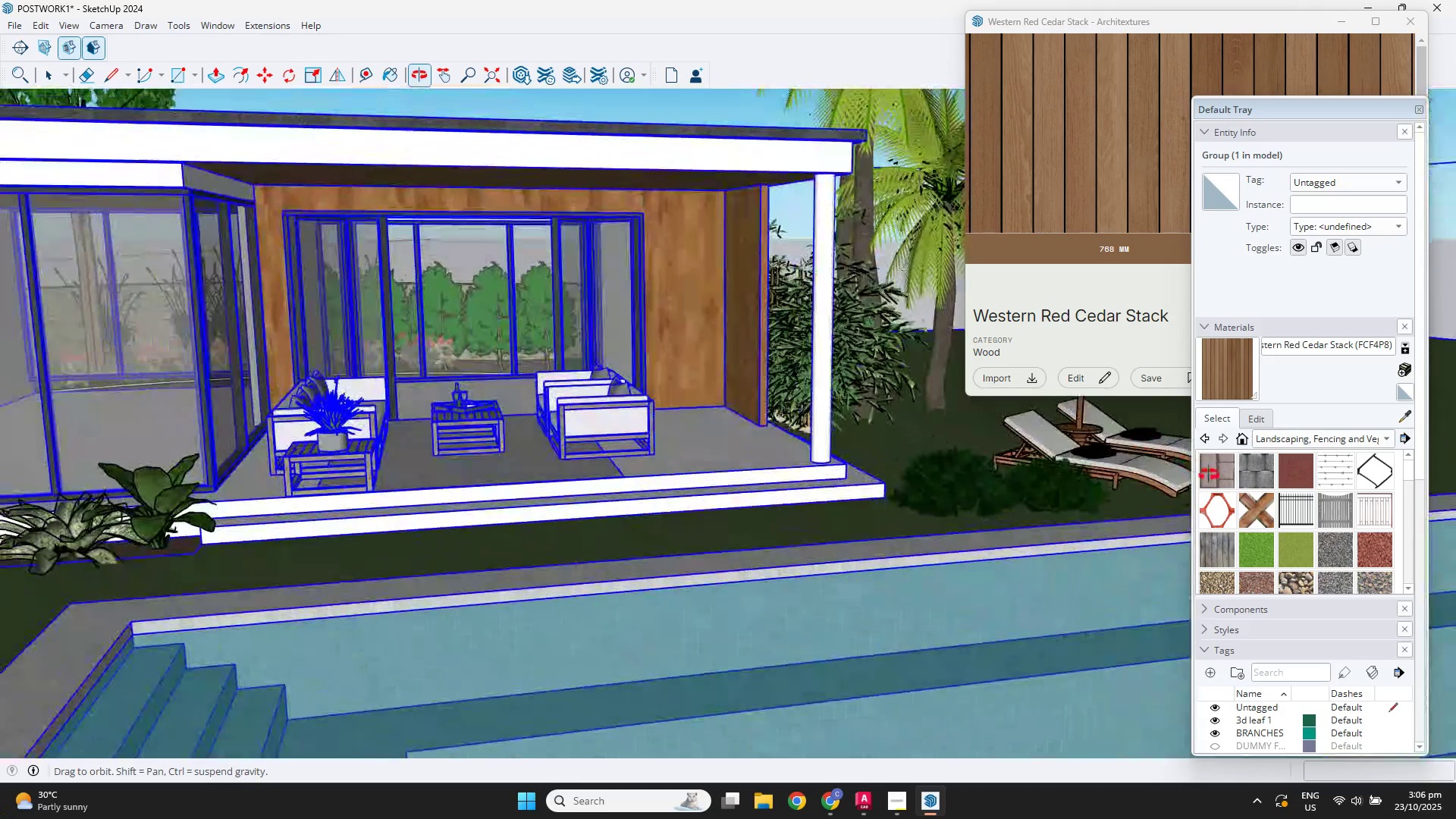 
scroll: coordinate [826, 515], scroll_direction: up, amount: 2.0
 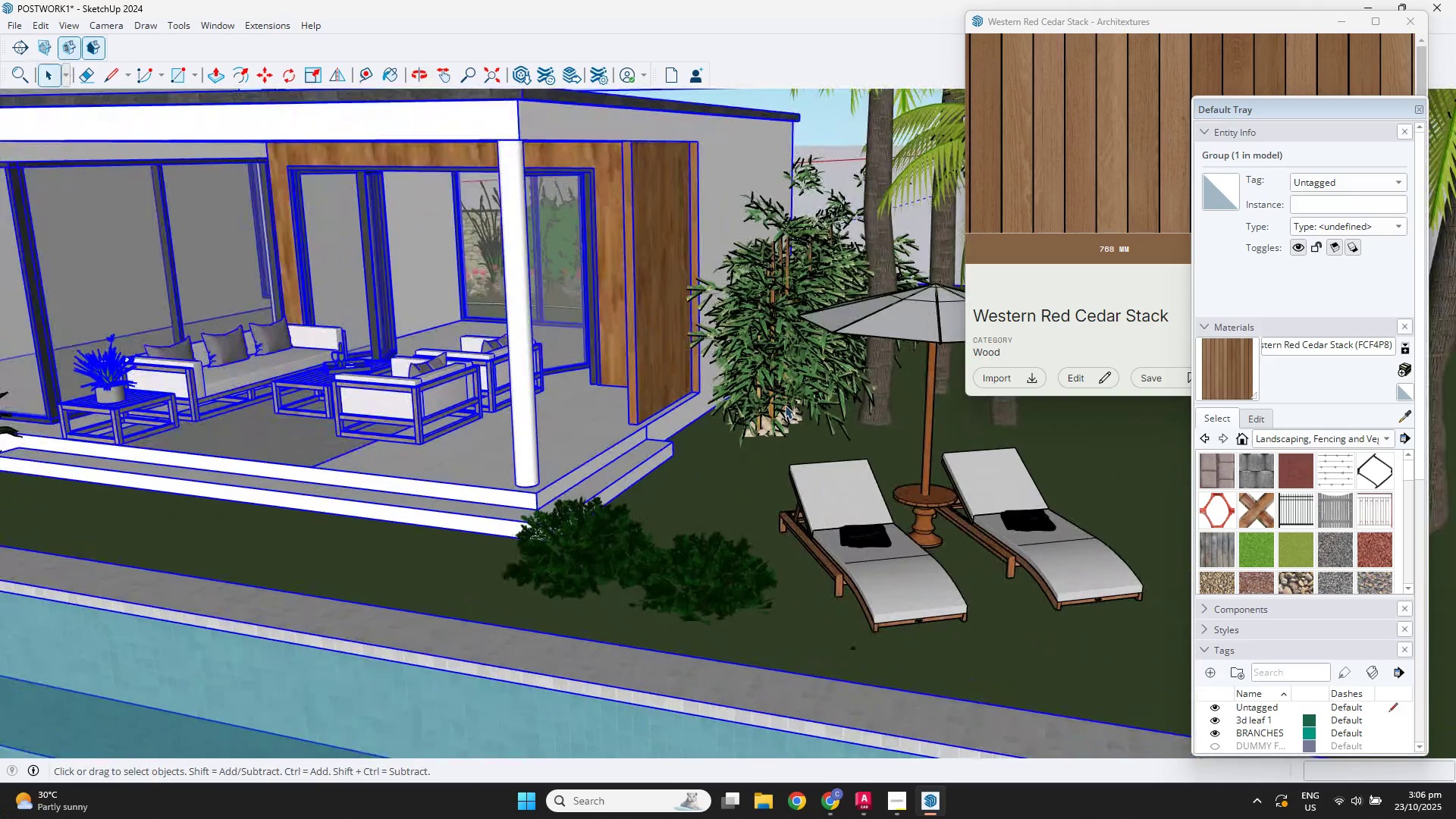 
left_click([785, 402])
 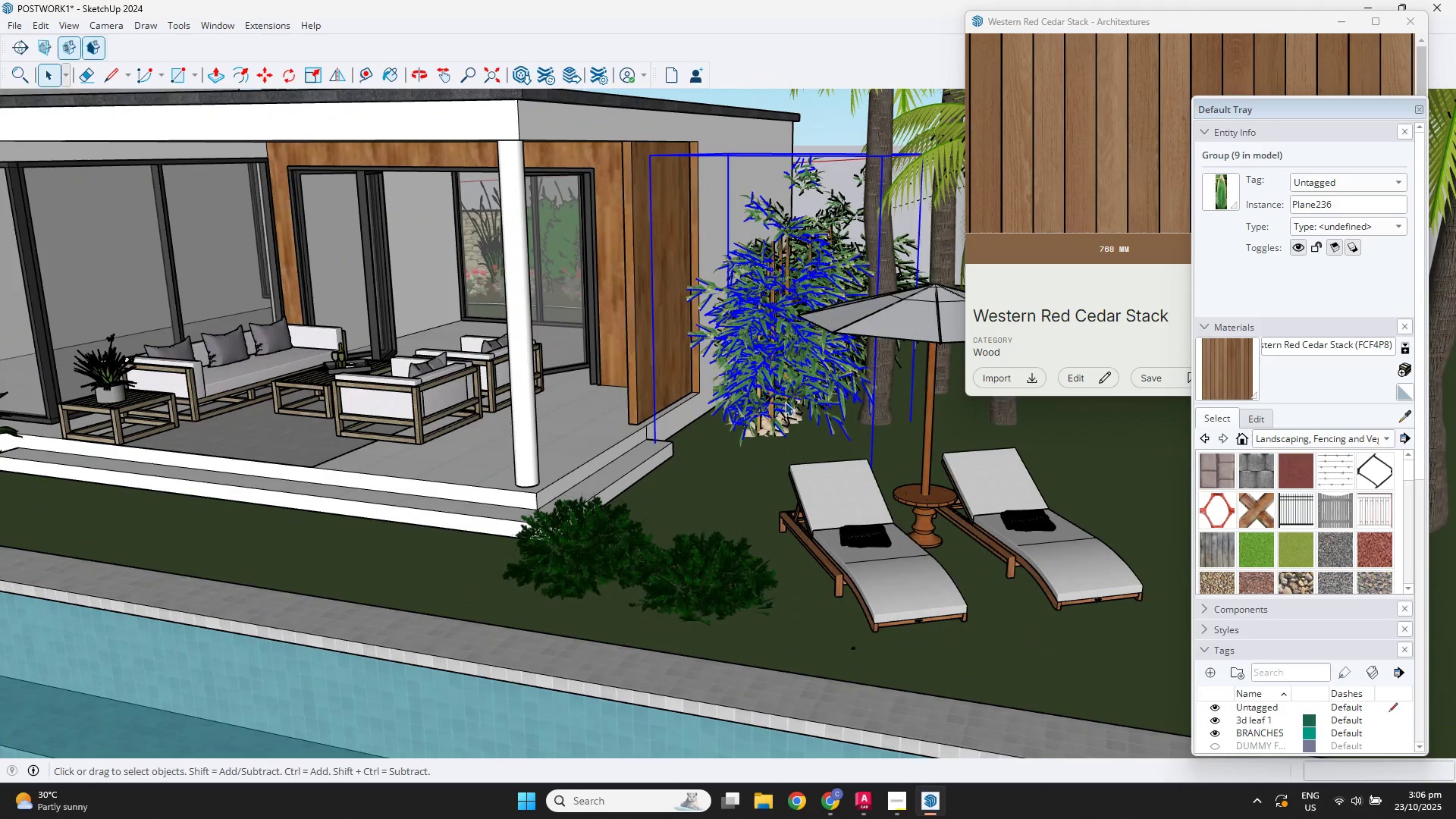 
key(Delete)
 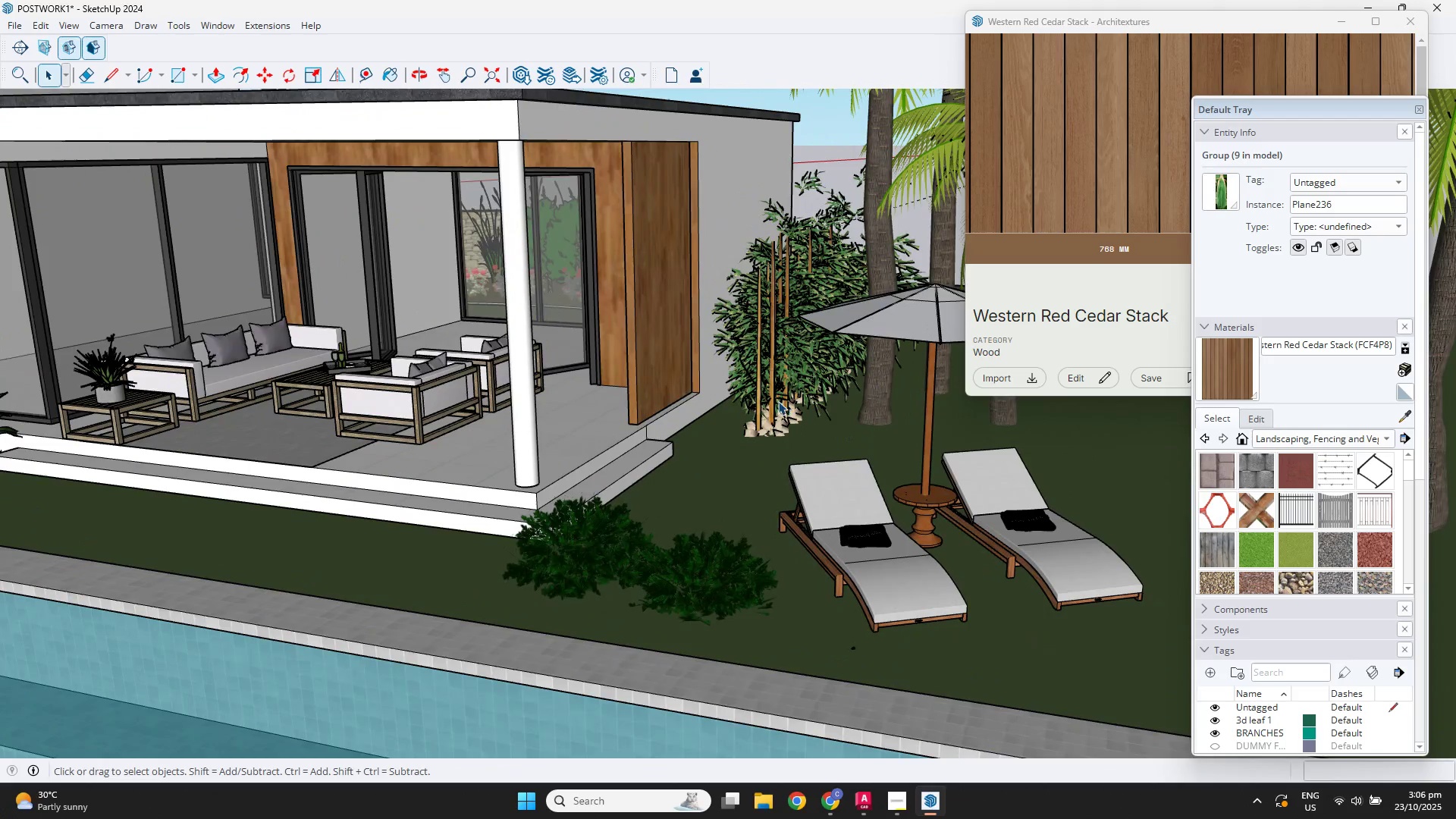 
scroll: coordinate [778, 401], scroll_direction: up, amount: 3.0
 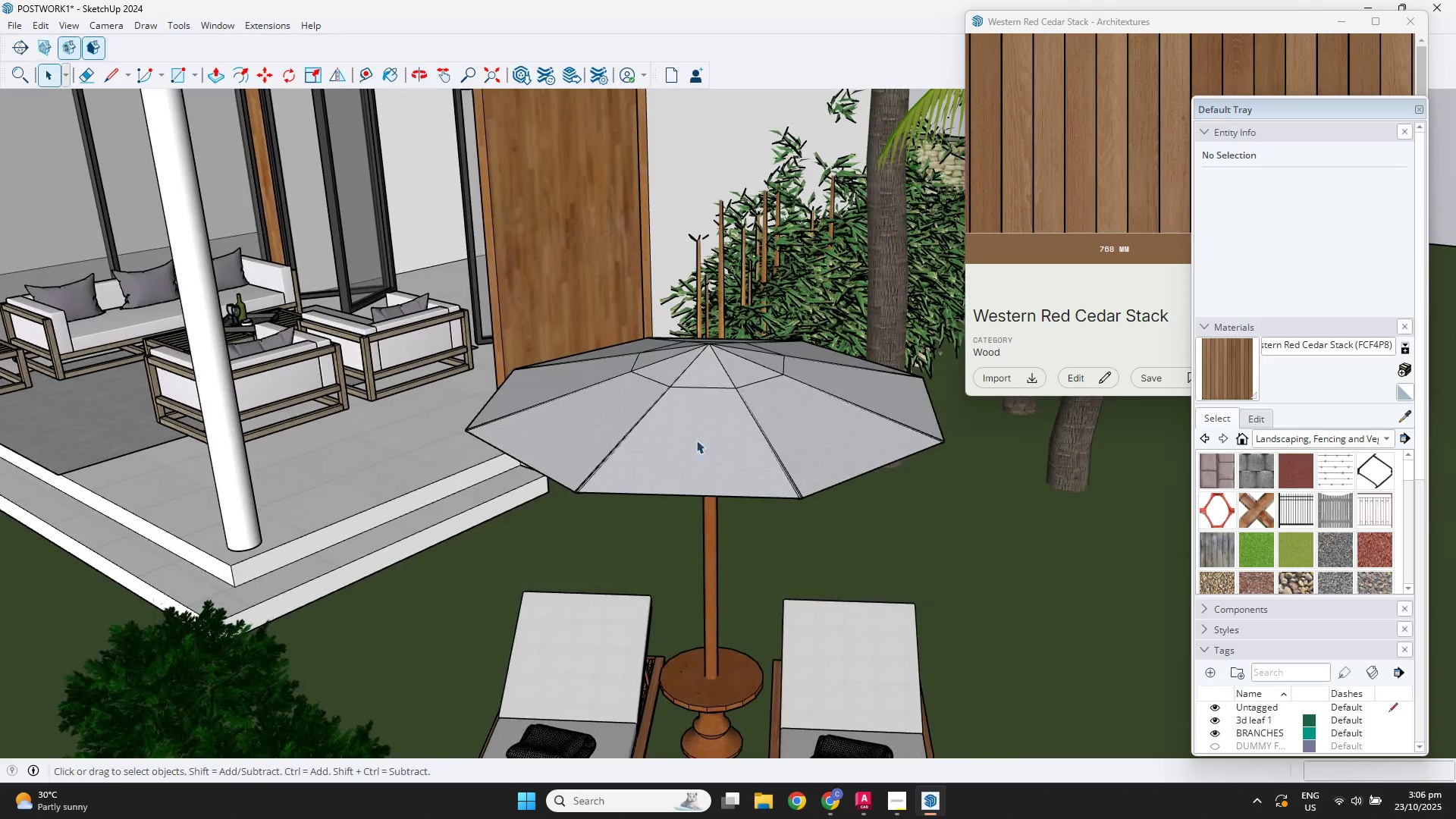 
key(Control+Z)
 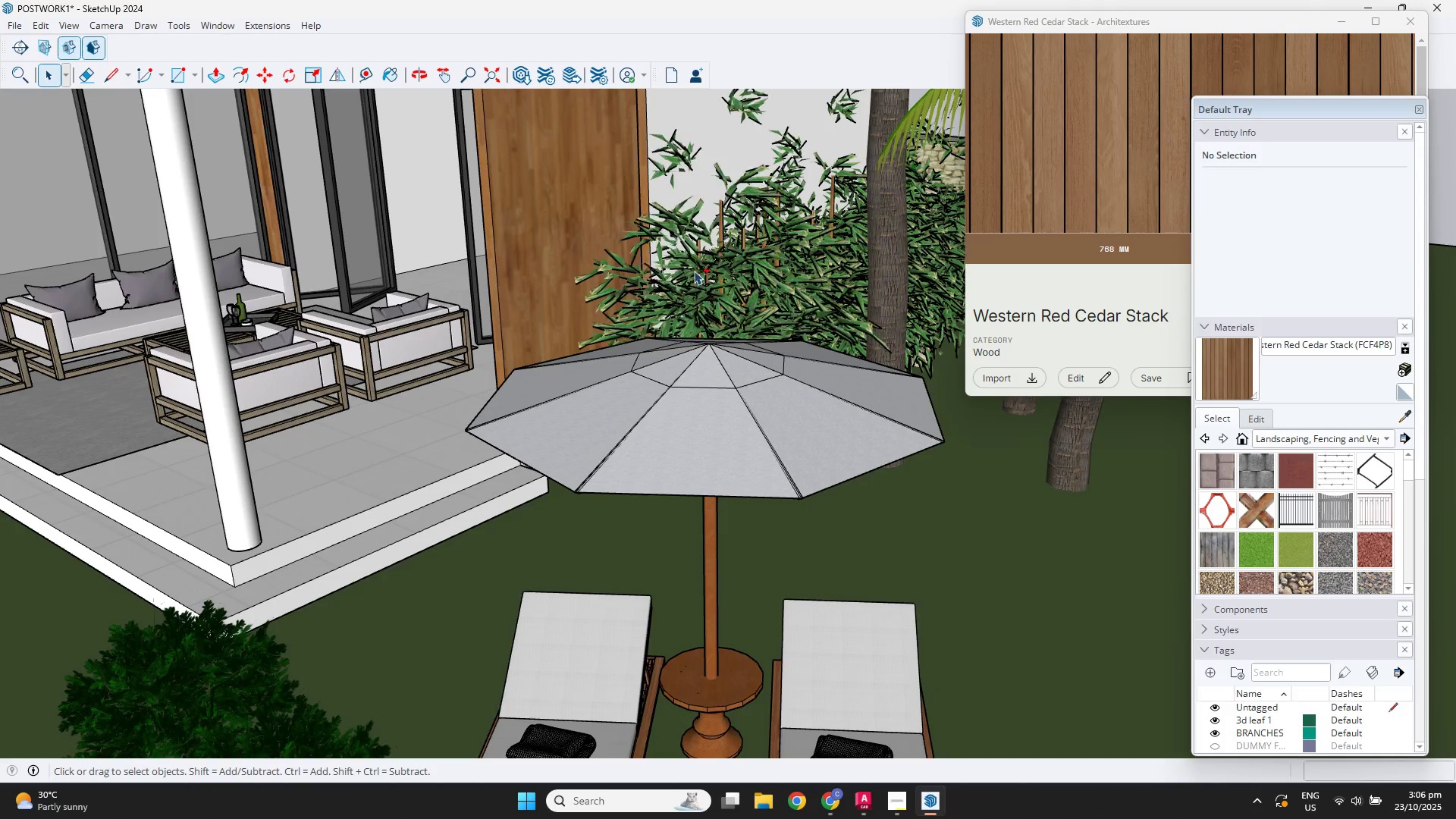 
scroll: coordinate [693, 267], scroll_direction: up, amount: 2.0
 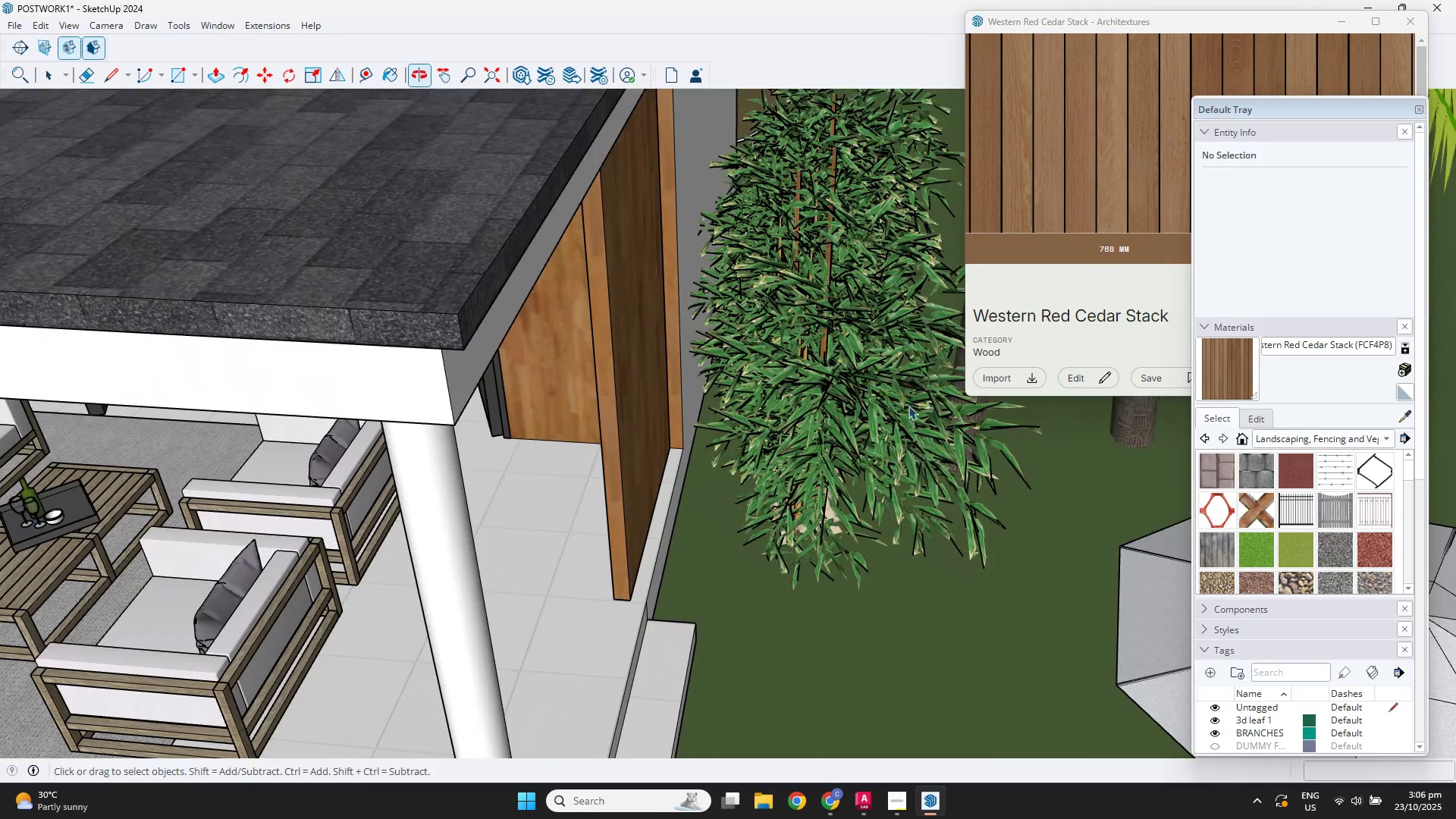 
left_click([870, 434])
 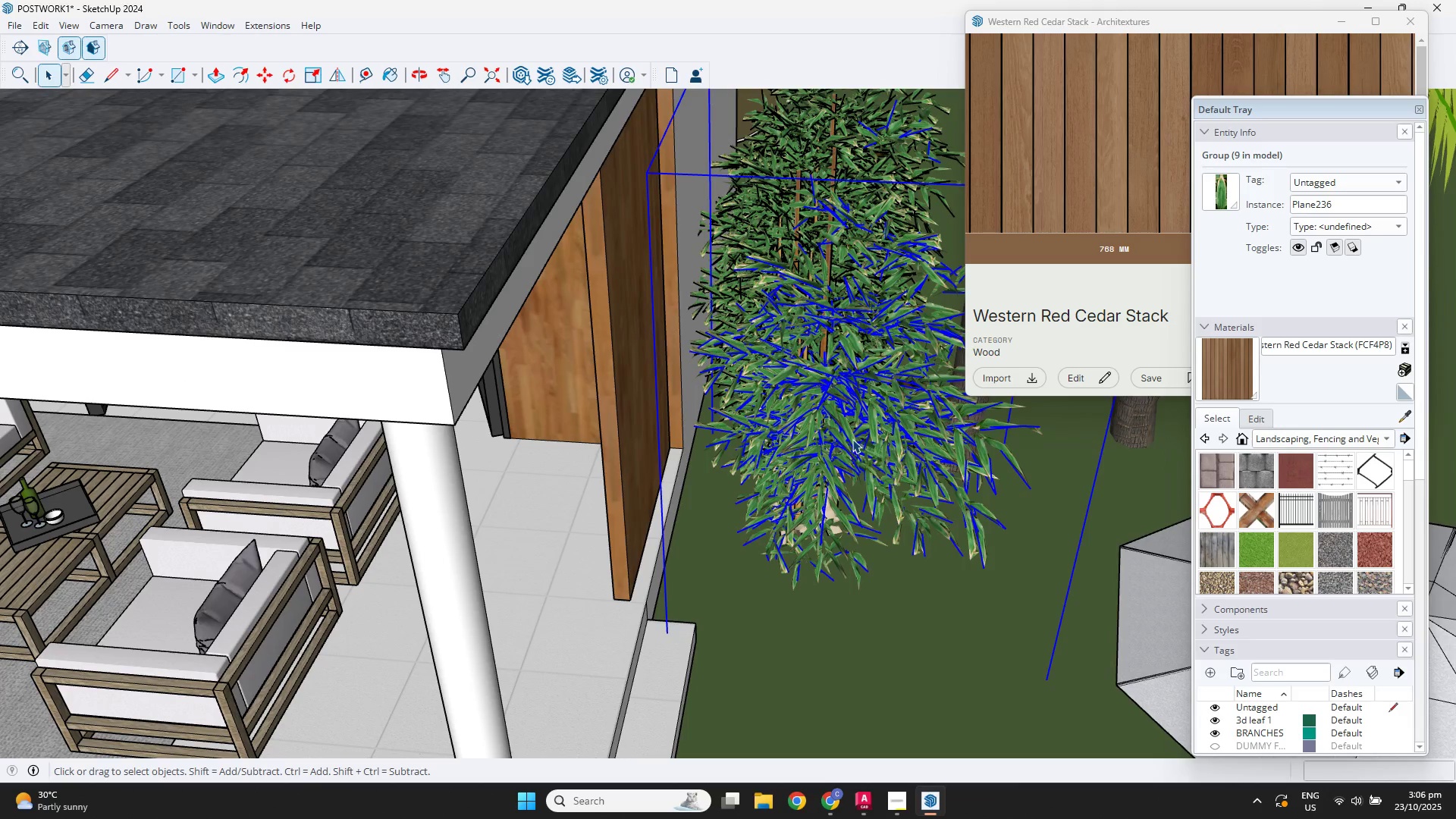 
key(M)
 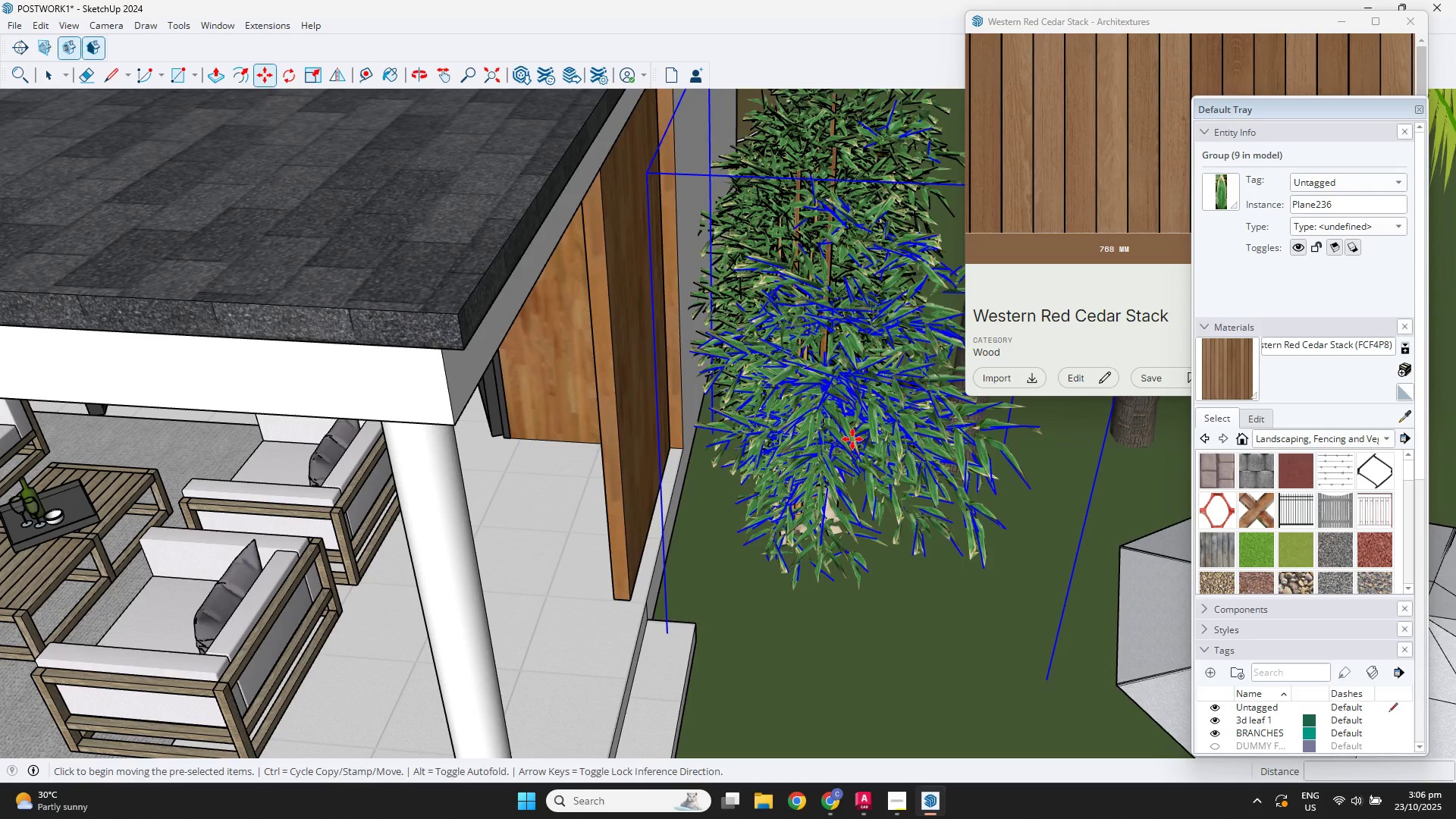 
left_click([852, 439])
 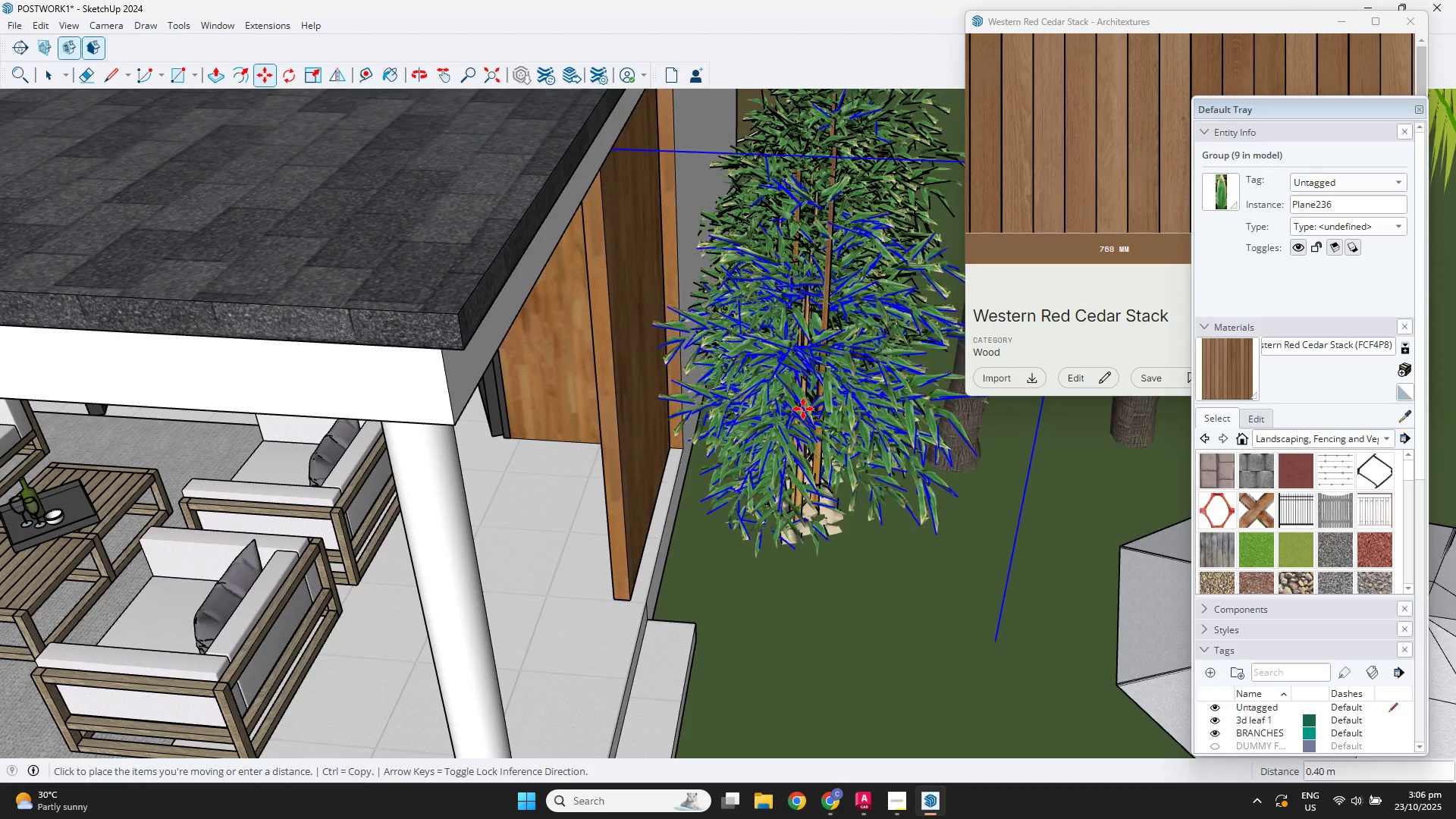 
left_click([803, 409])
 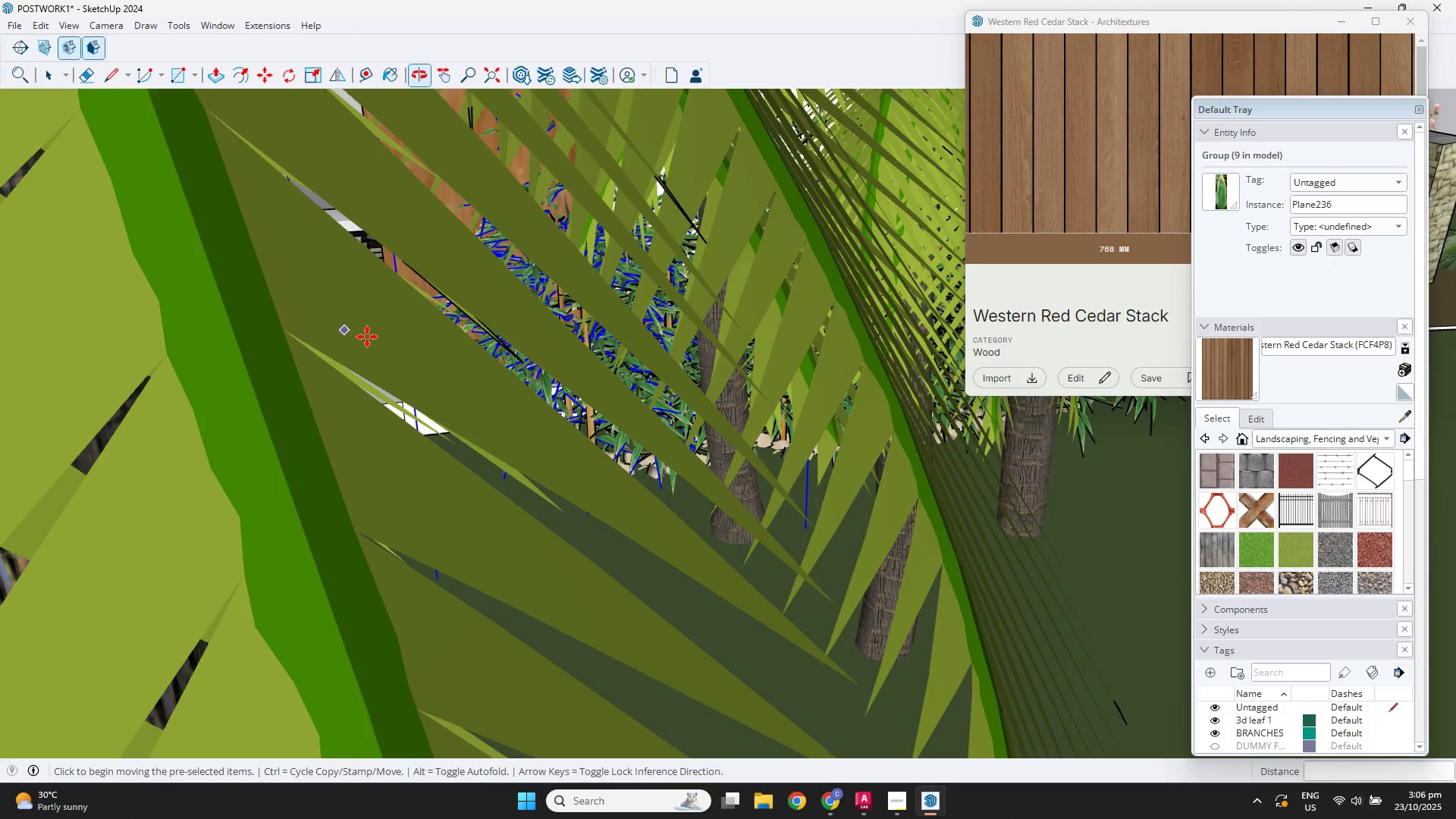 
scroll: coordinate [944, 574], scroll_direction: down, amount: 3.0
 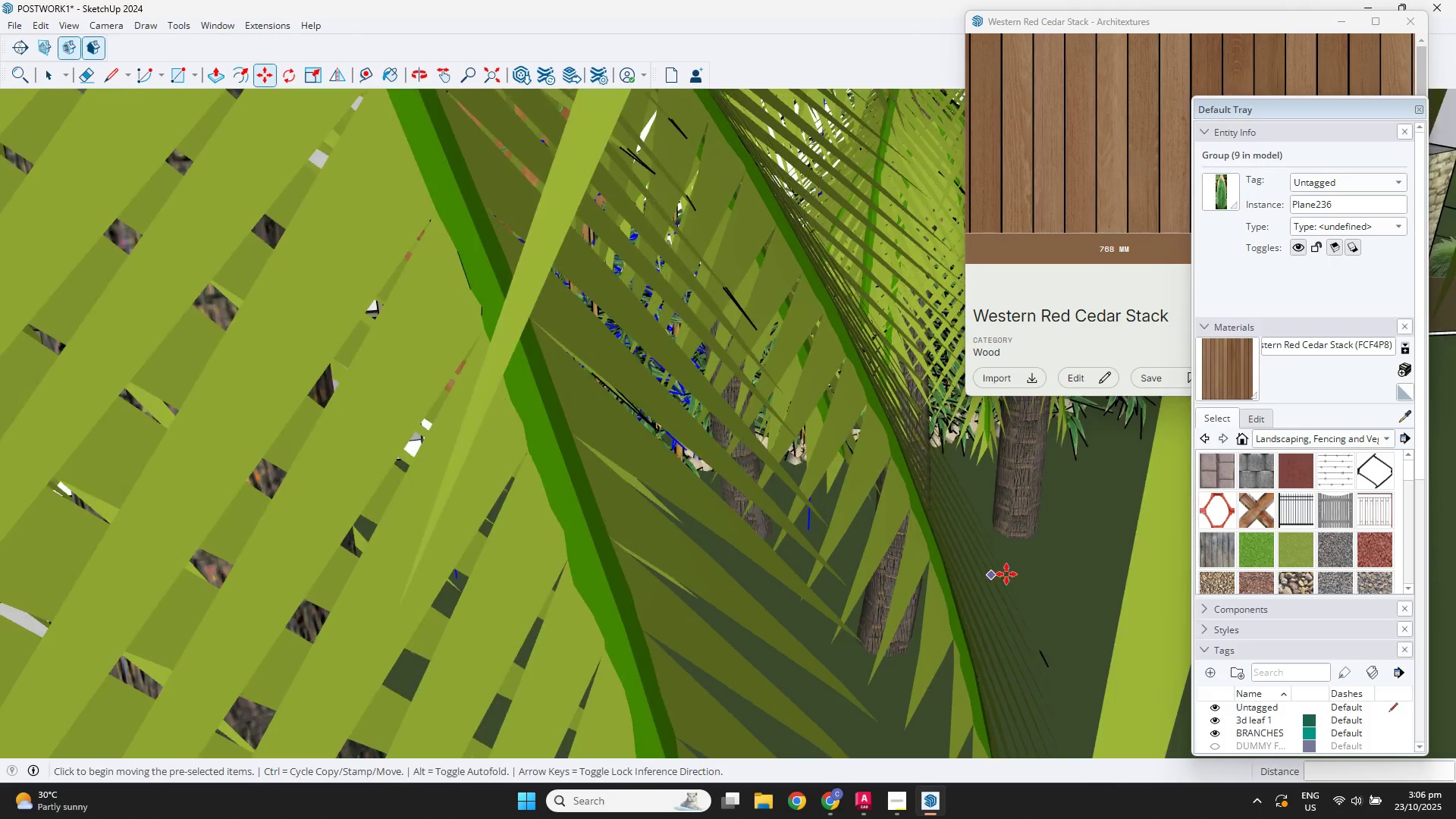 
key(Space)
 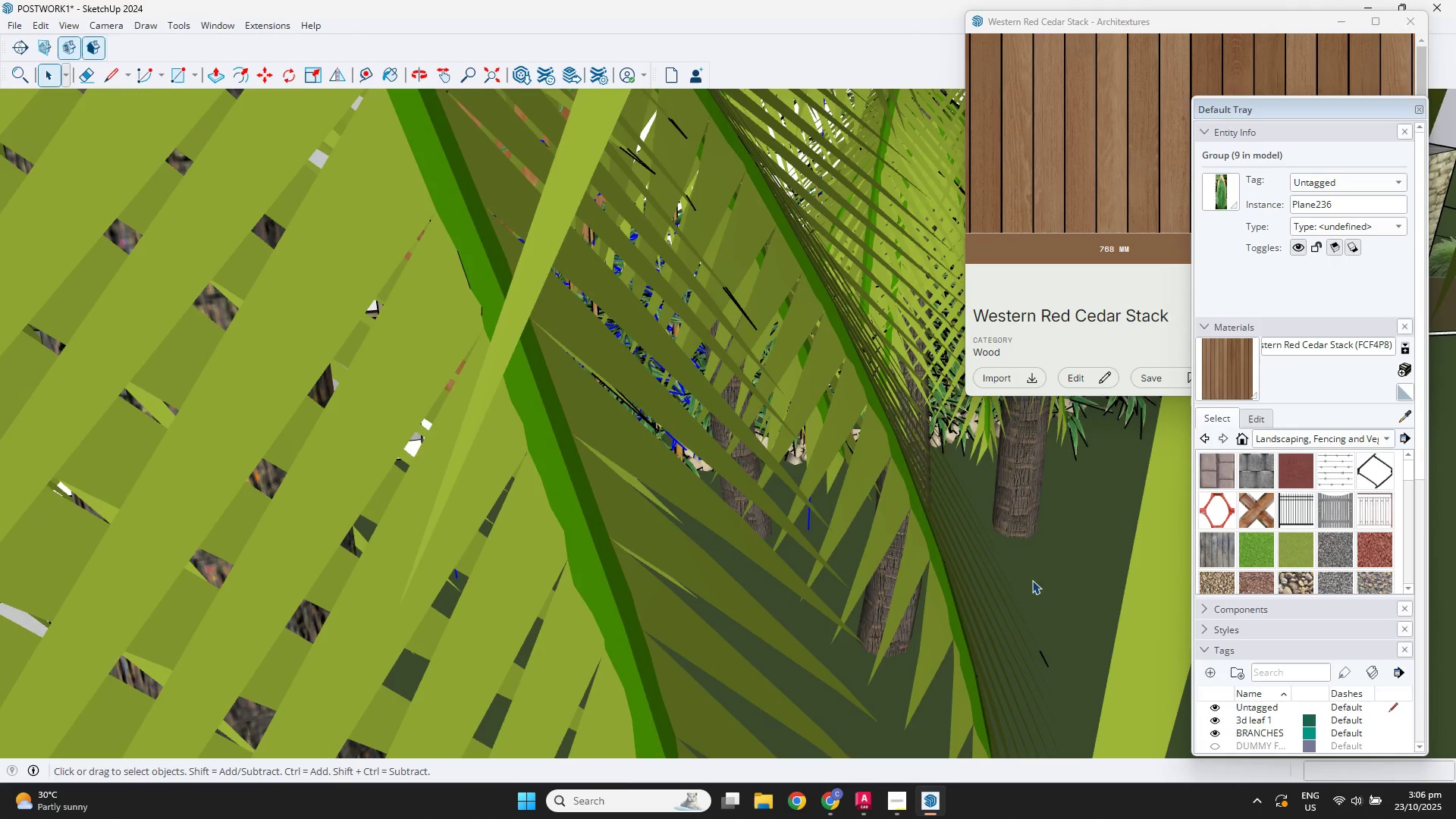 
left_click([1032, 580])
 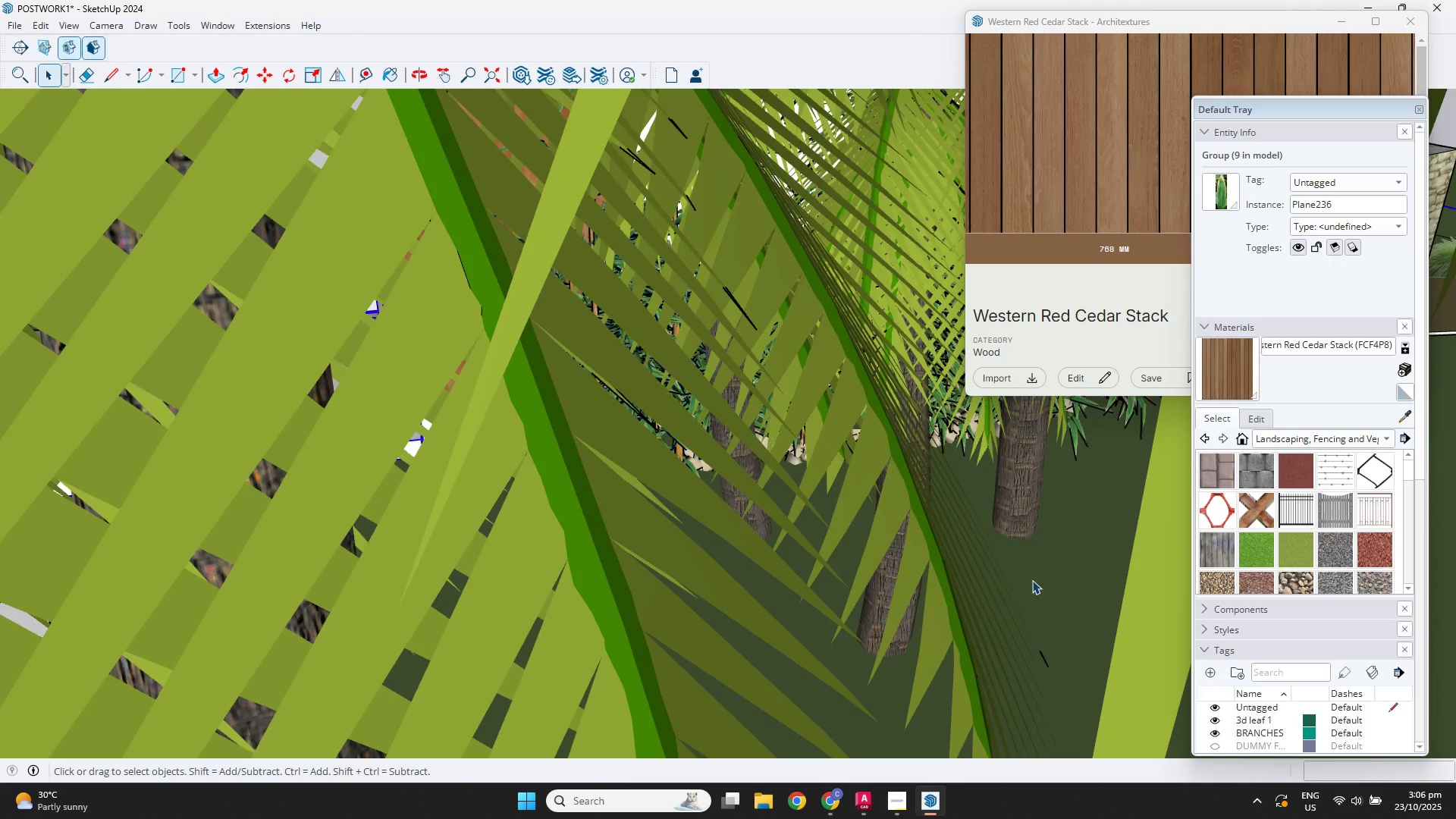 
scroll: coordinate [554, 488], scroll_direction: down, amount: 35.0
 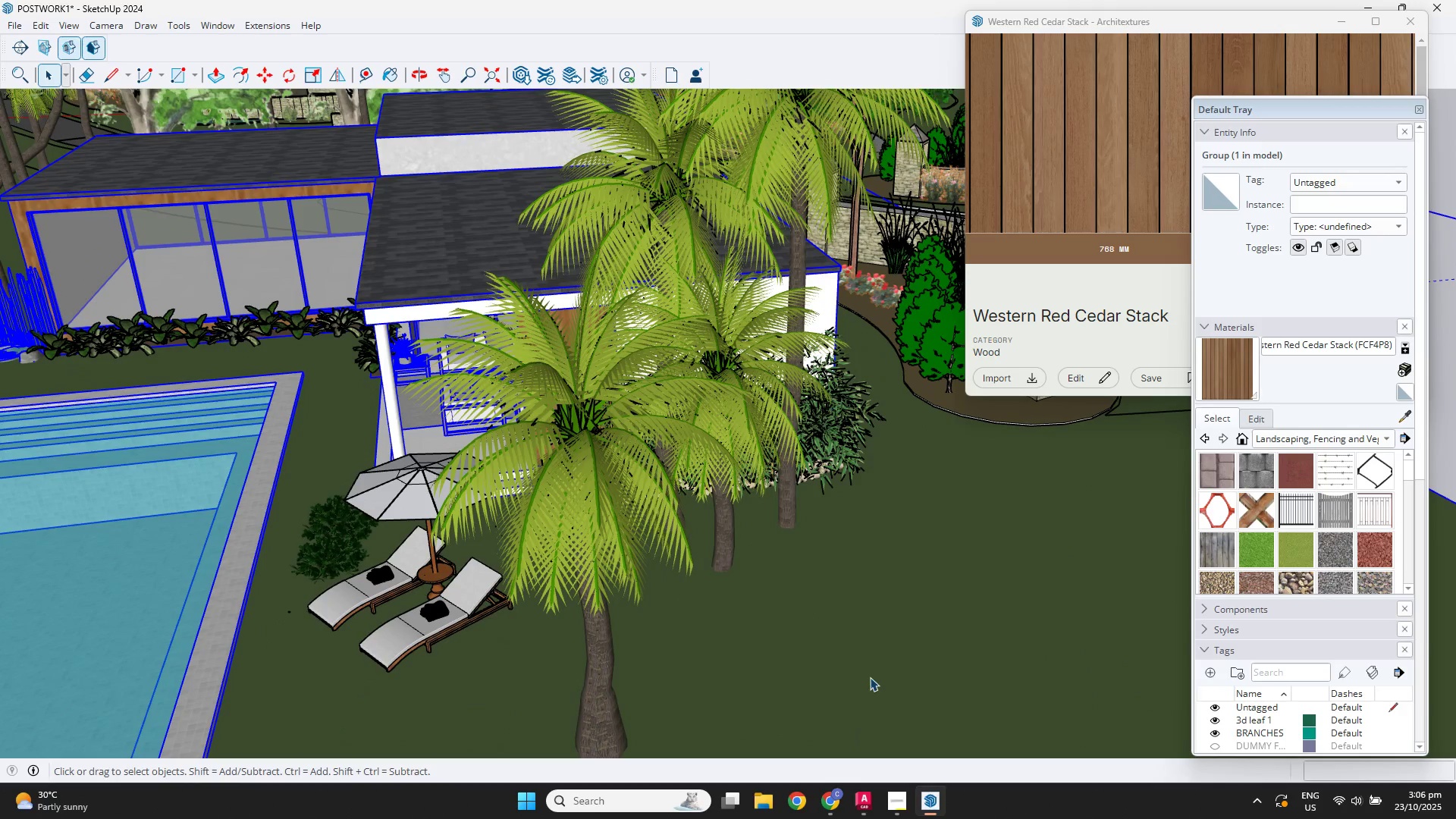 
key(Escape)
 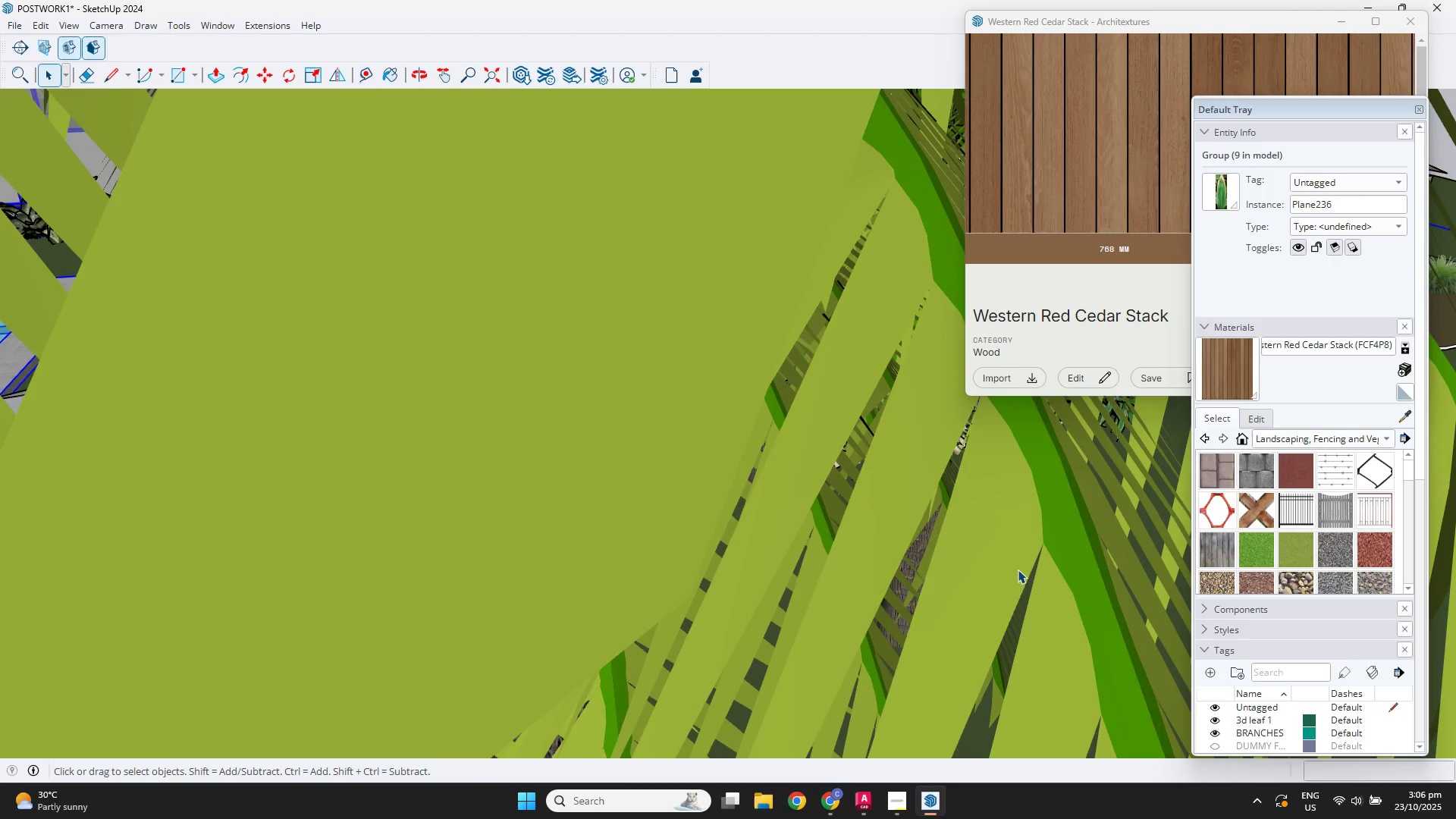 
key(Escape)
 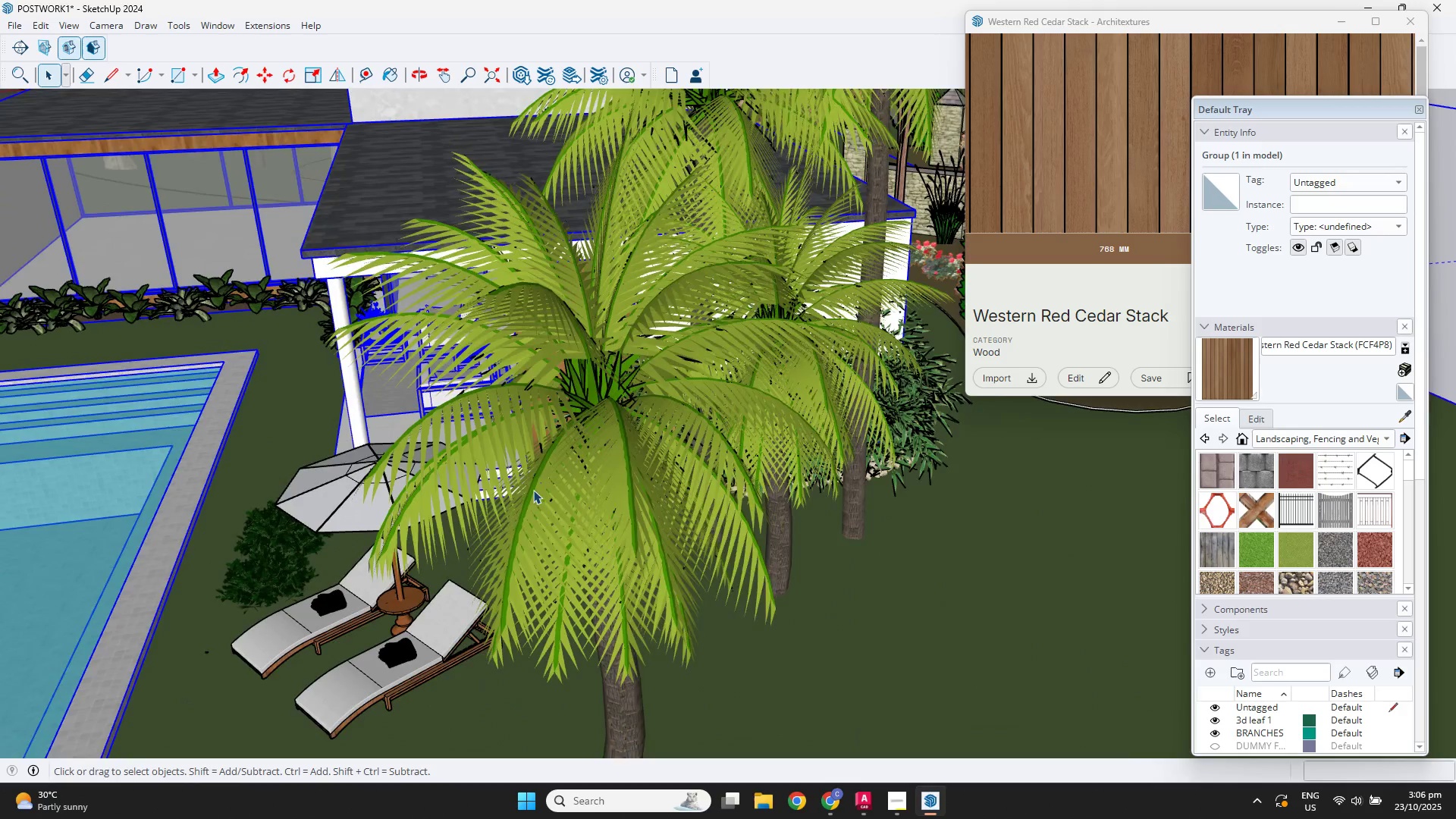 
key(Space)
 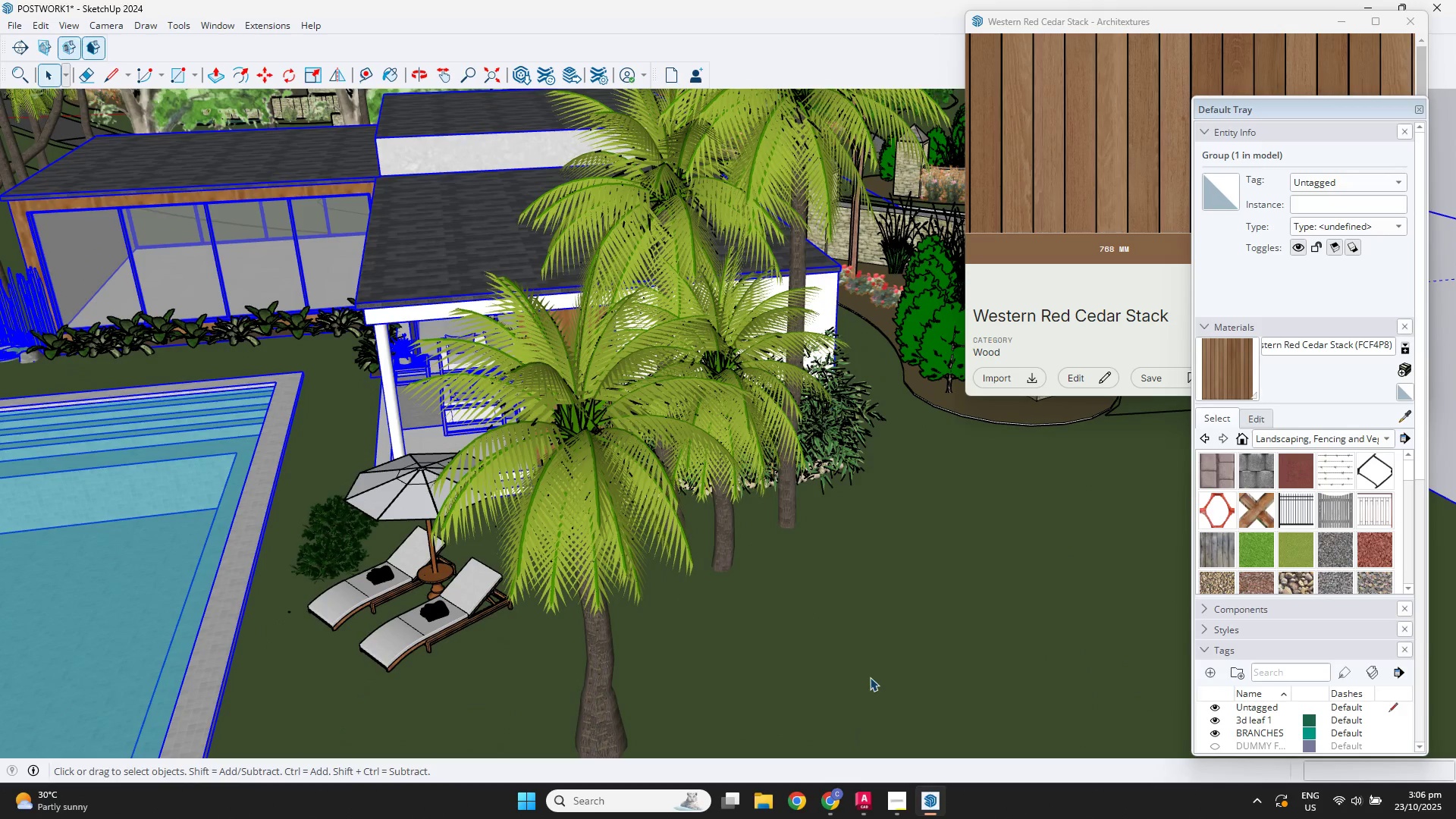 
left_click([870, 677])
 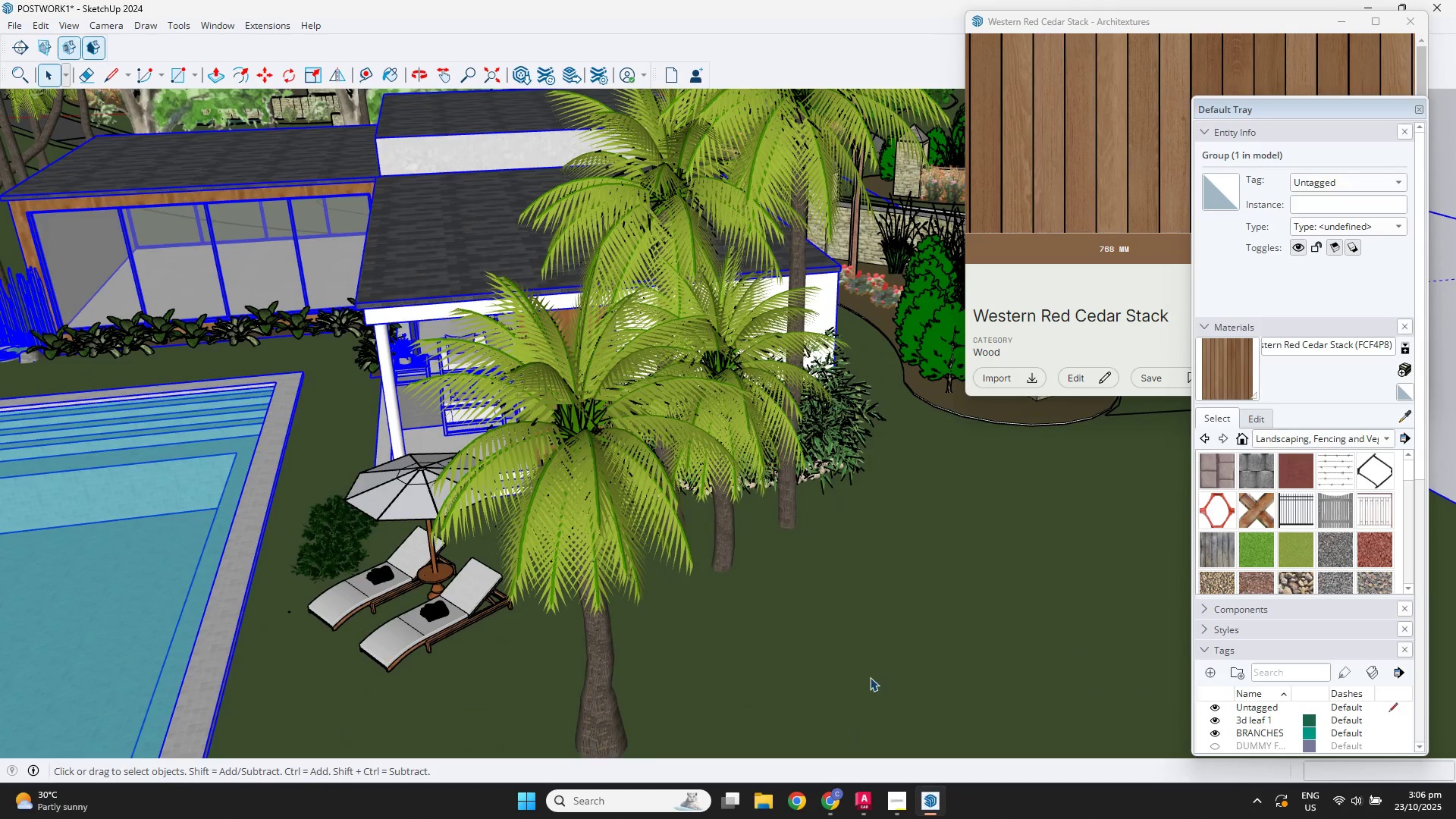 
scroll: coordinate [849, 661], scroll_direction: down, amount: 3.0
 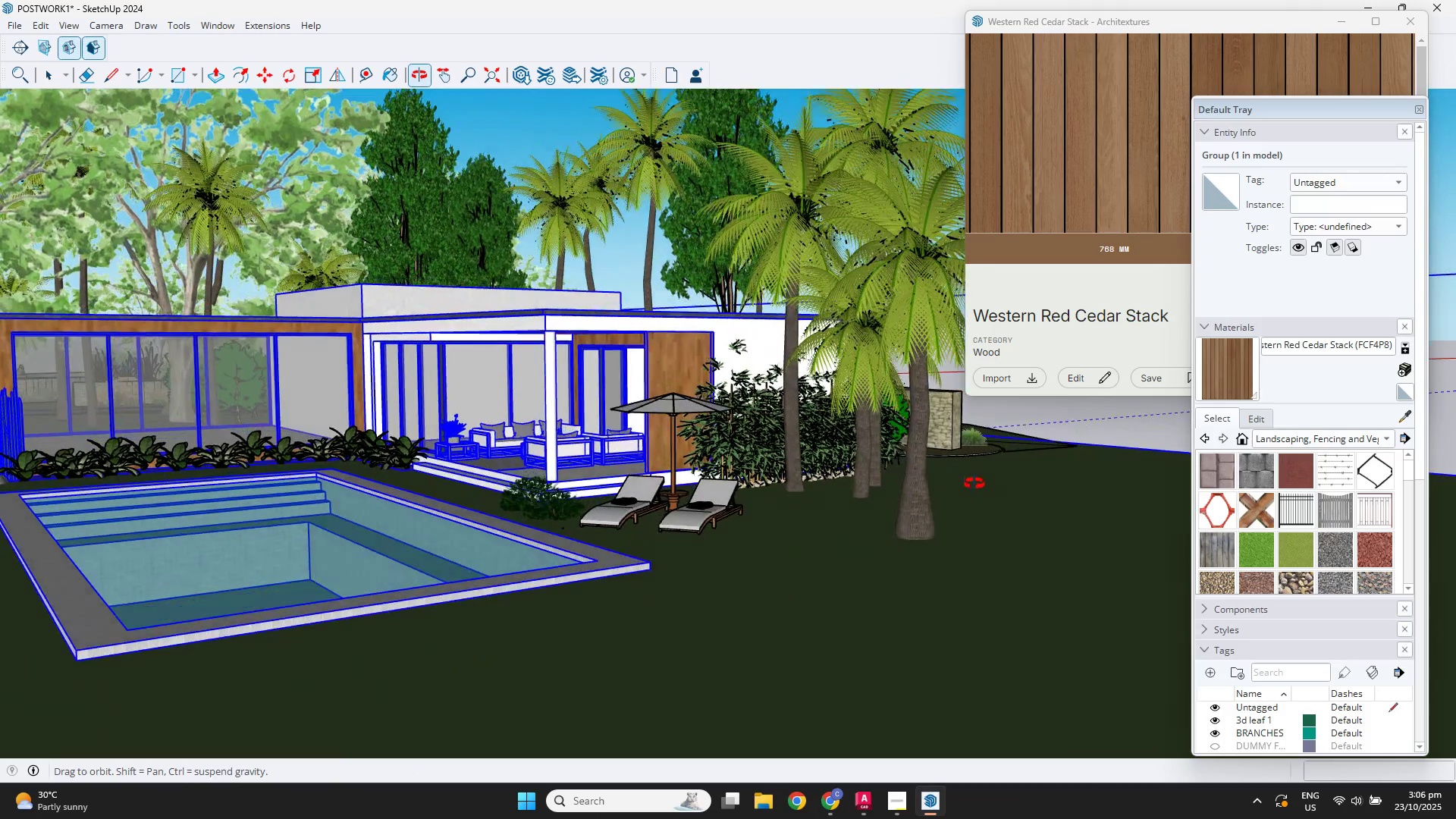 
key(Escape)
 